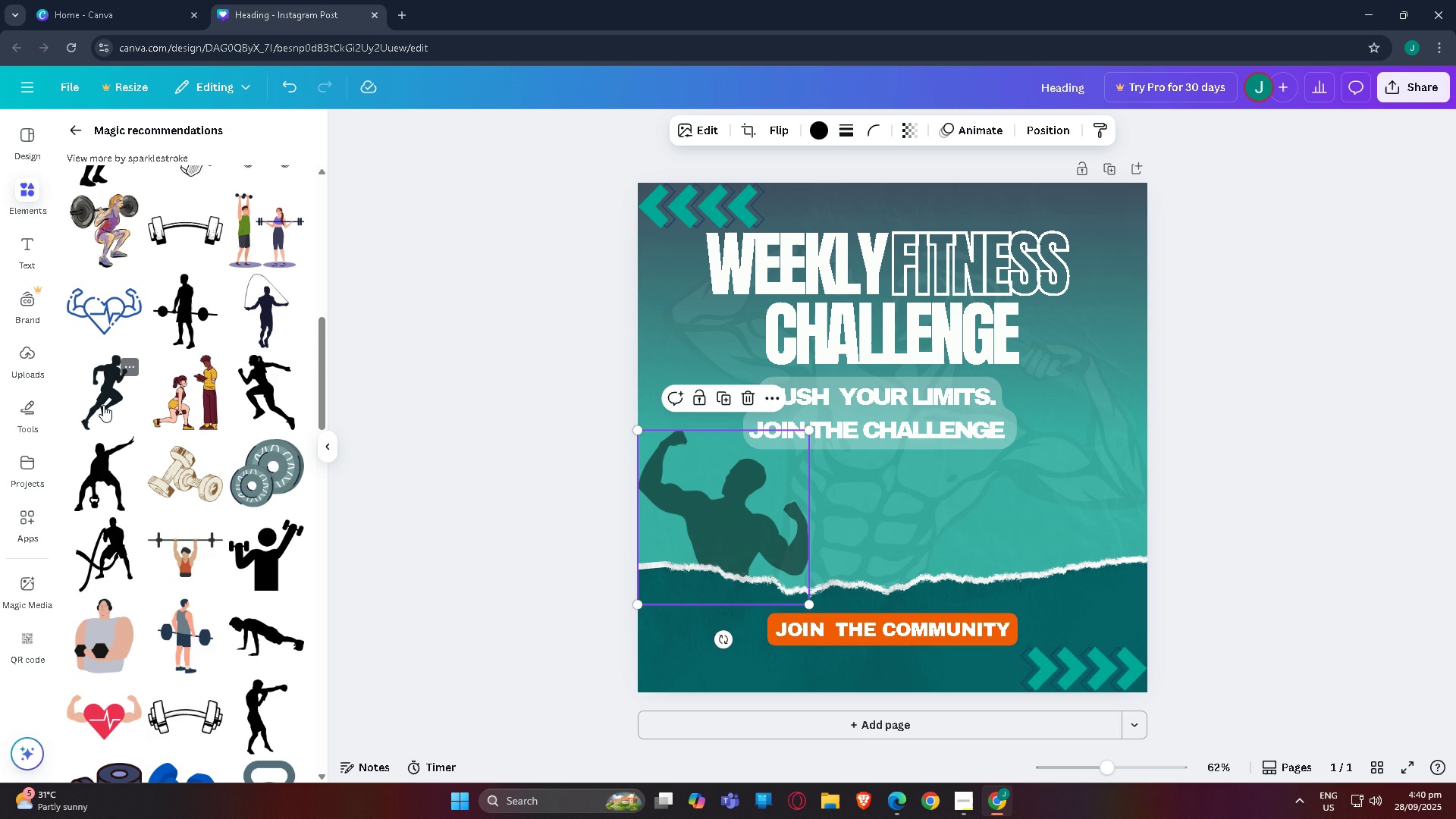 
left_click([103, 405])
 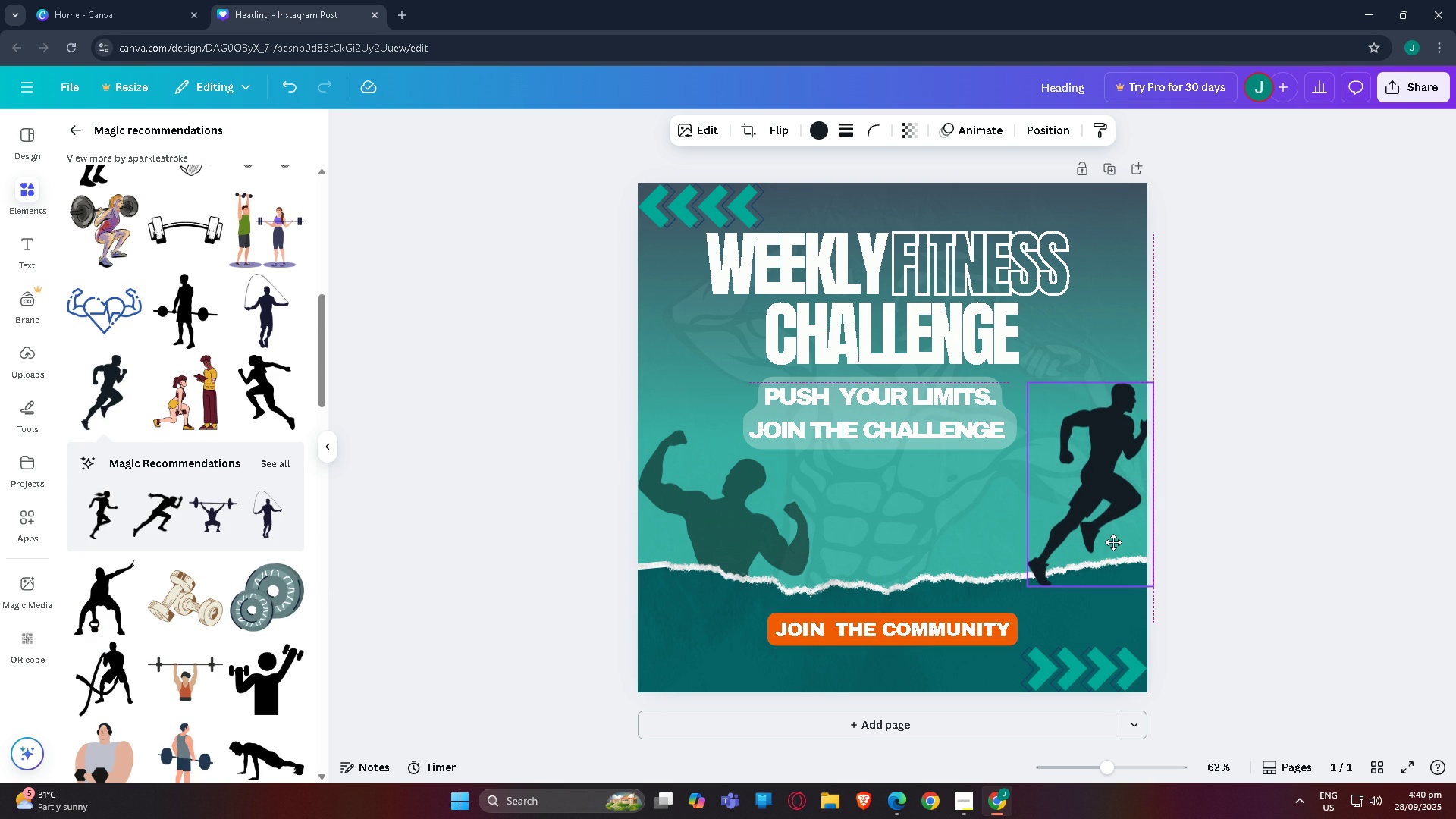 
wait(6.04)
 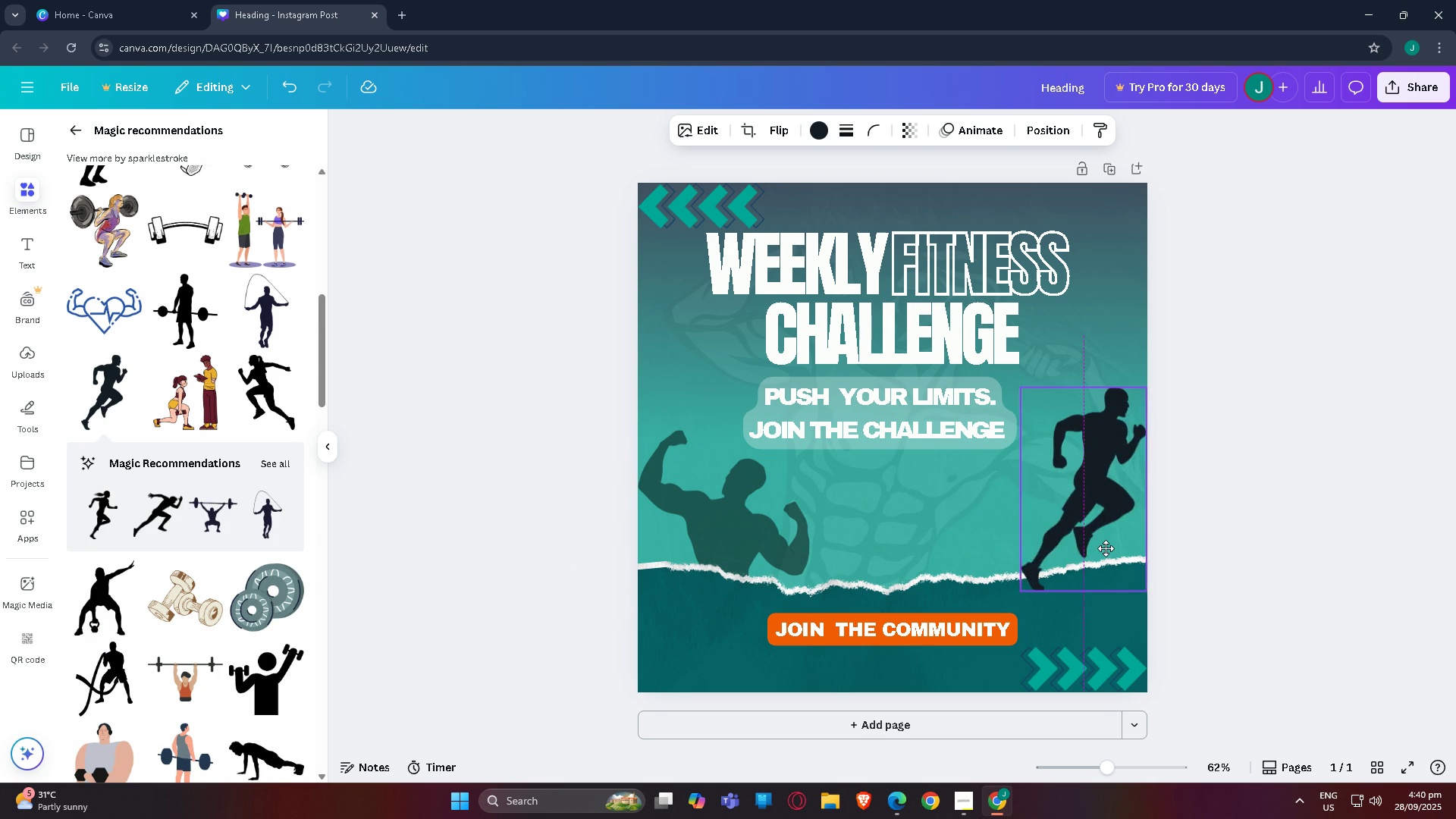 
left_click([1369, 526])
 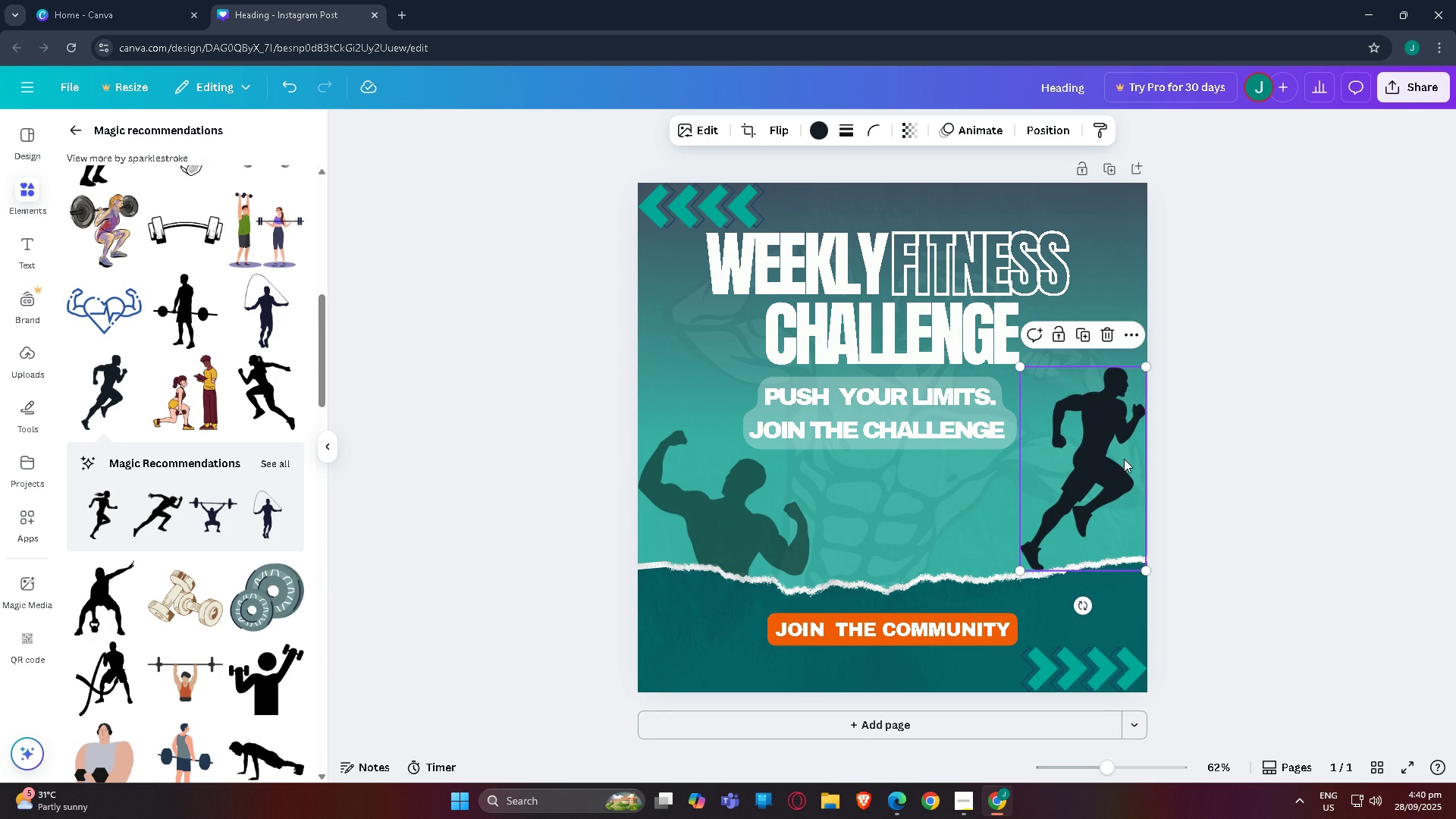 
left_click([1286, 460])
 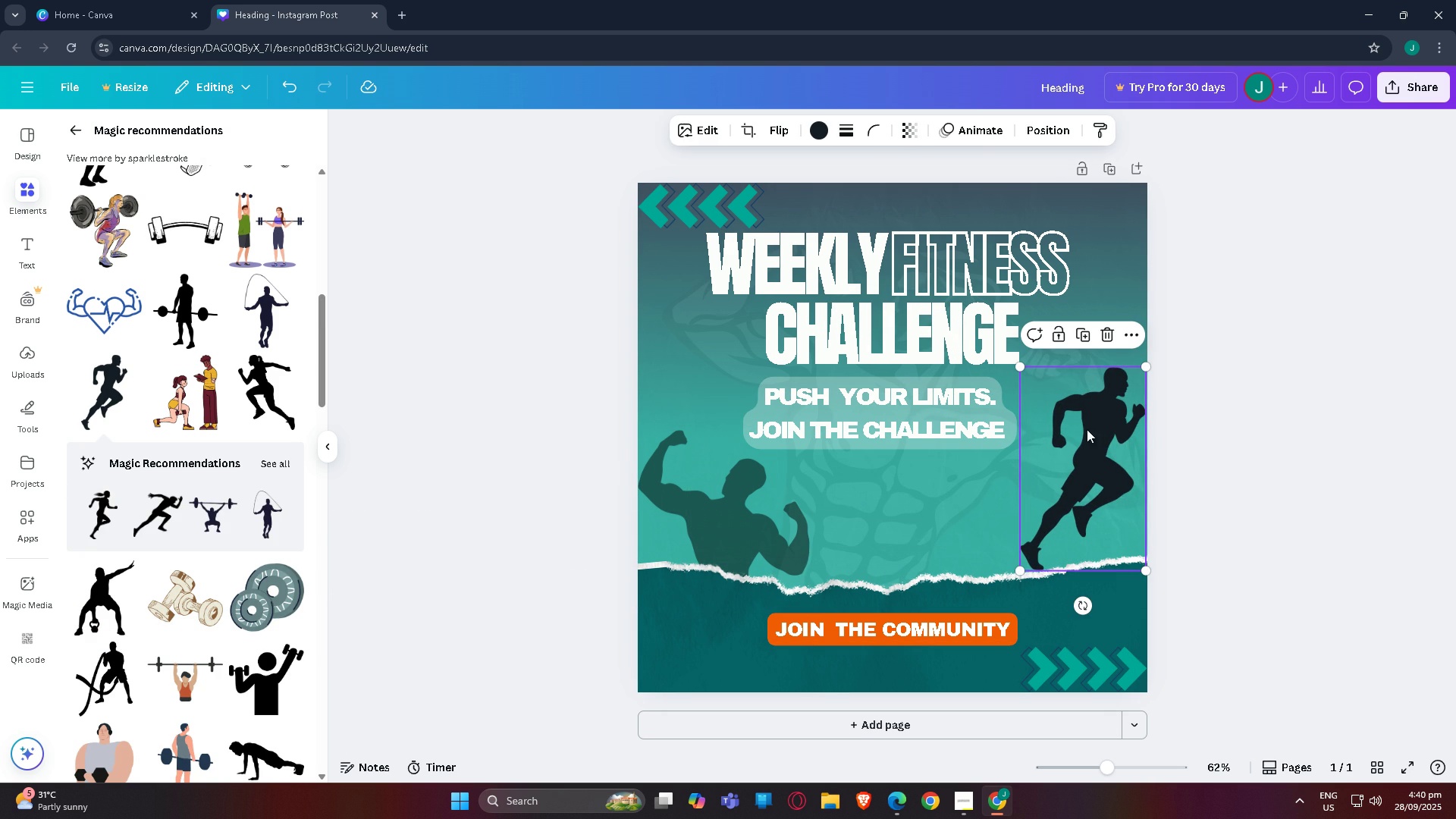 
left_click([1087, 429])
 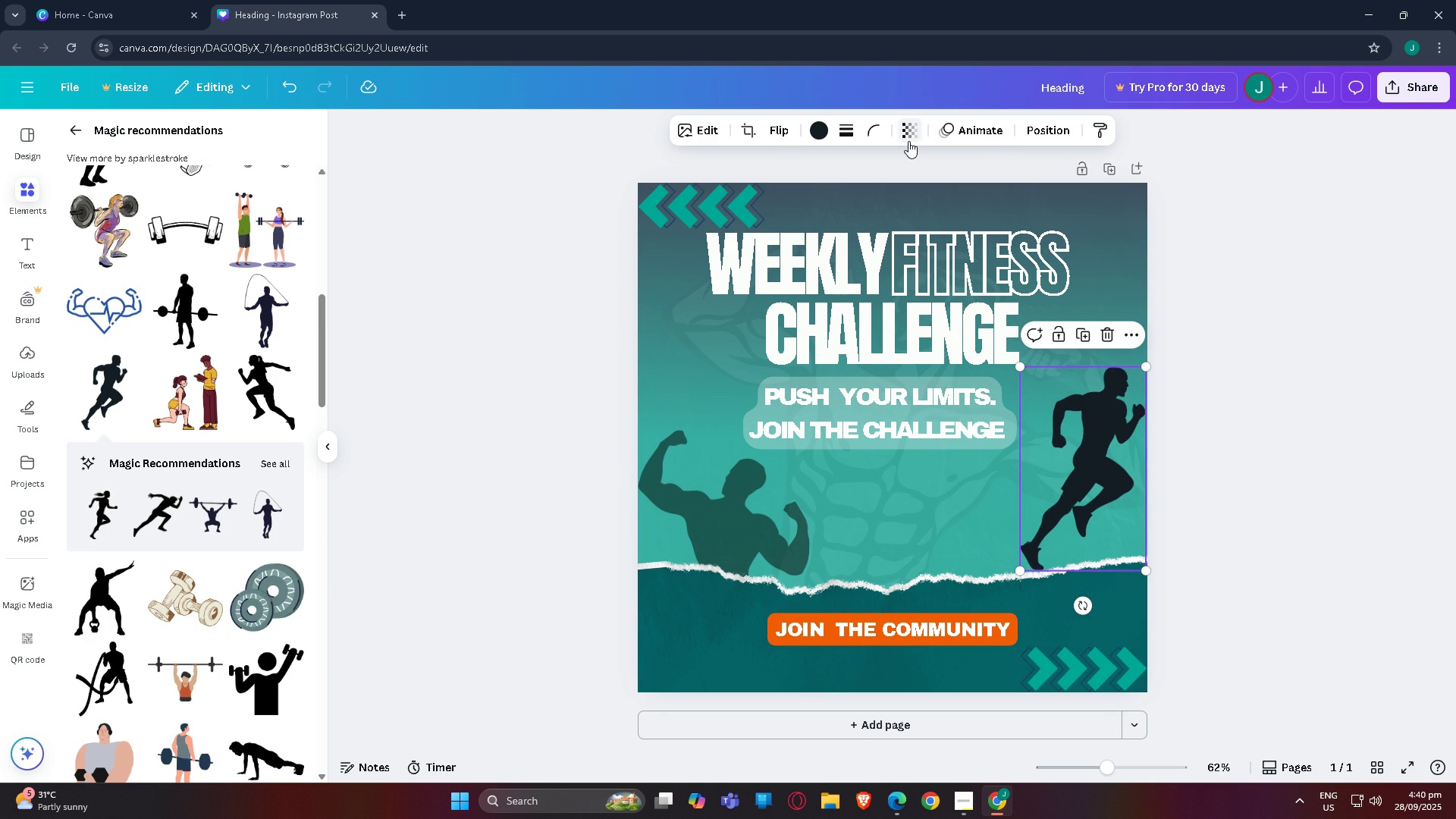 
left_click([908, 141])
 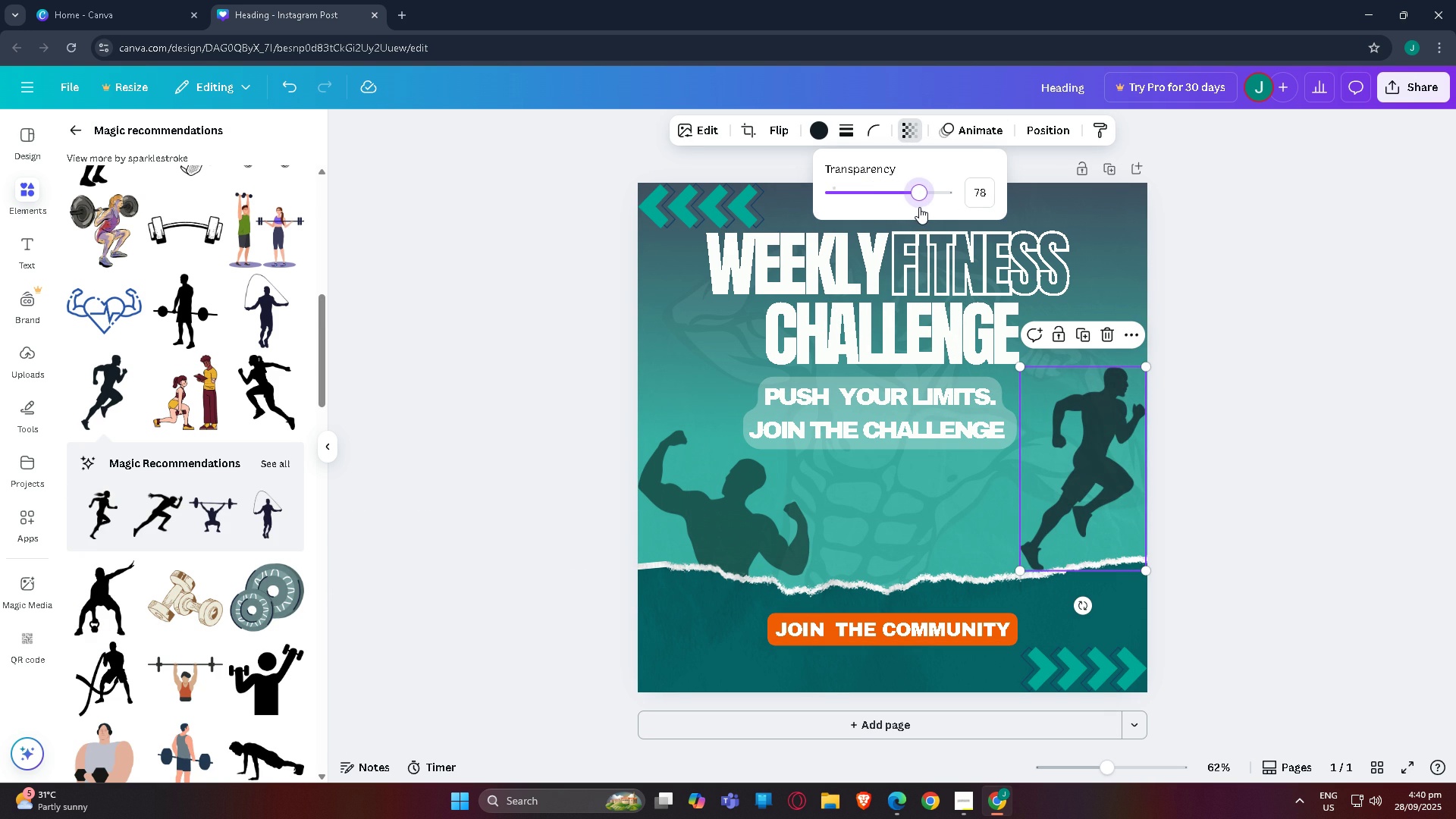 
wait(6.75)
 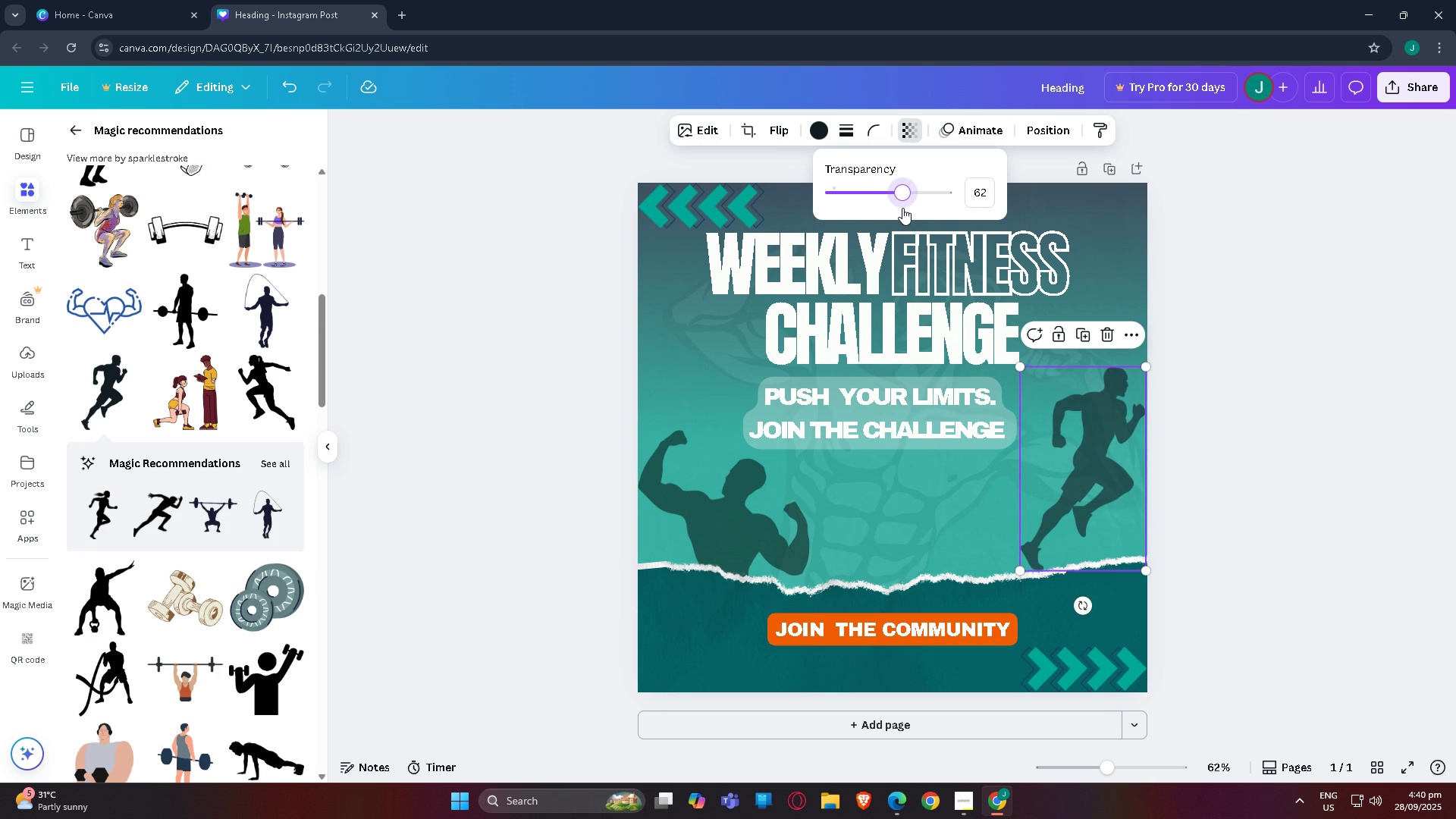 
double_click([1349, 373])
 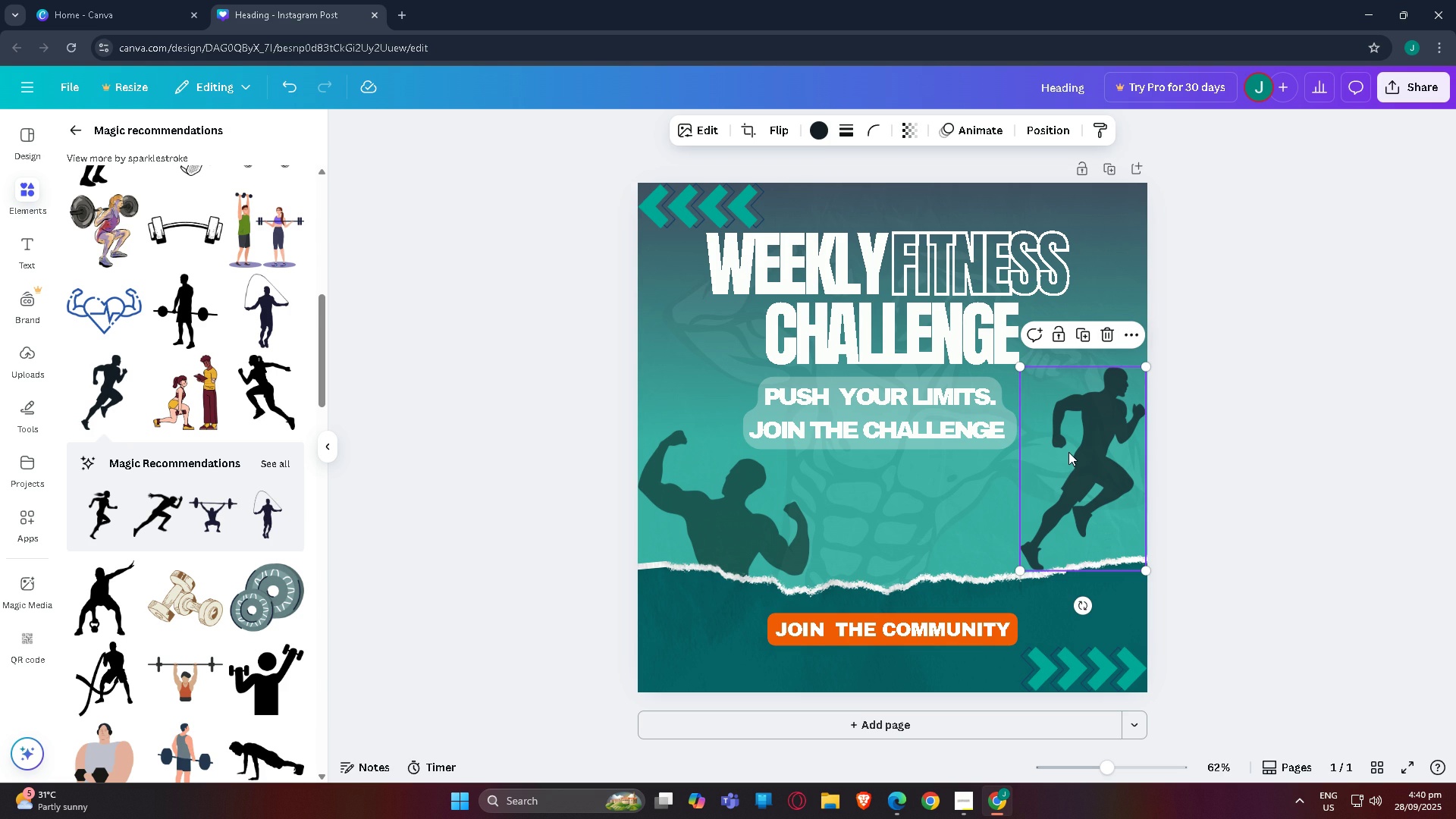 
left_click([1068, 452])
 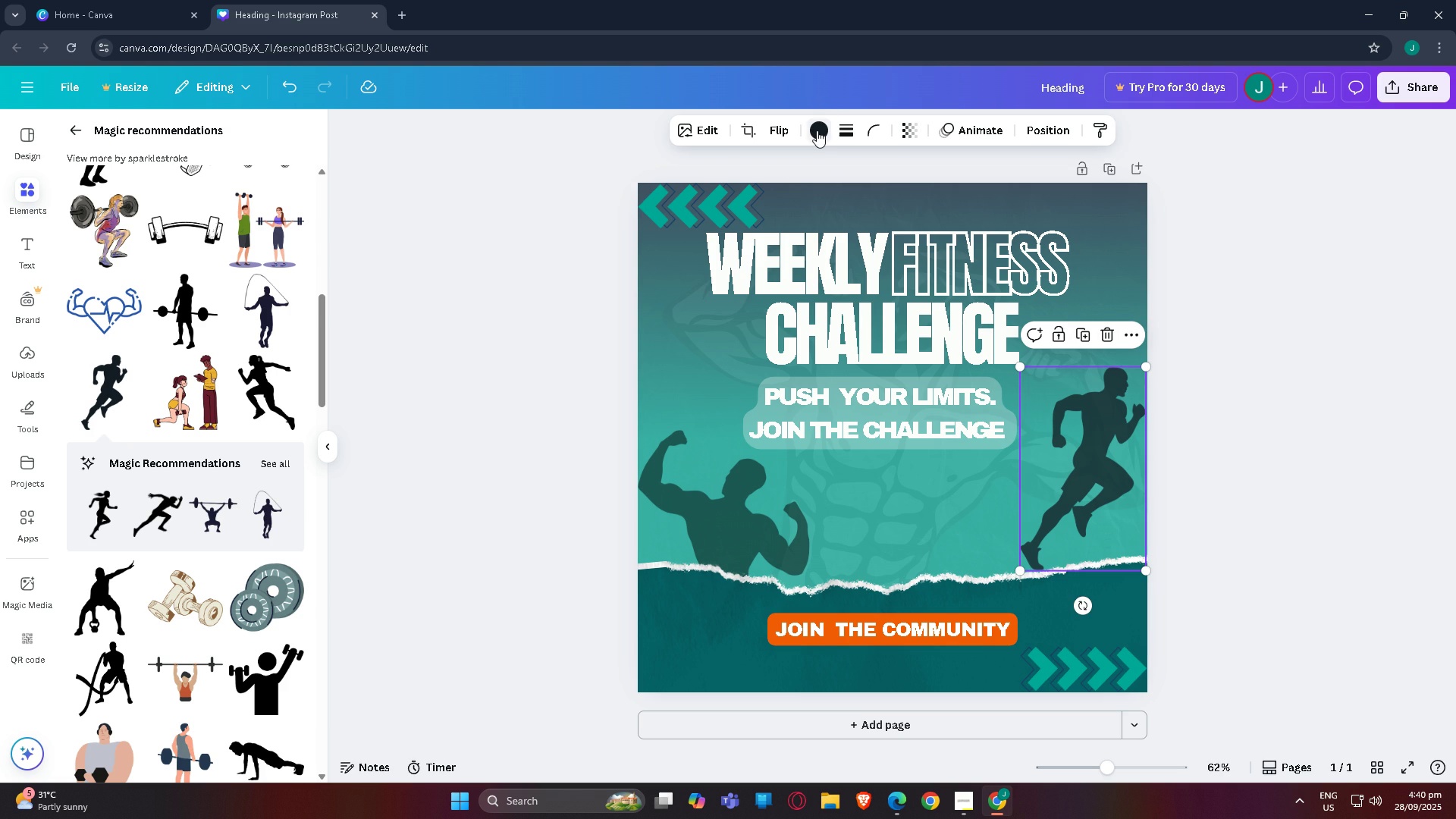 
left_click([817, 130])
 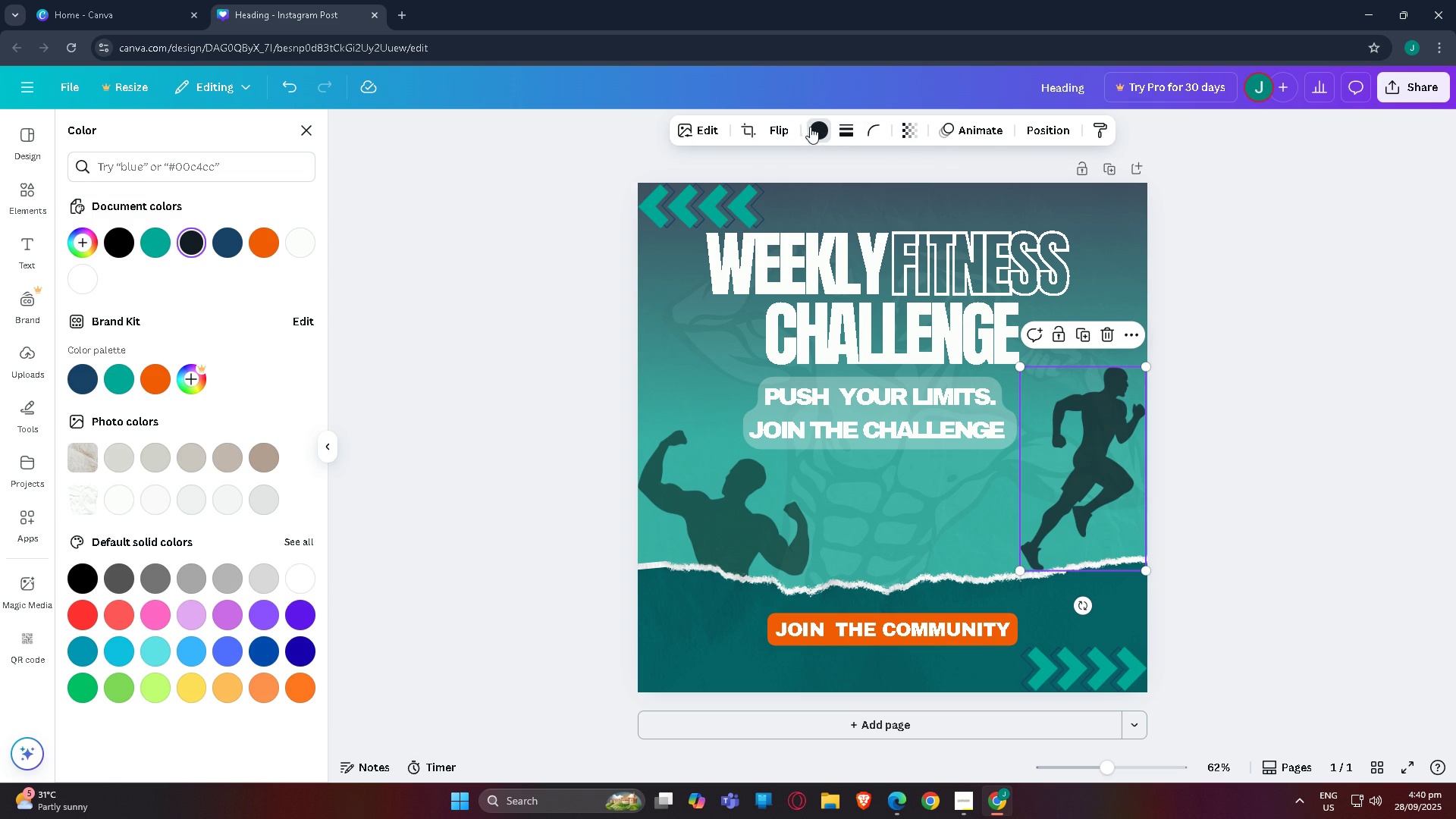 
wait(5.05)
 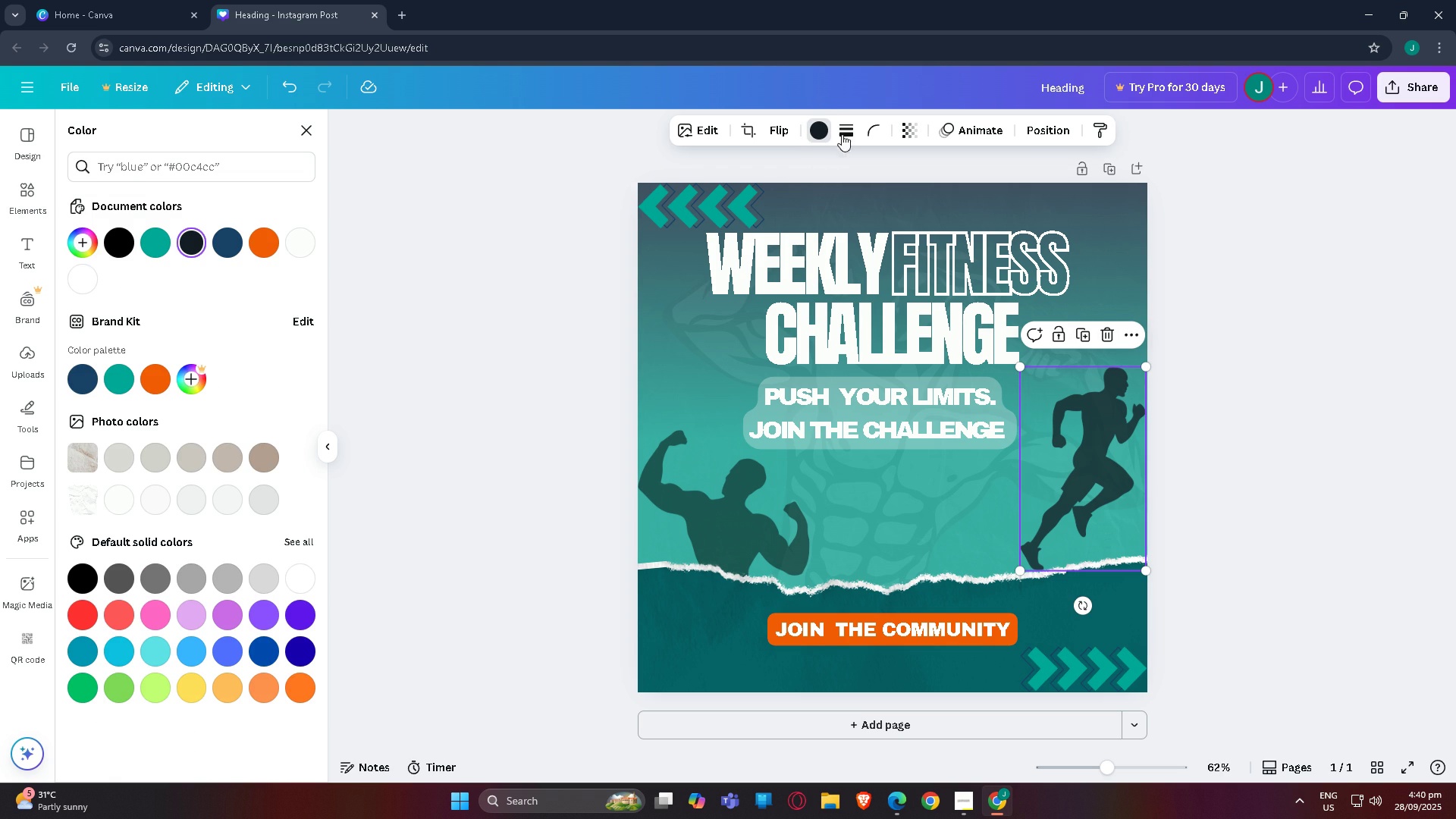 
left_click([912, 130])
 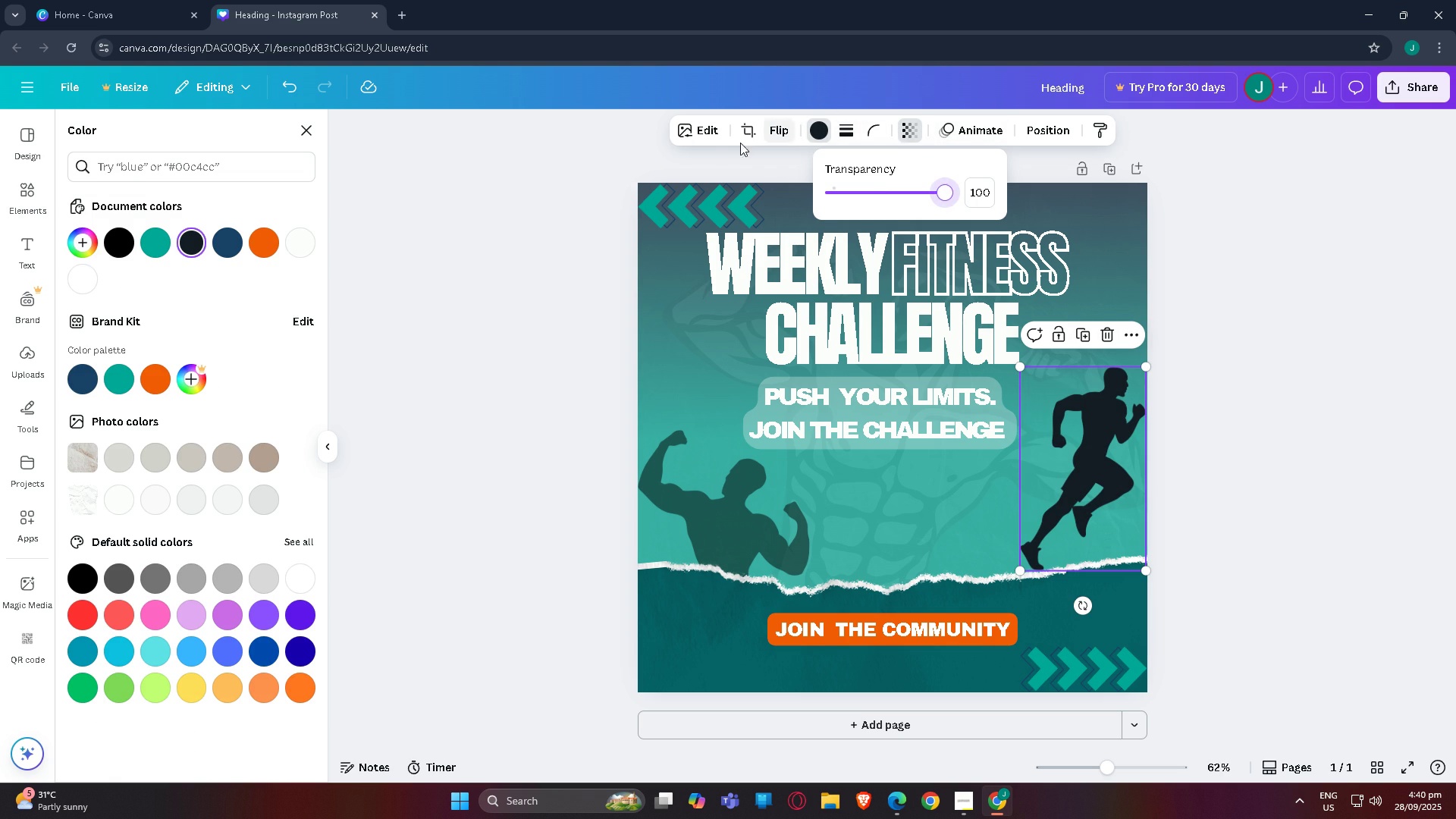 
left_click([713, 130])
 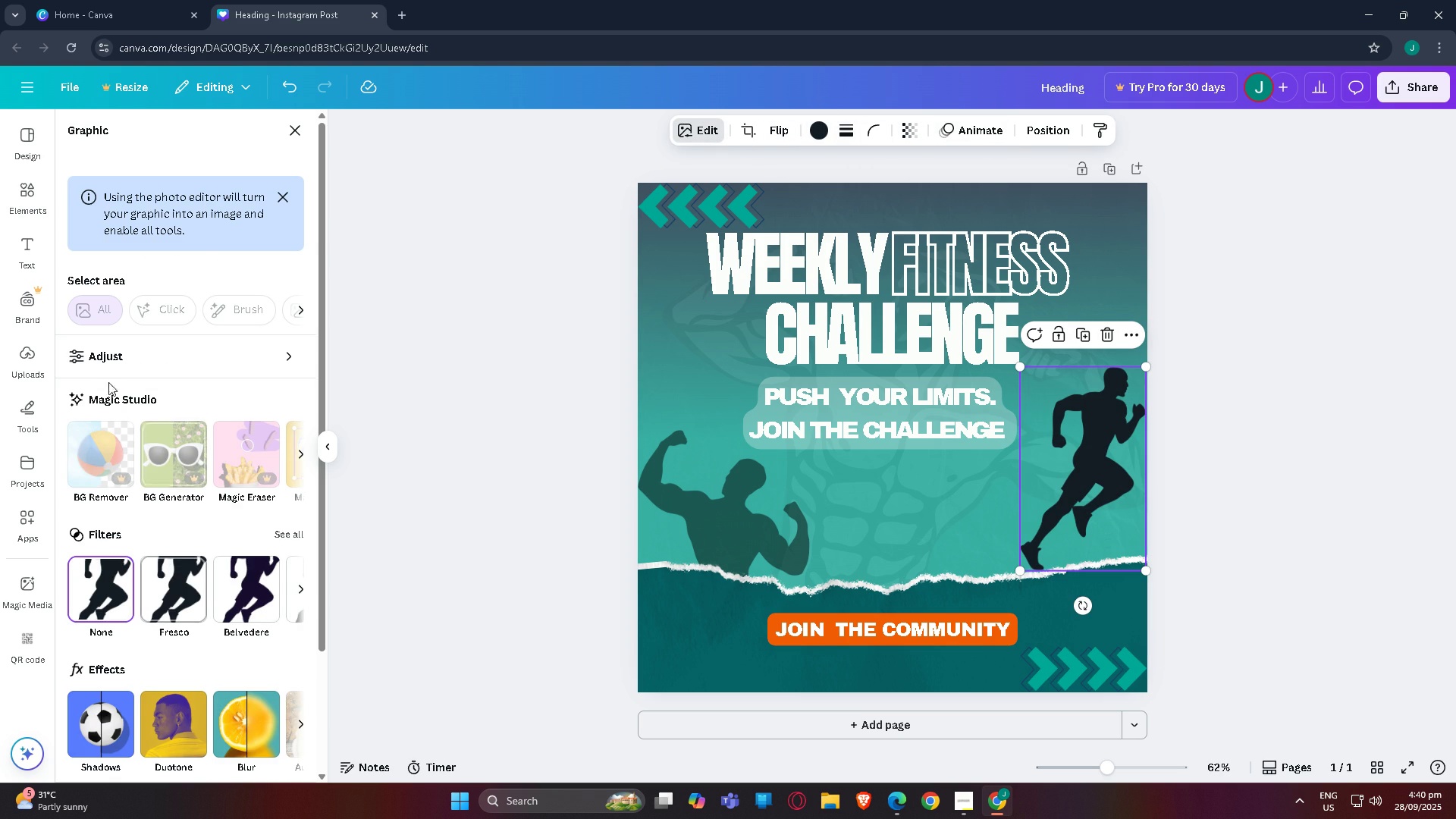 
scroll: coordinate [118, 563], scroll_direction: down, amount: 2.0
 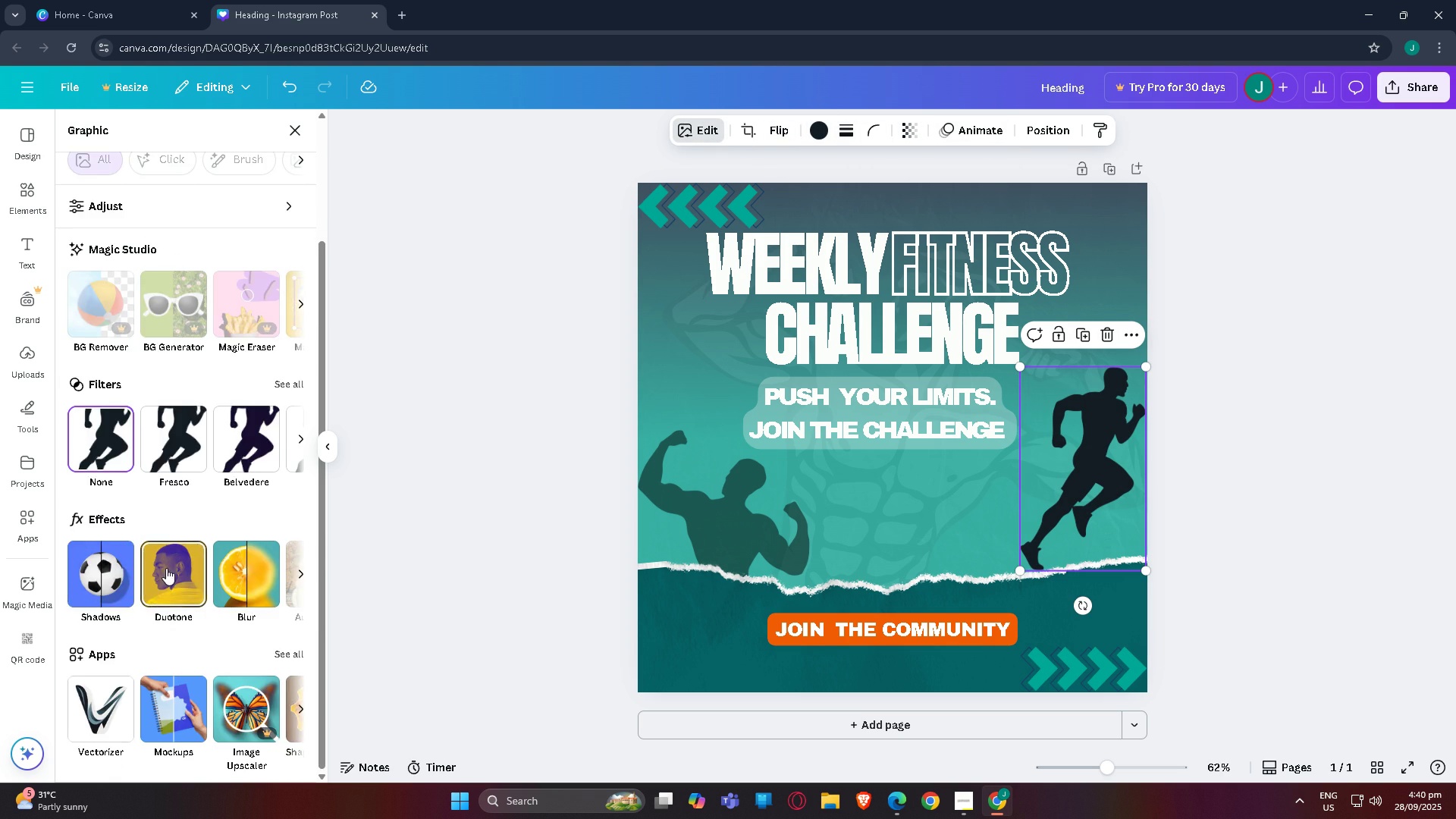 
left_click([166, 568])
 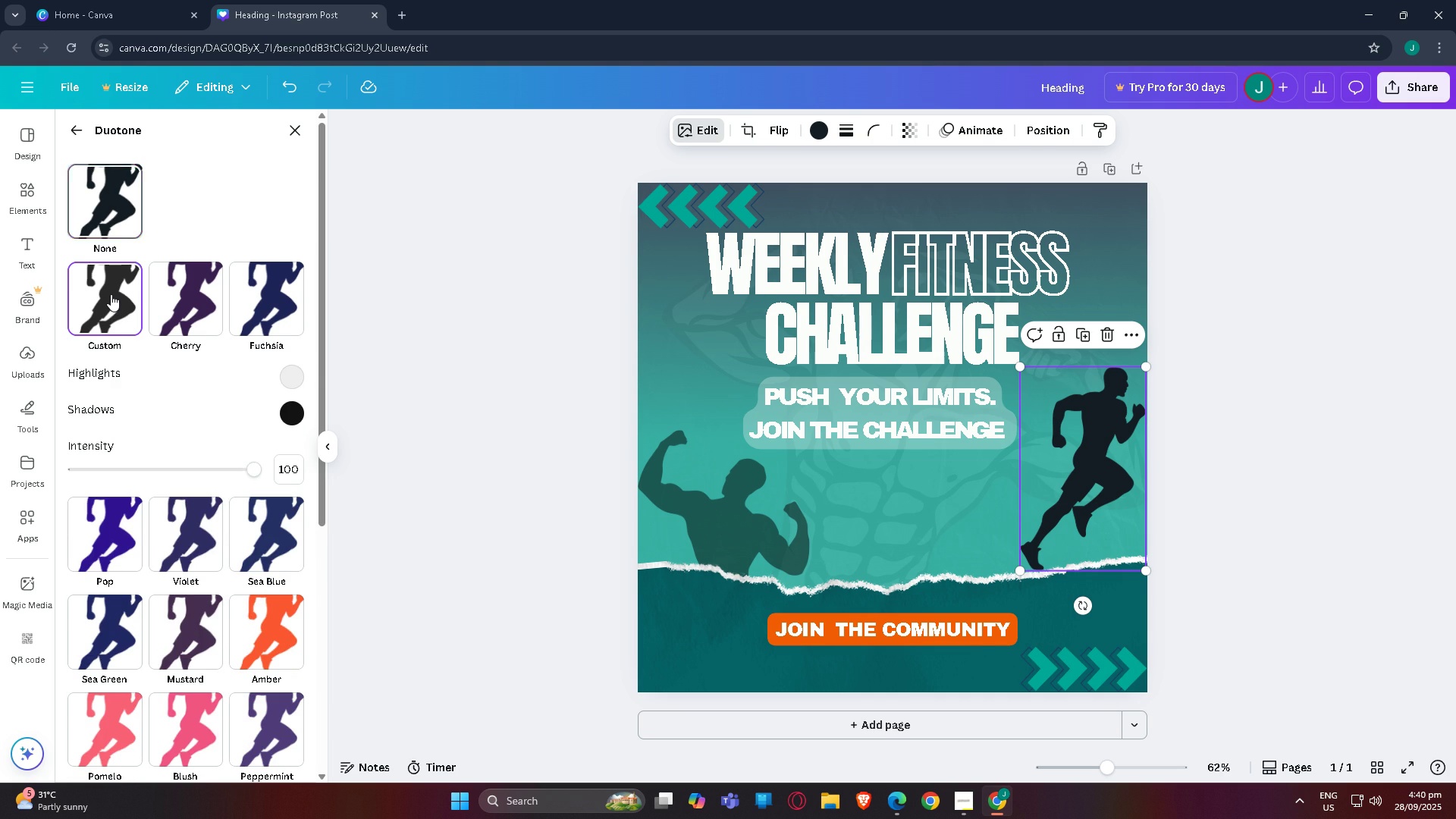 
left_click([111, 294])
 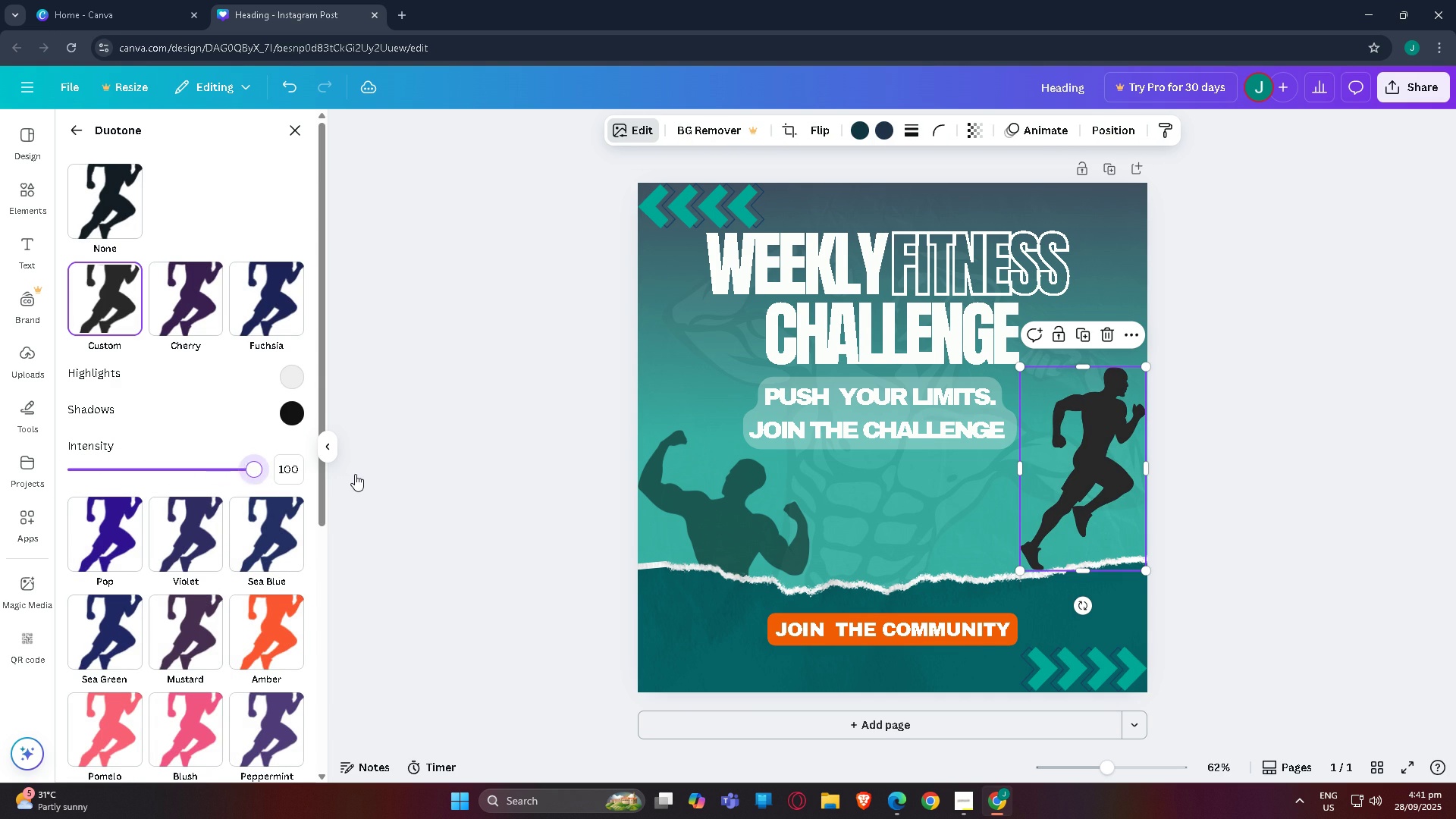 
wait(6.14)
 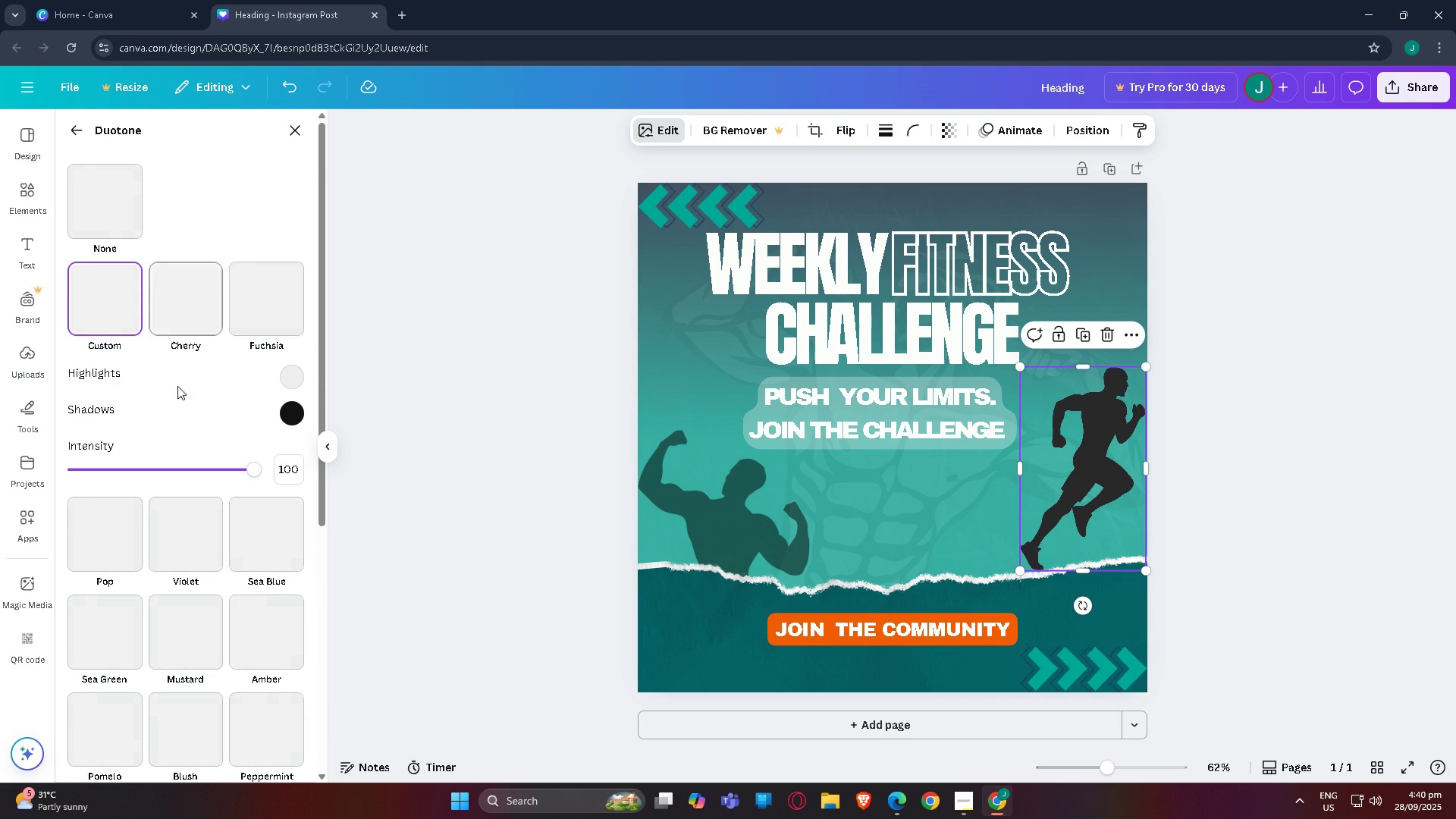 
left_click([297, 425])
 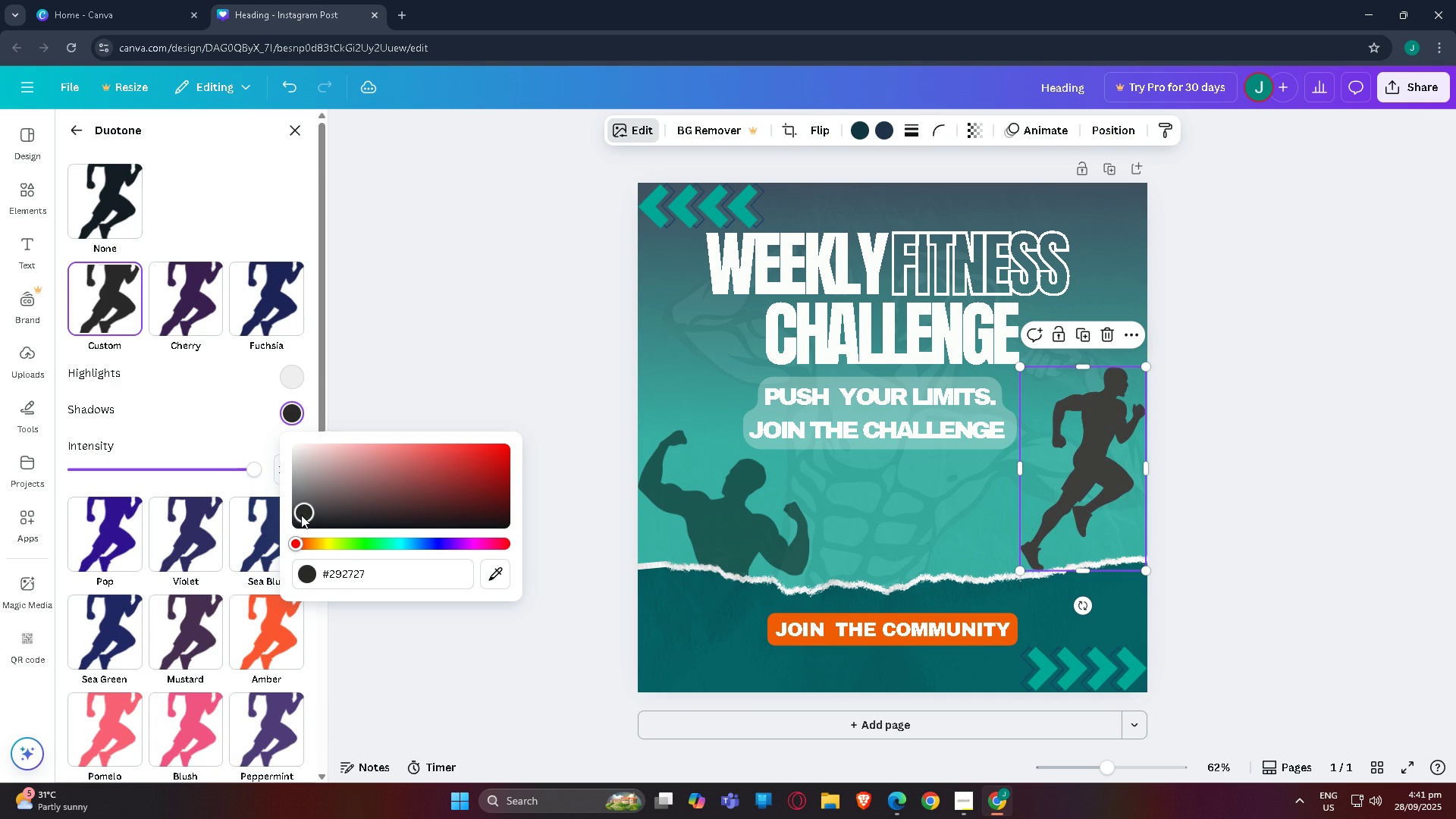 
wait(5.09)
 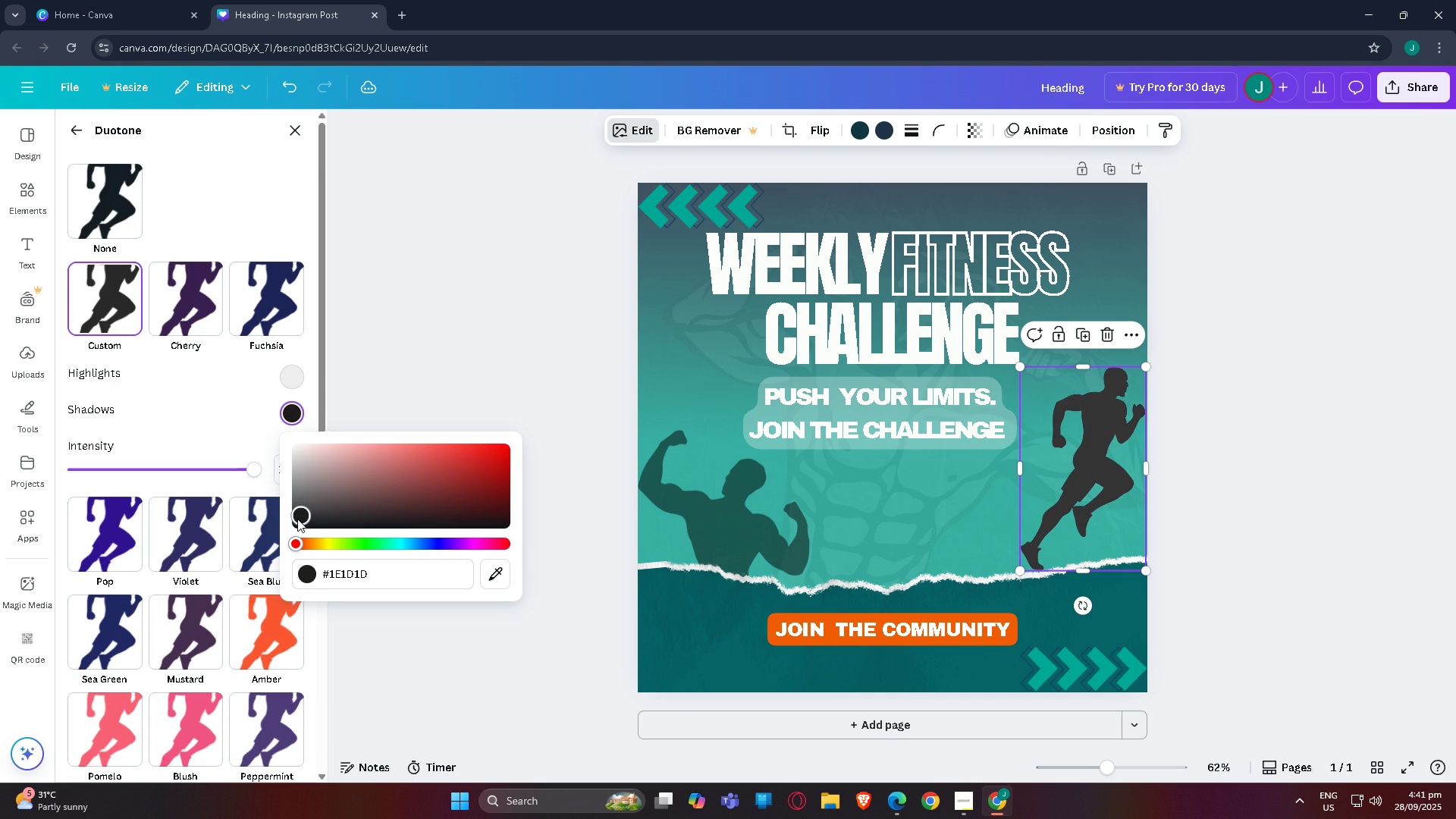 
mouse_move([272, 497])
 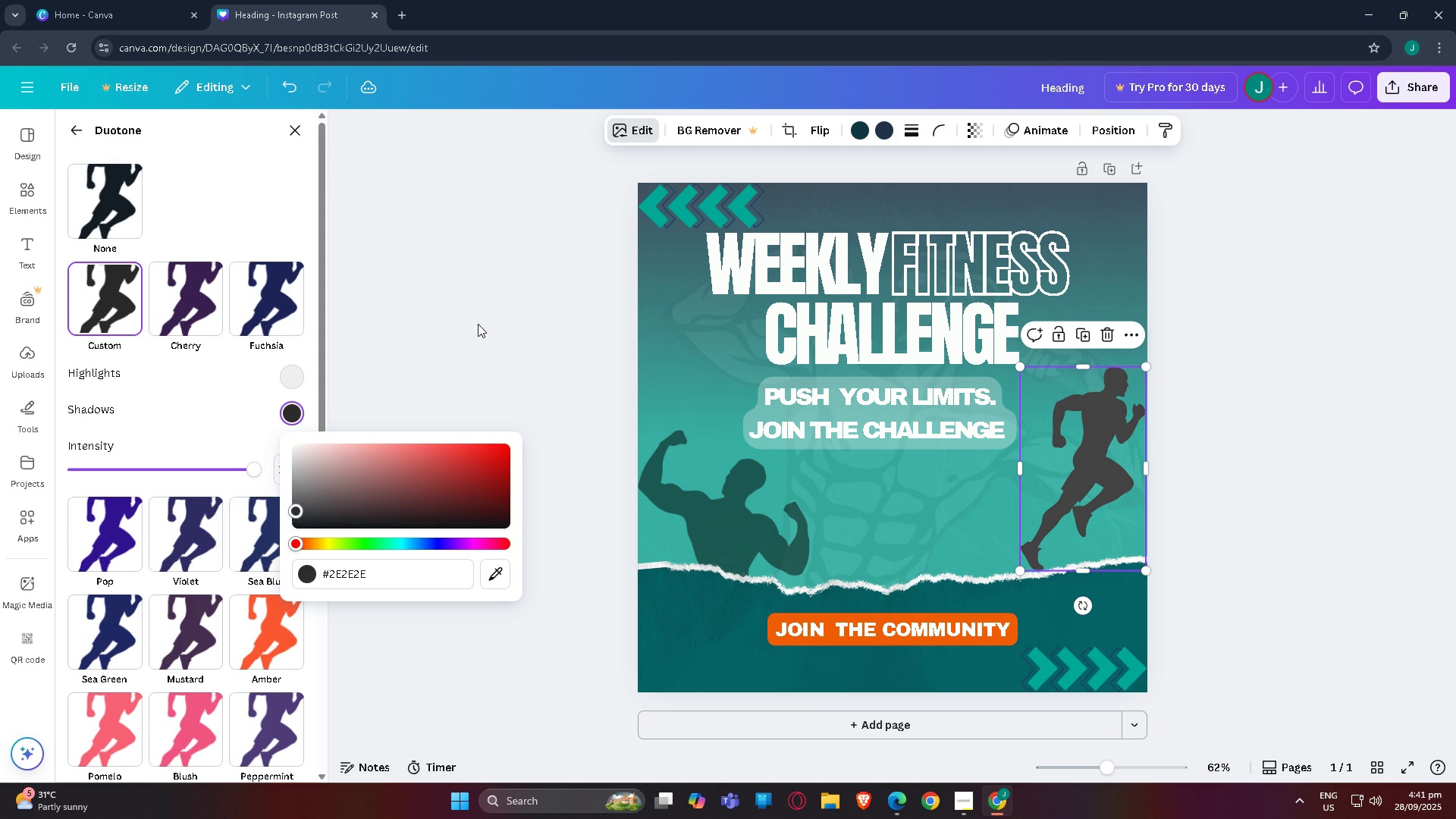 
left_click([478, 324])
 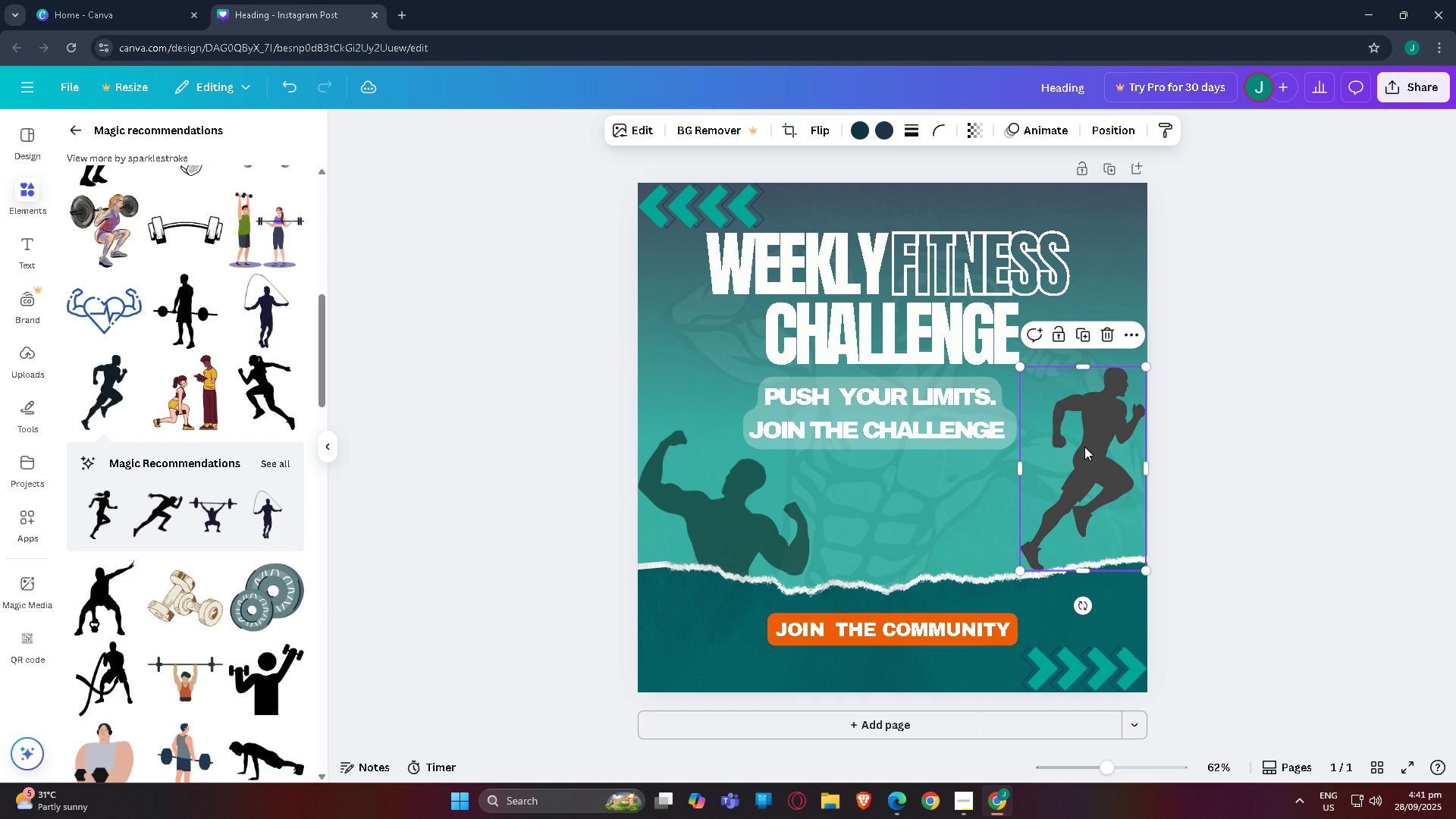 
double_click([1358, 393])
 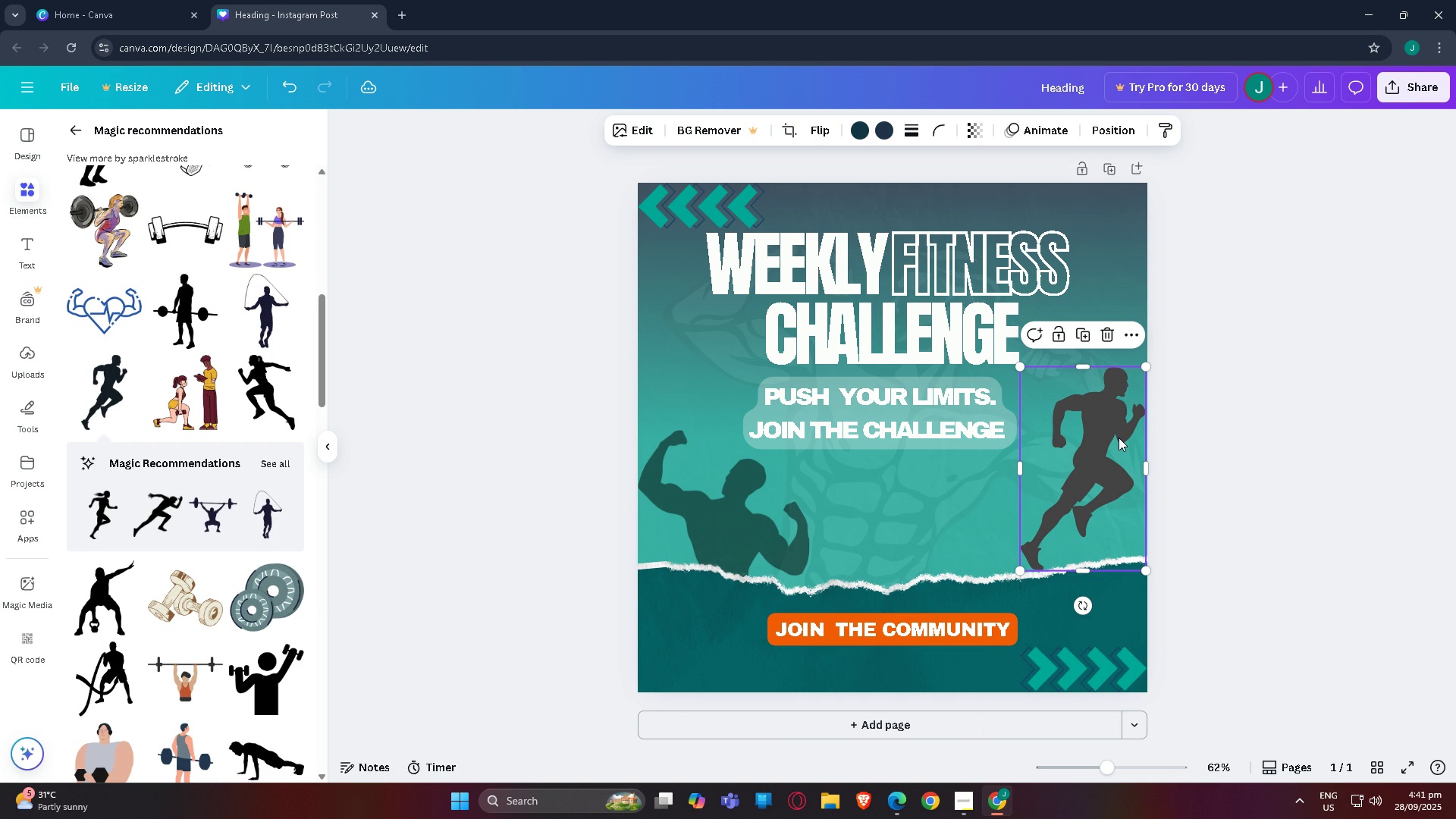 
left_click([1119, 438])
 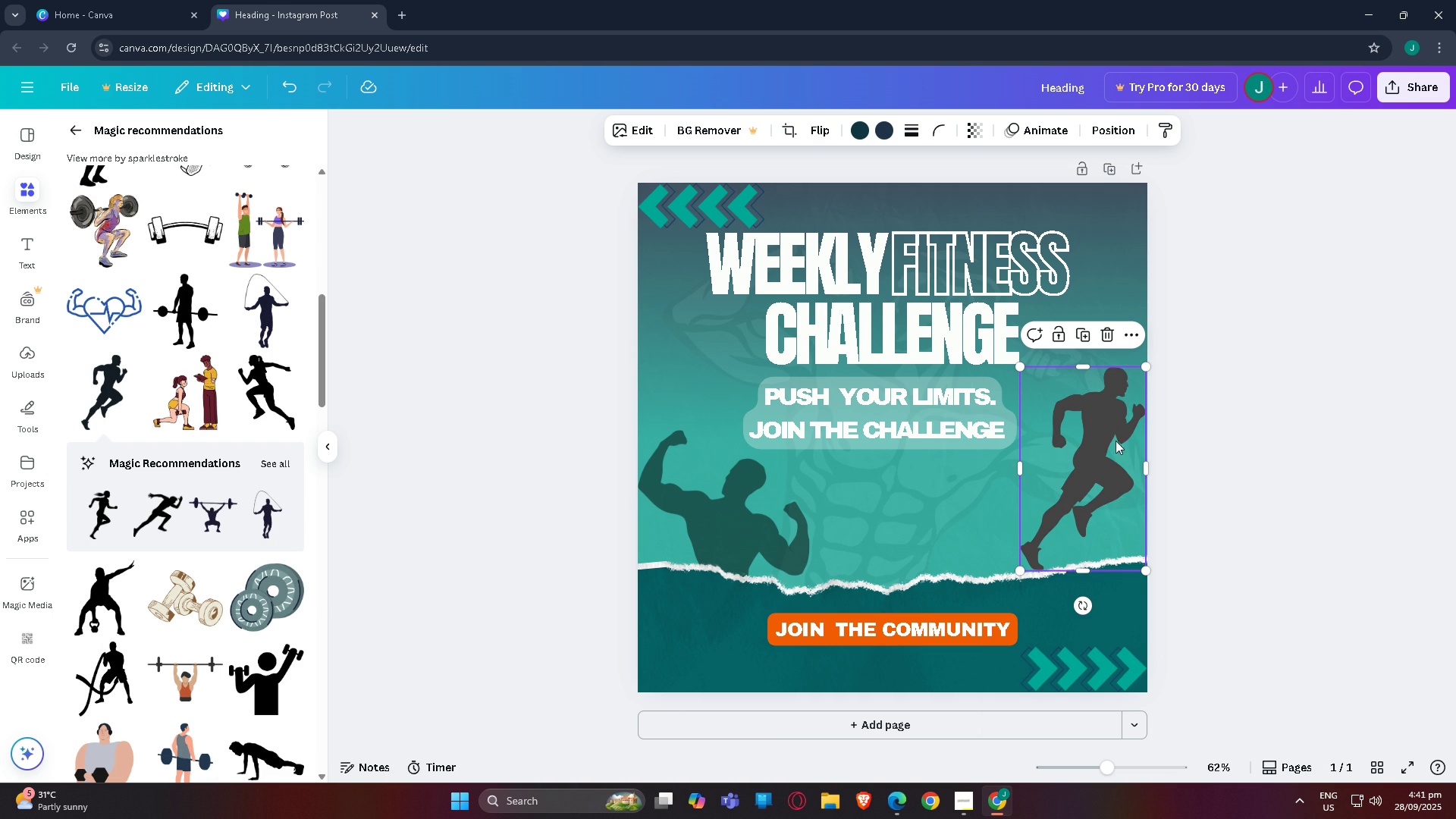 
left_click([1106, 447])
 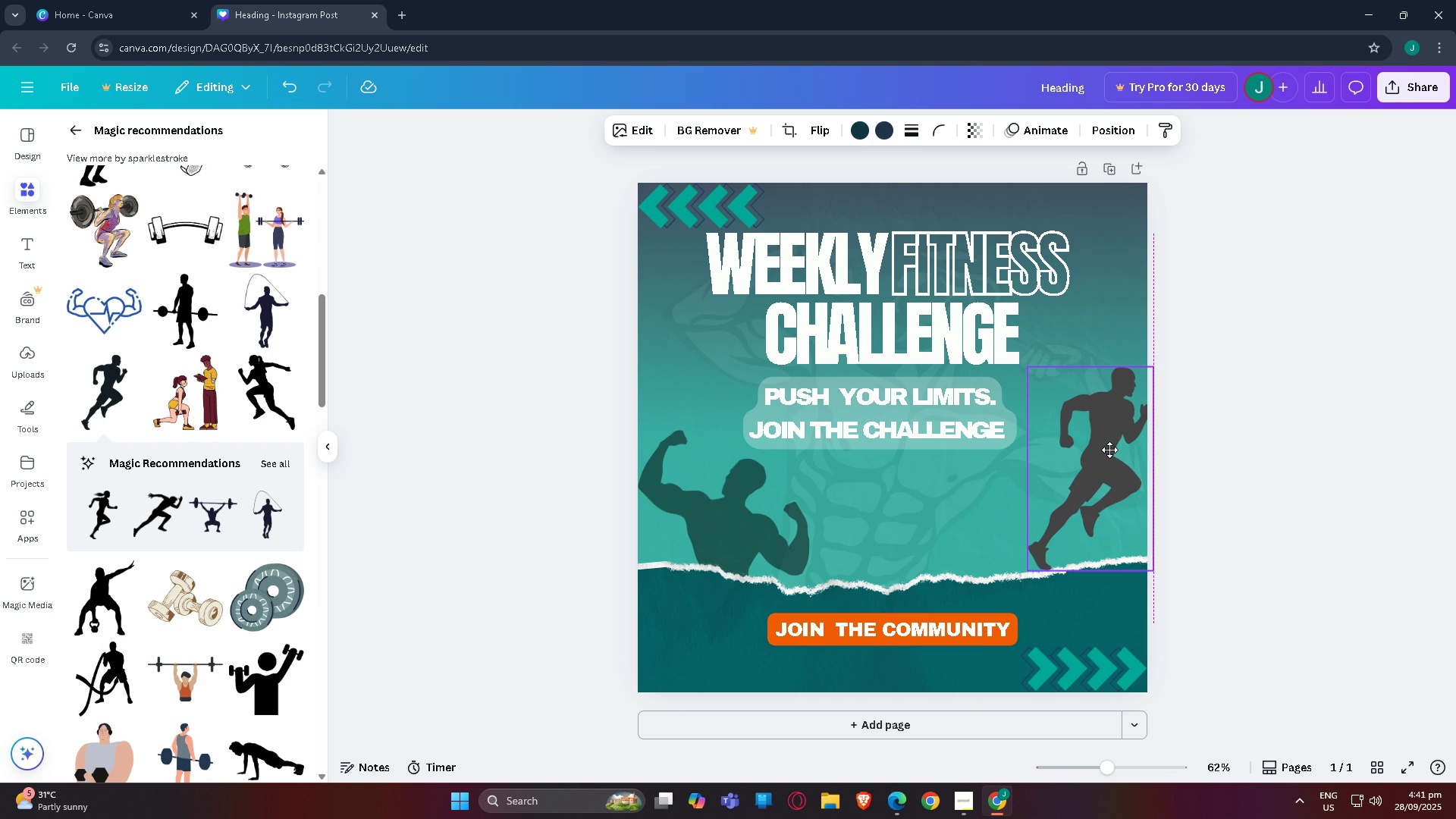 
wait(5.76)
 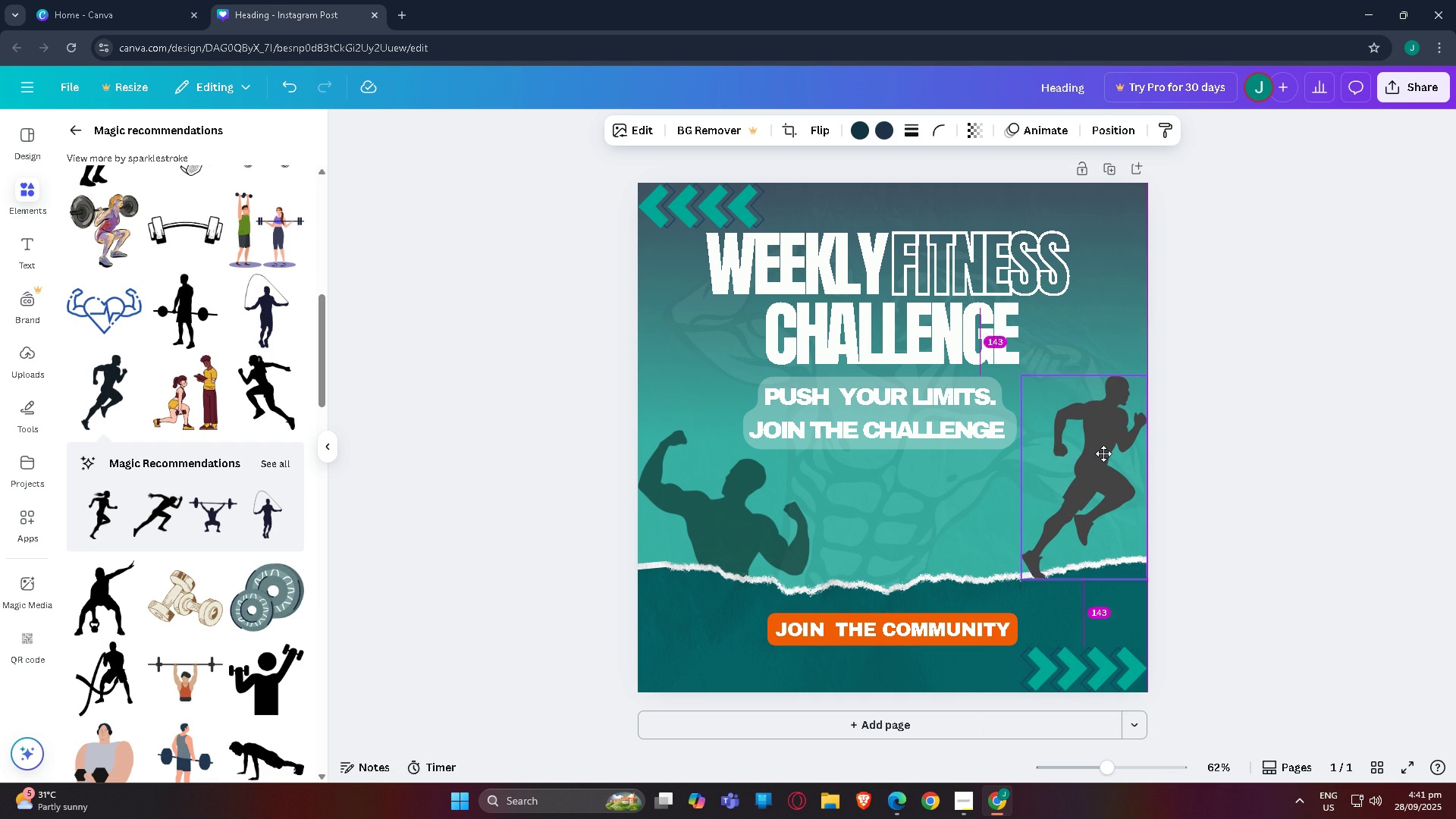 
left_click([1319, 450])
 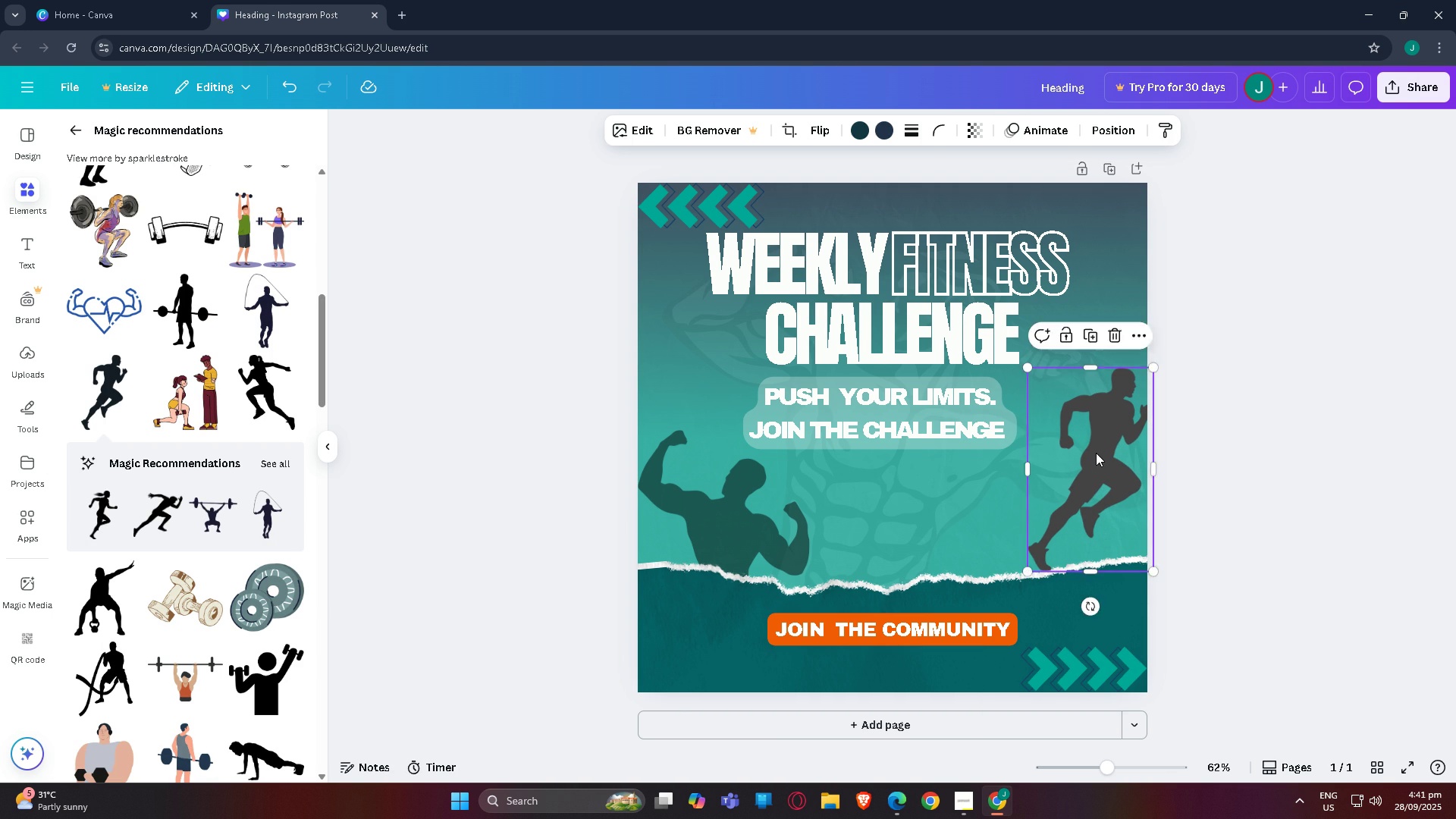 
left_click([1096, 453])
 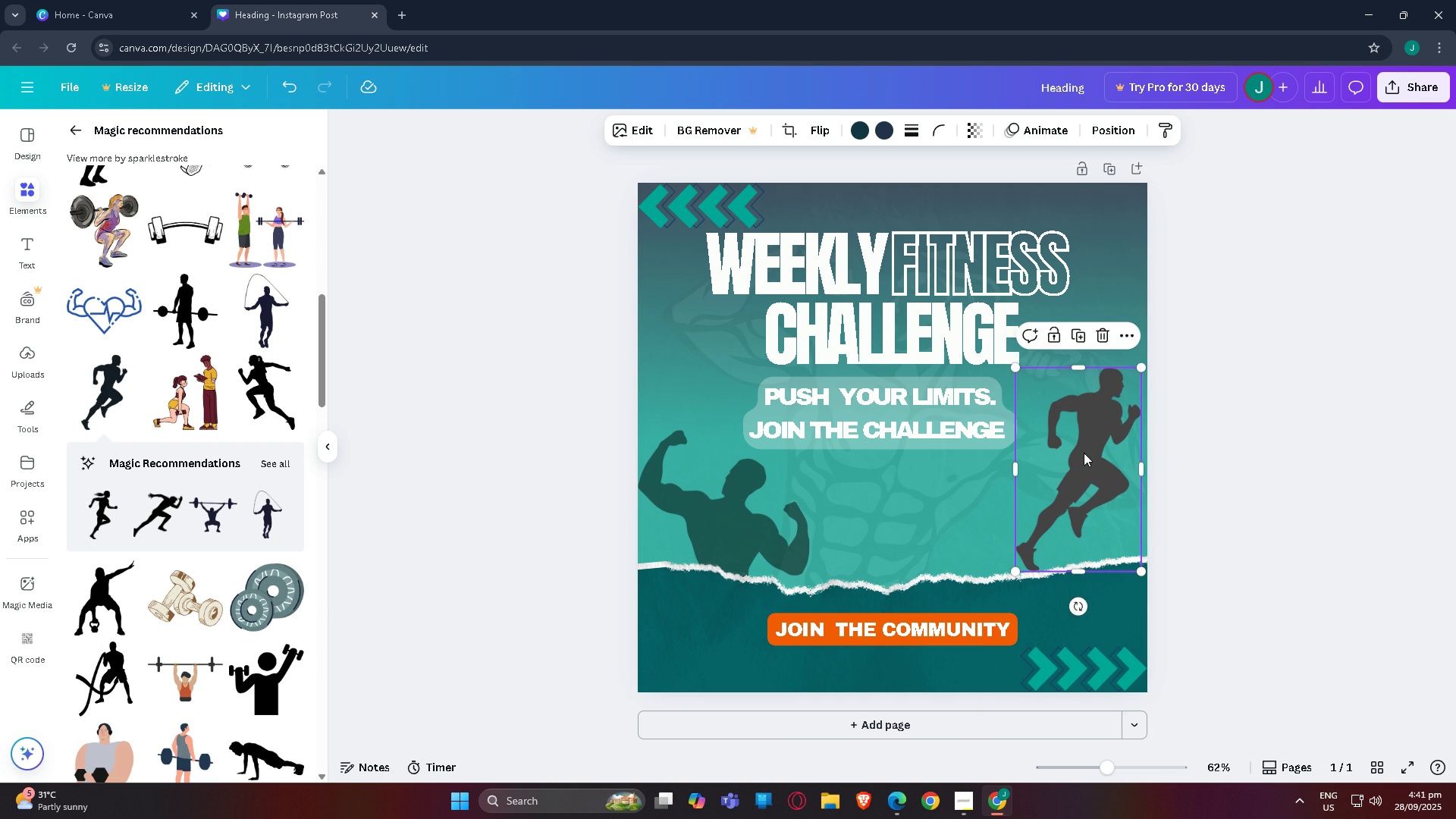 
left_click([1382, 422])
 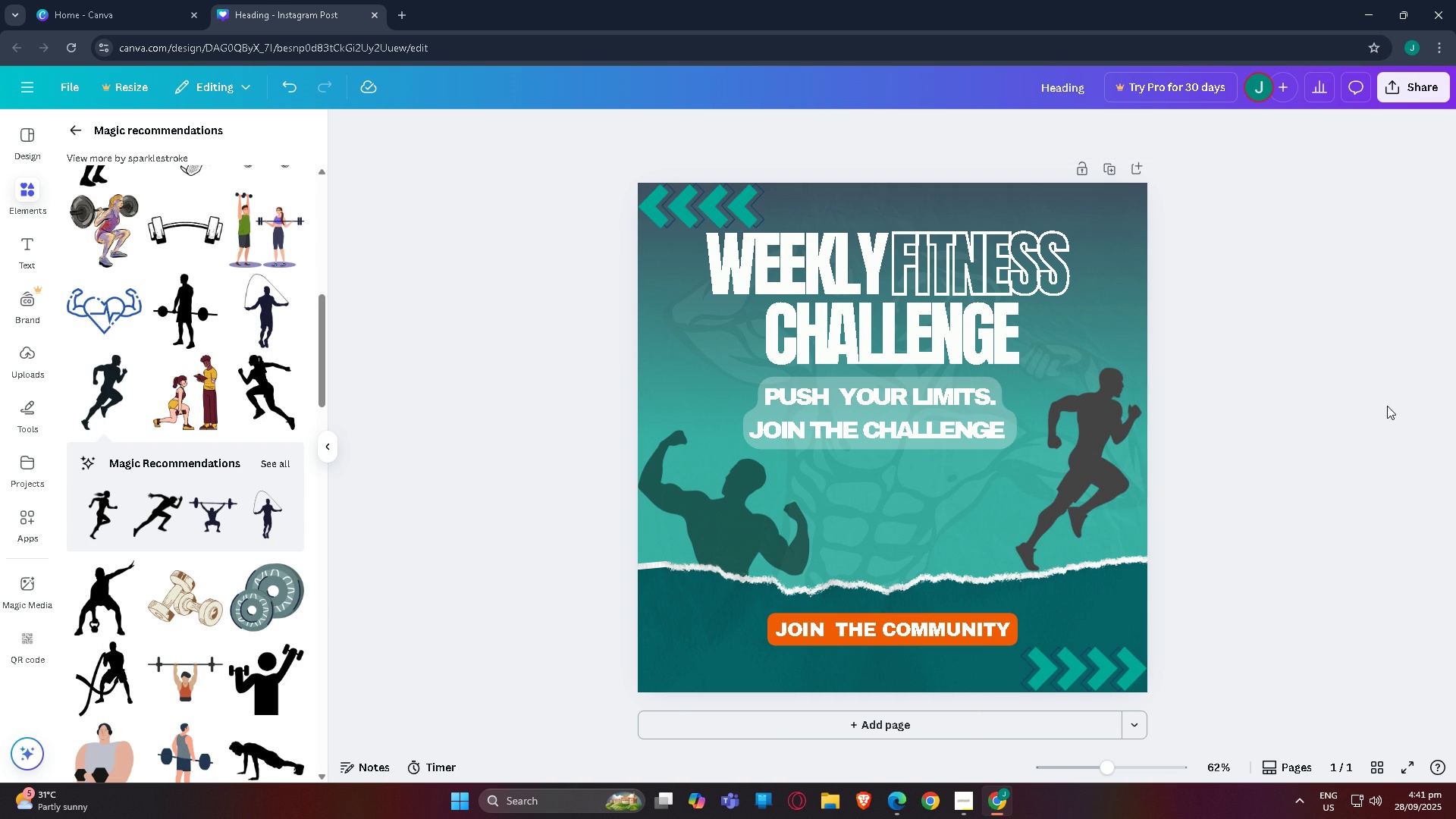 
left_click([1098, 447])
 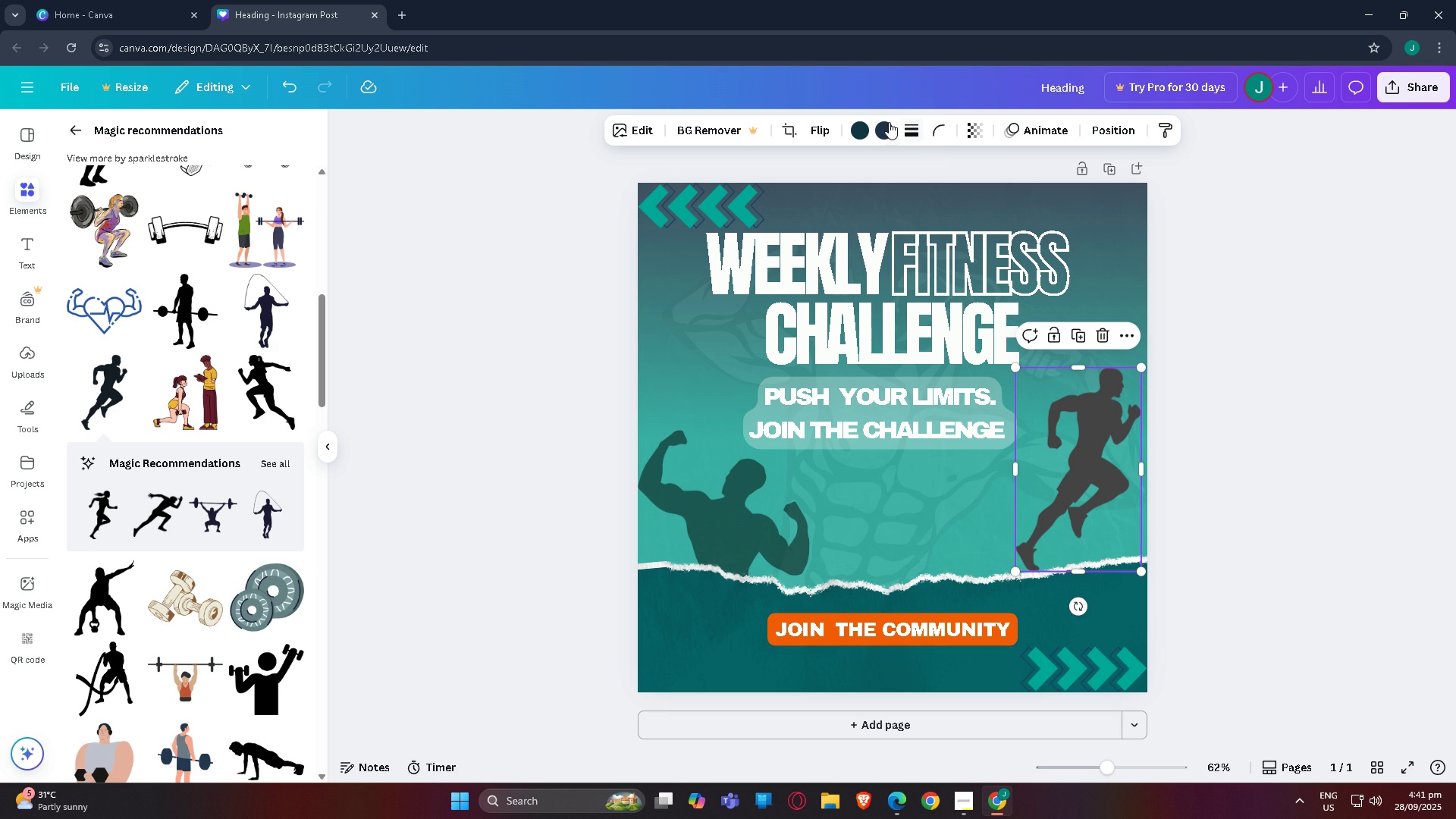 
left_click([883, 124])
 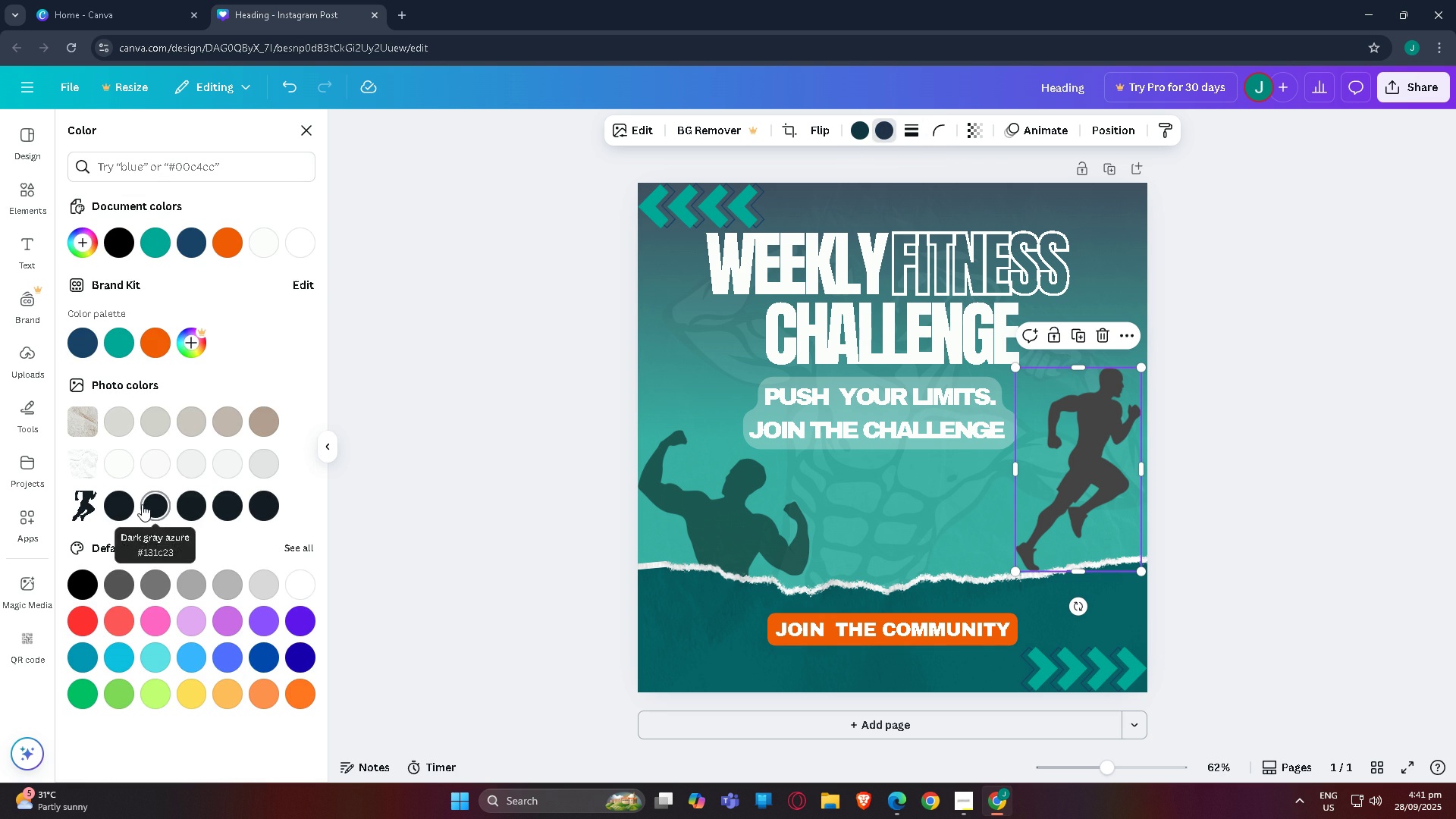 
left_click([124, 576])
 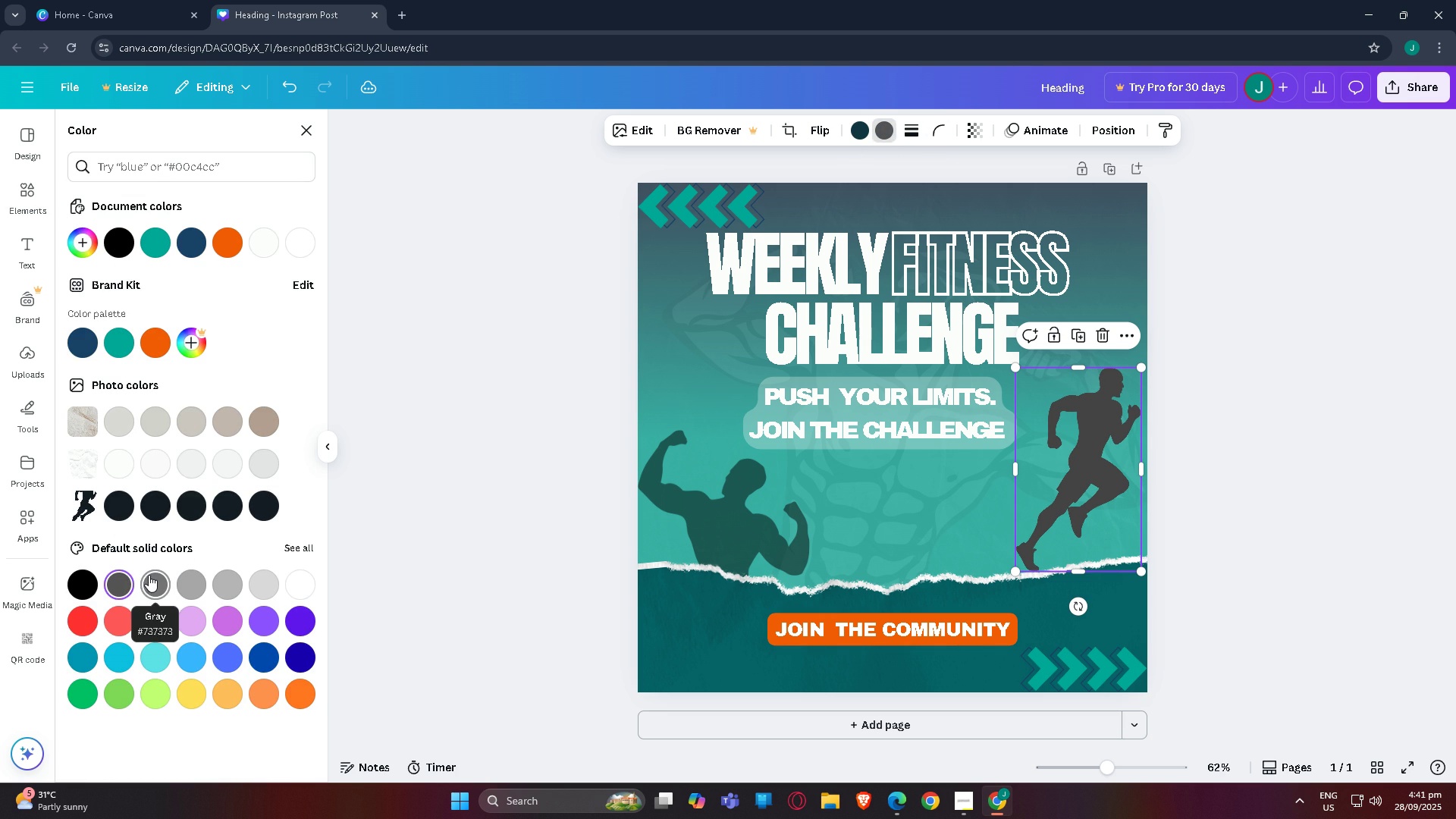 
left_click([149, 576])
 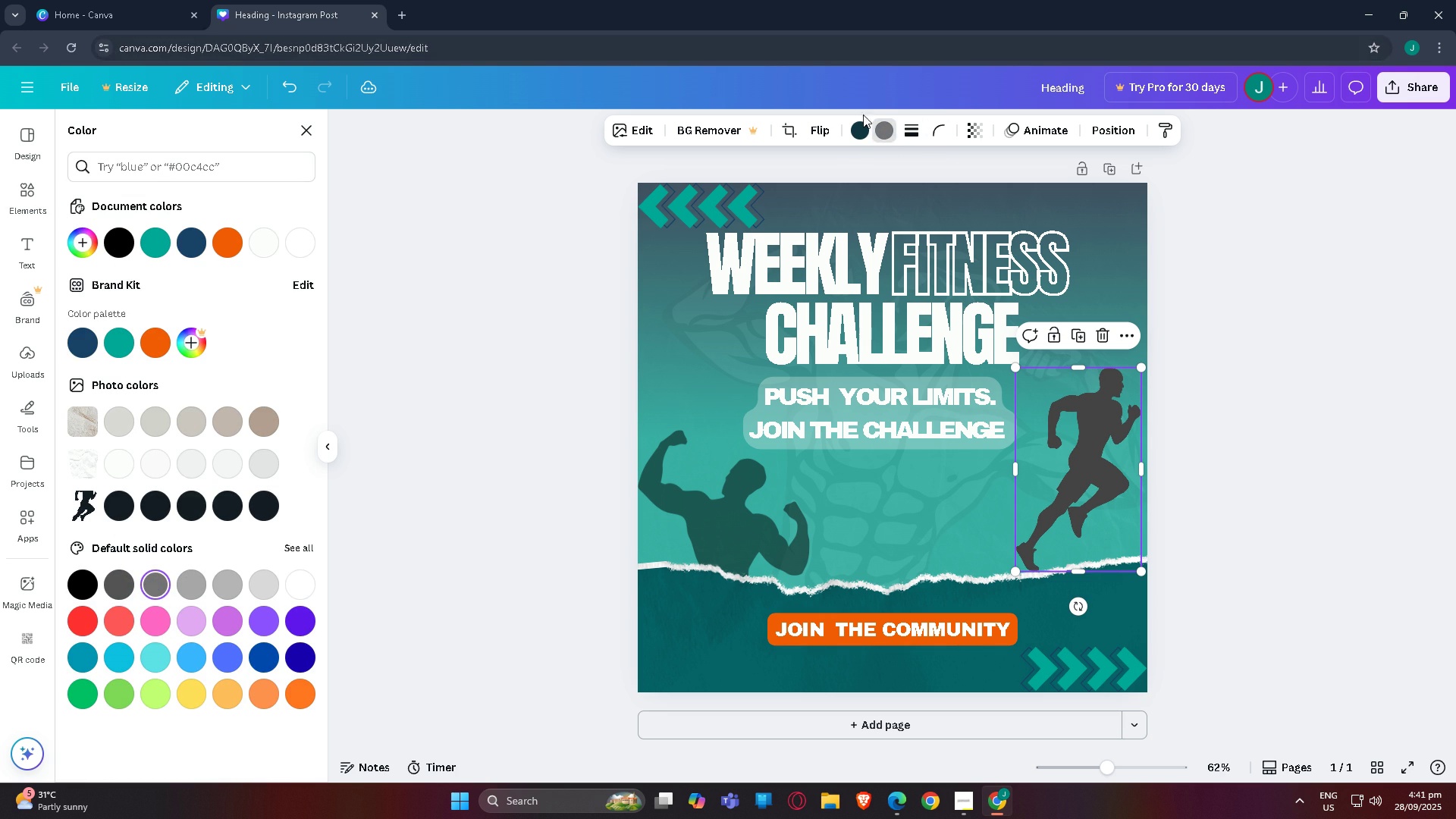 
left_click([854, 136])
 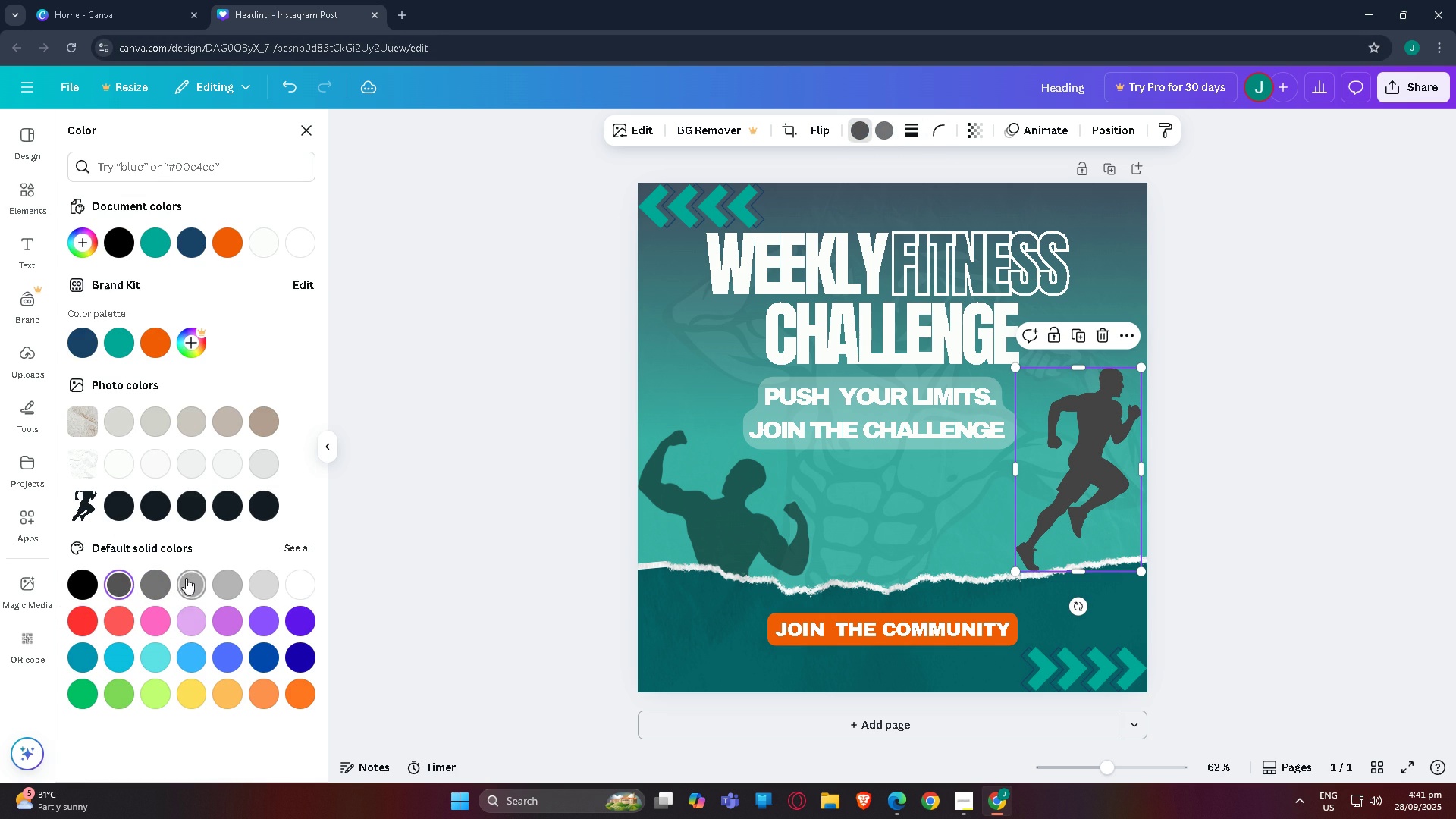 
left_click([153, 588])
 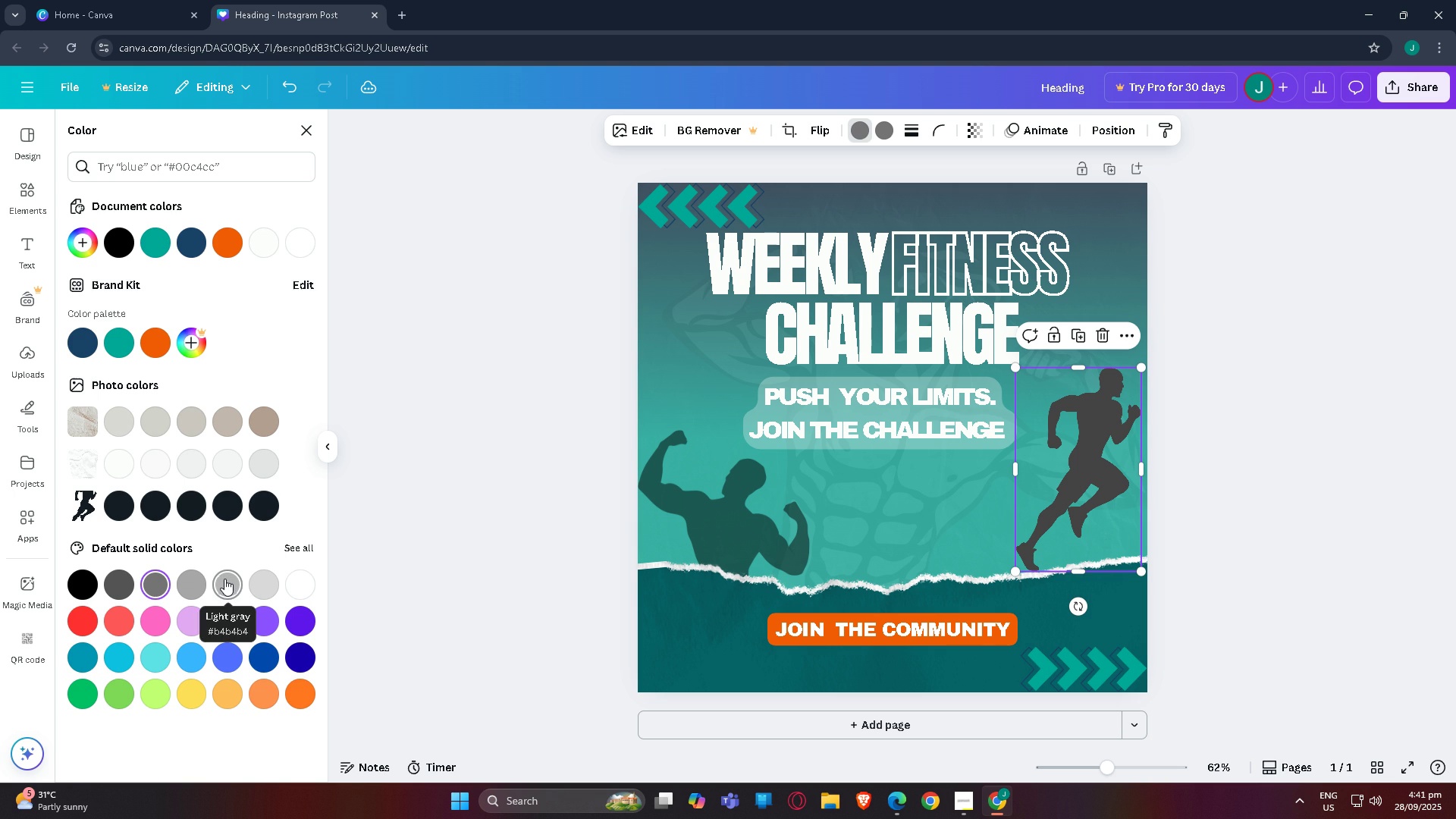 
left_click([441, 378])
 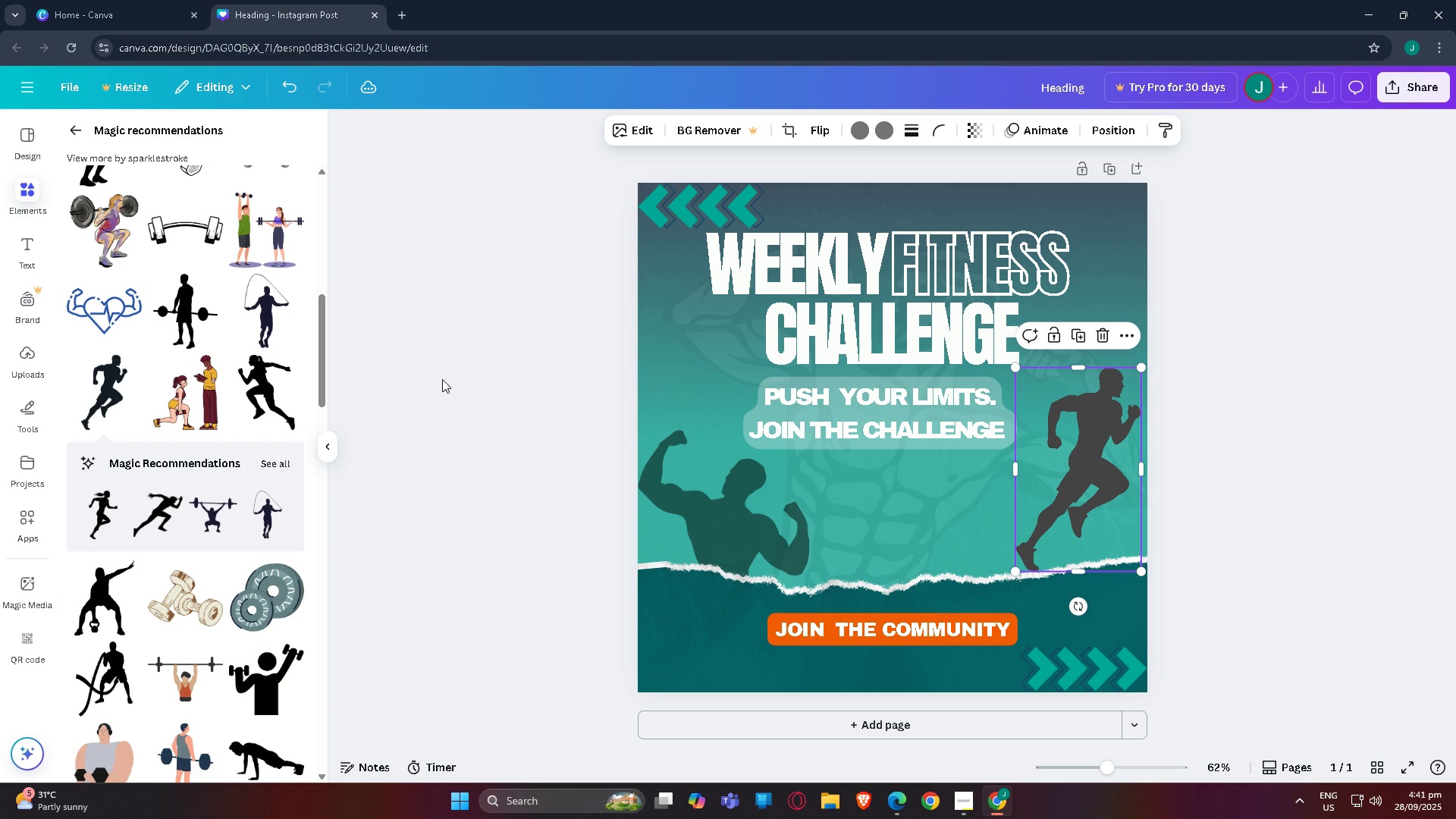 
left_click([442, 379])
 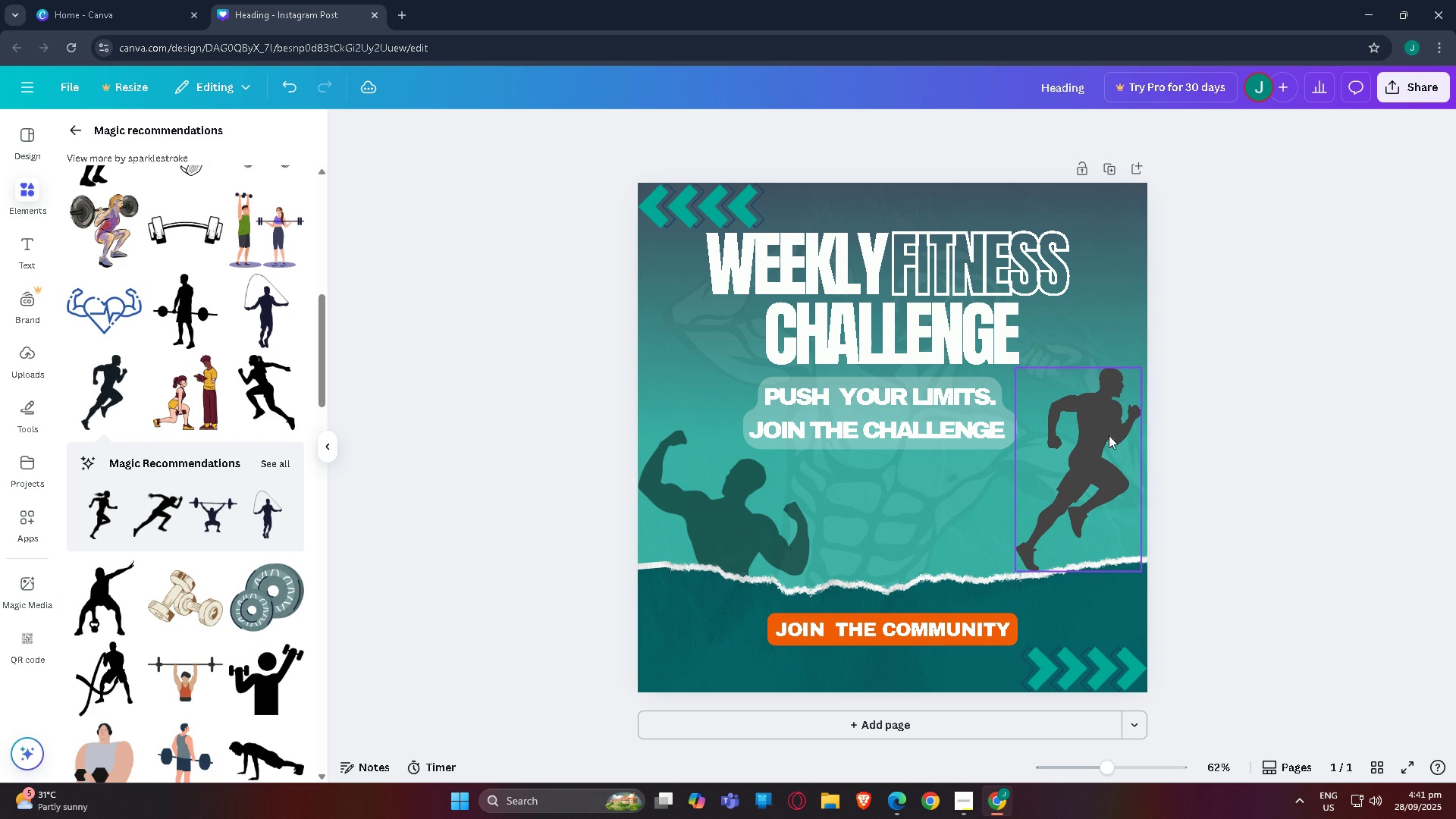 
mouse_move([1101, 418])
 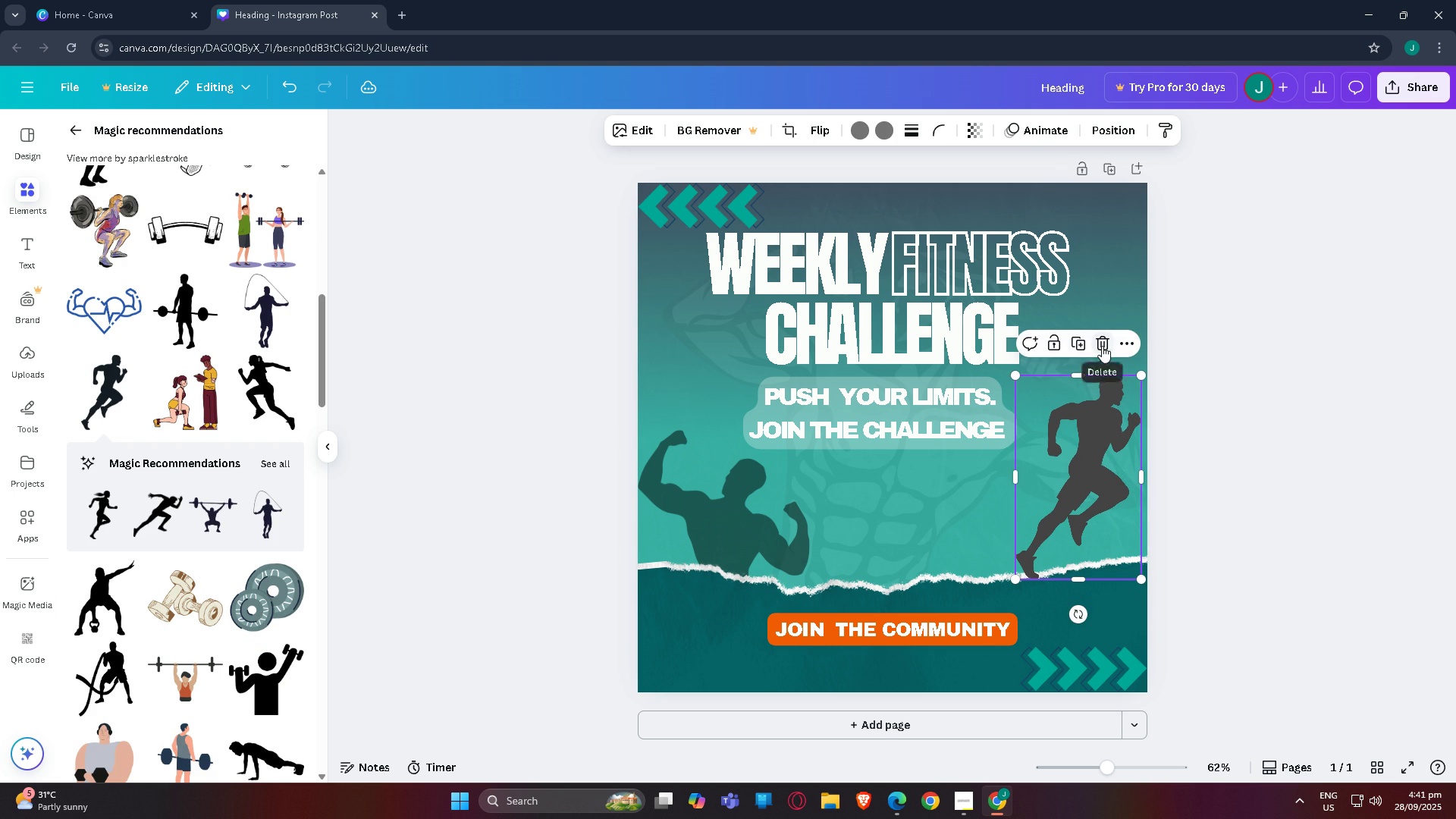 
left_click([1102, 346])
 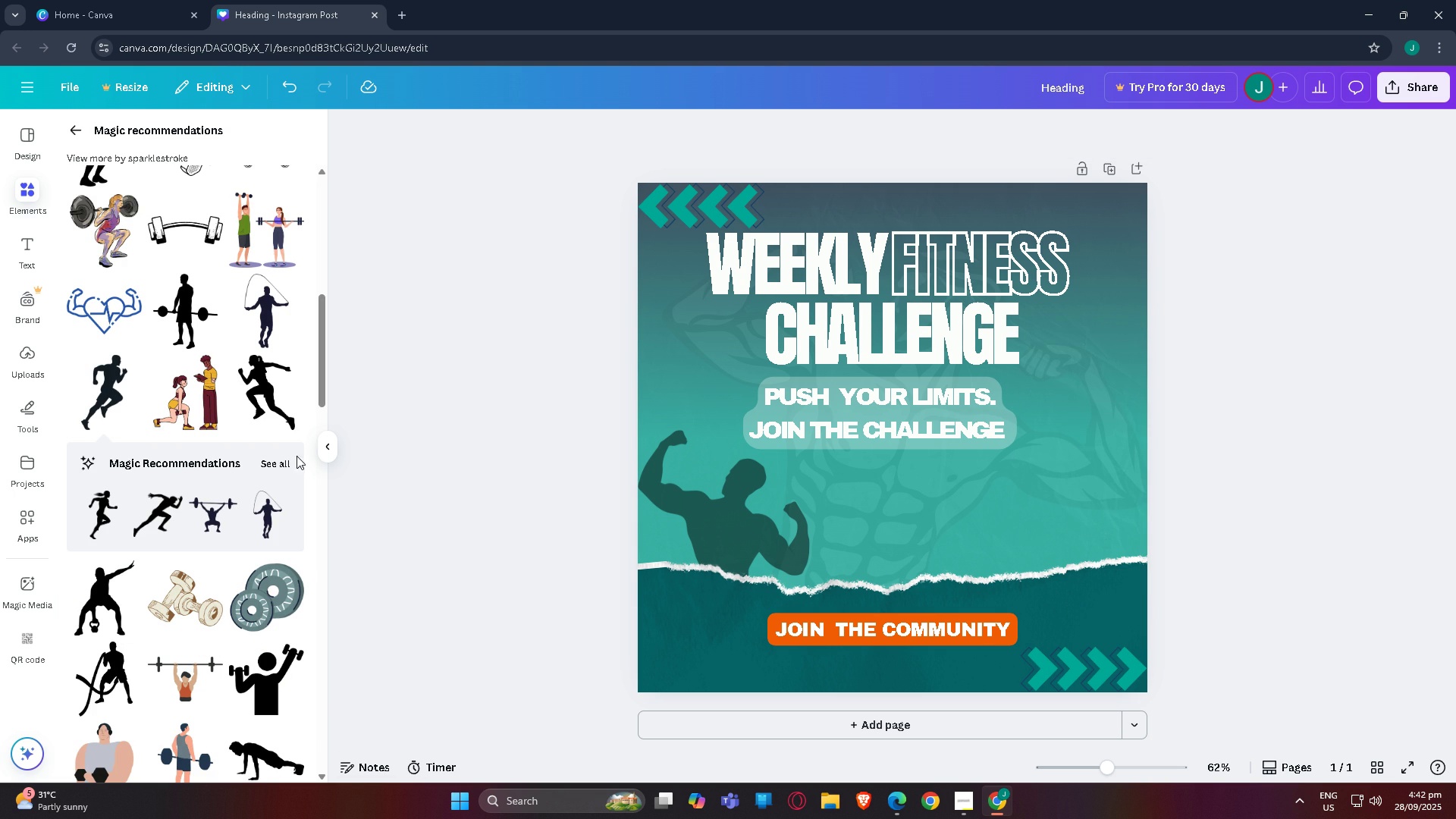 
wait(15.03)
 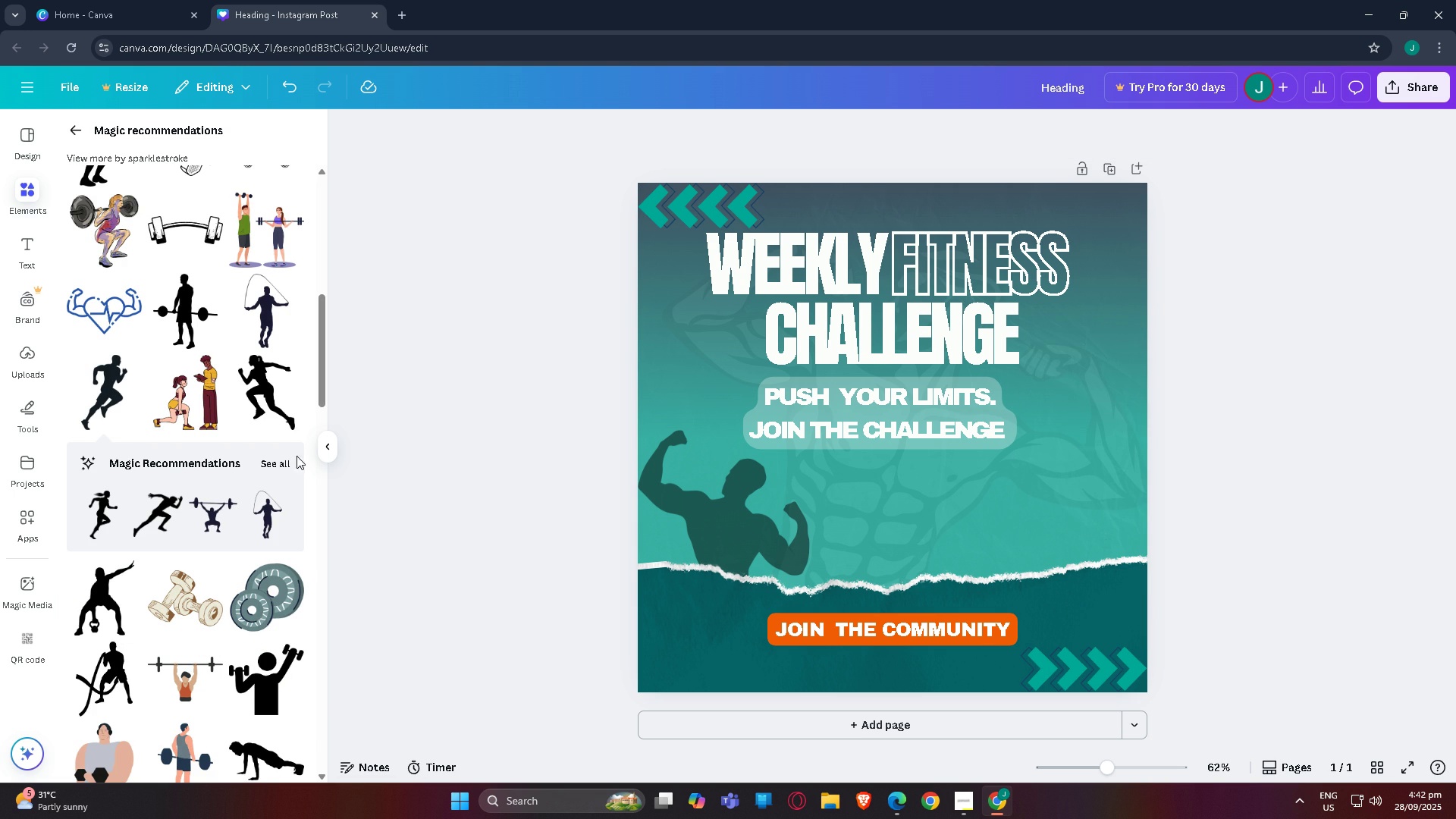 
left_click([868, 636])
 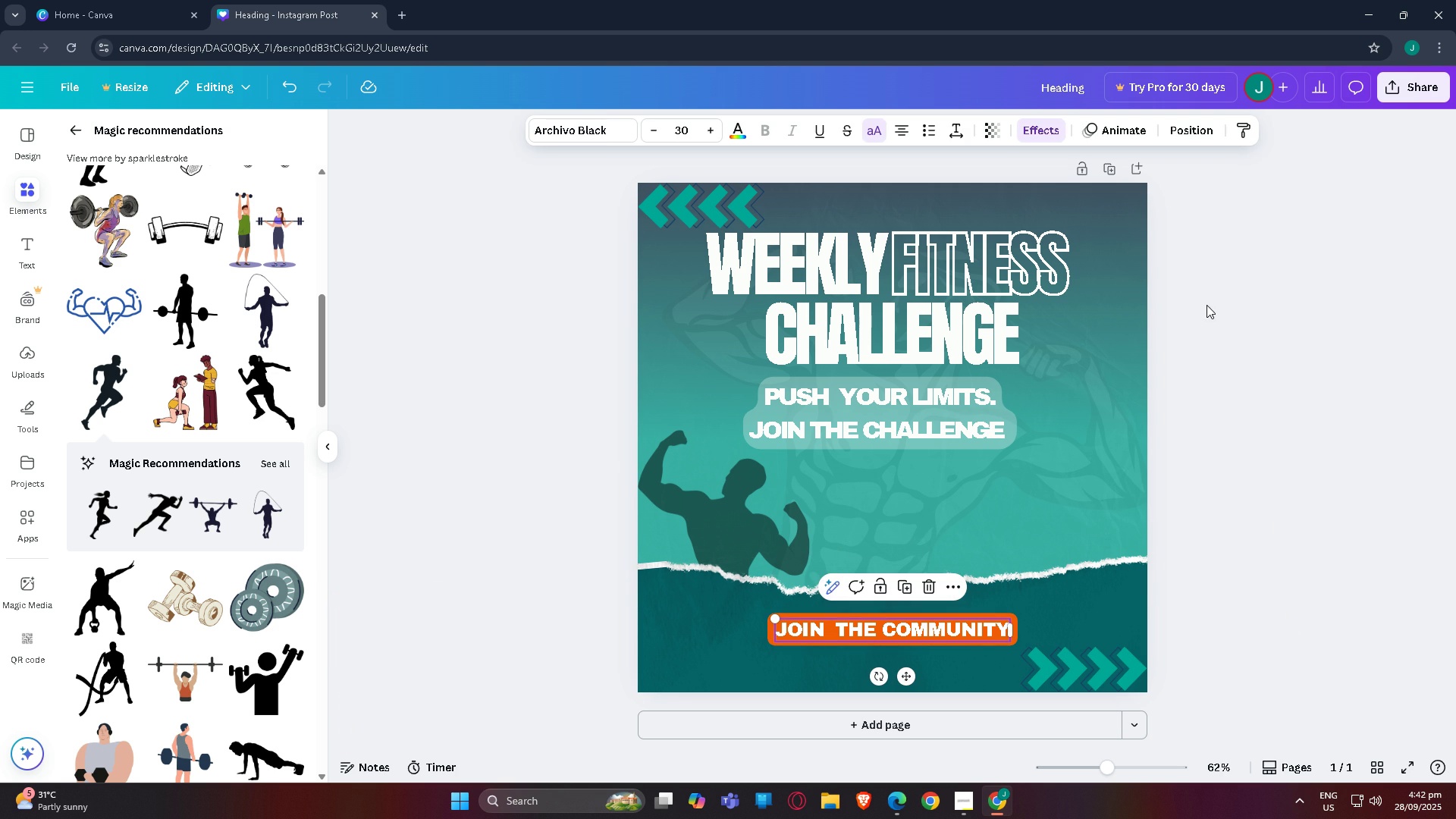 
left_click([1204, 306])
 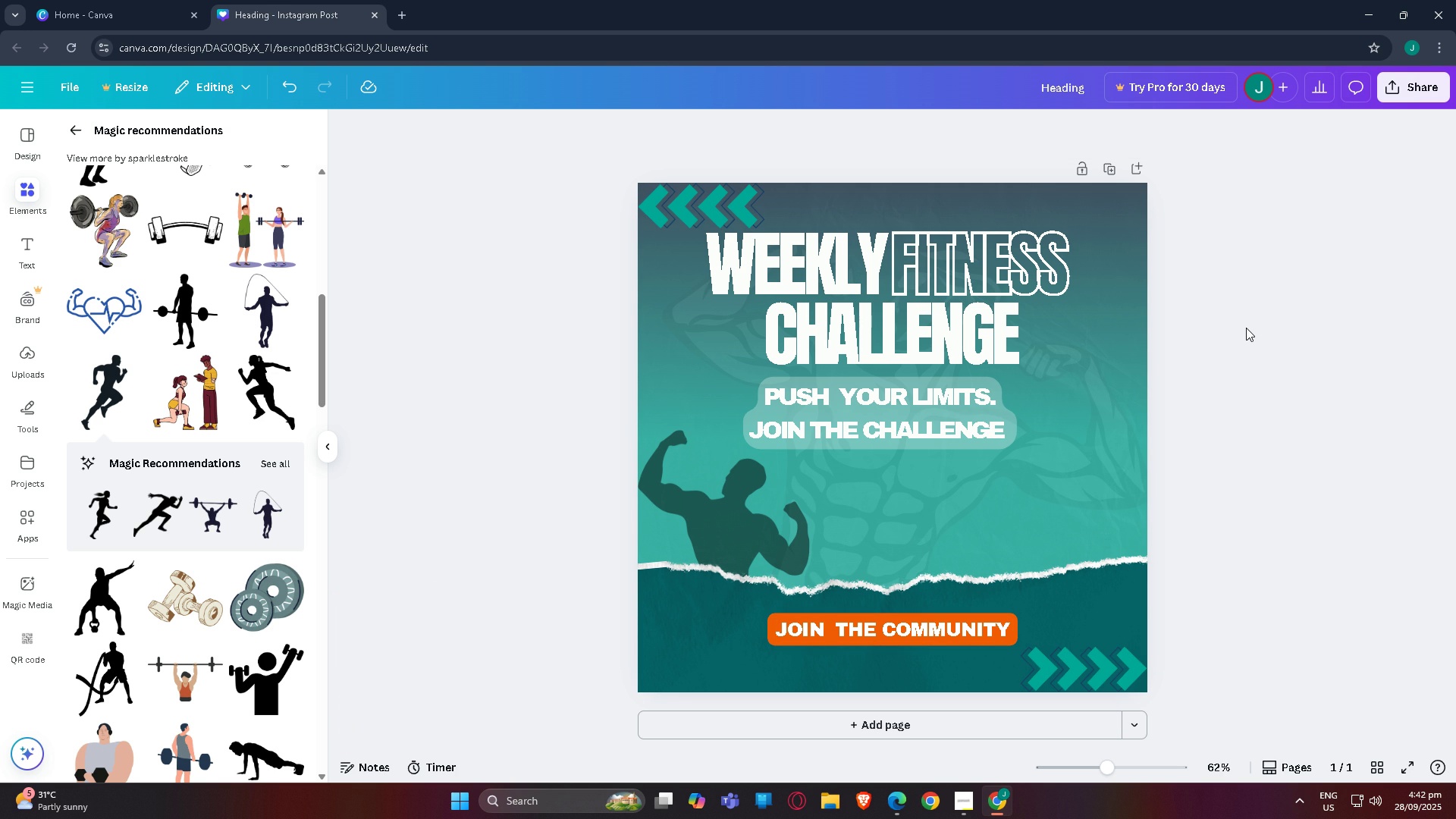 
wait(7.84)
 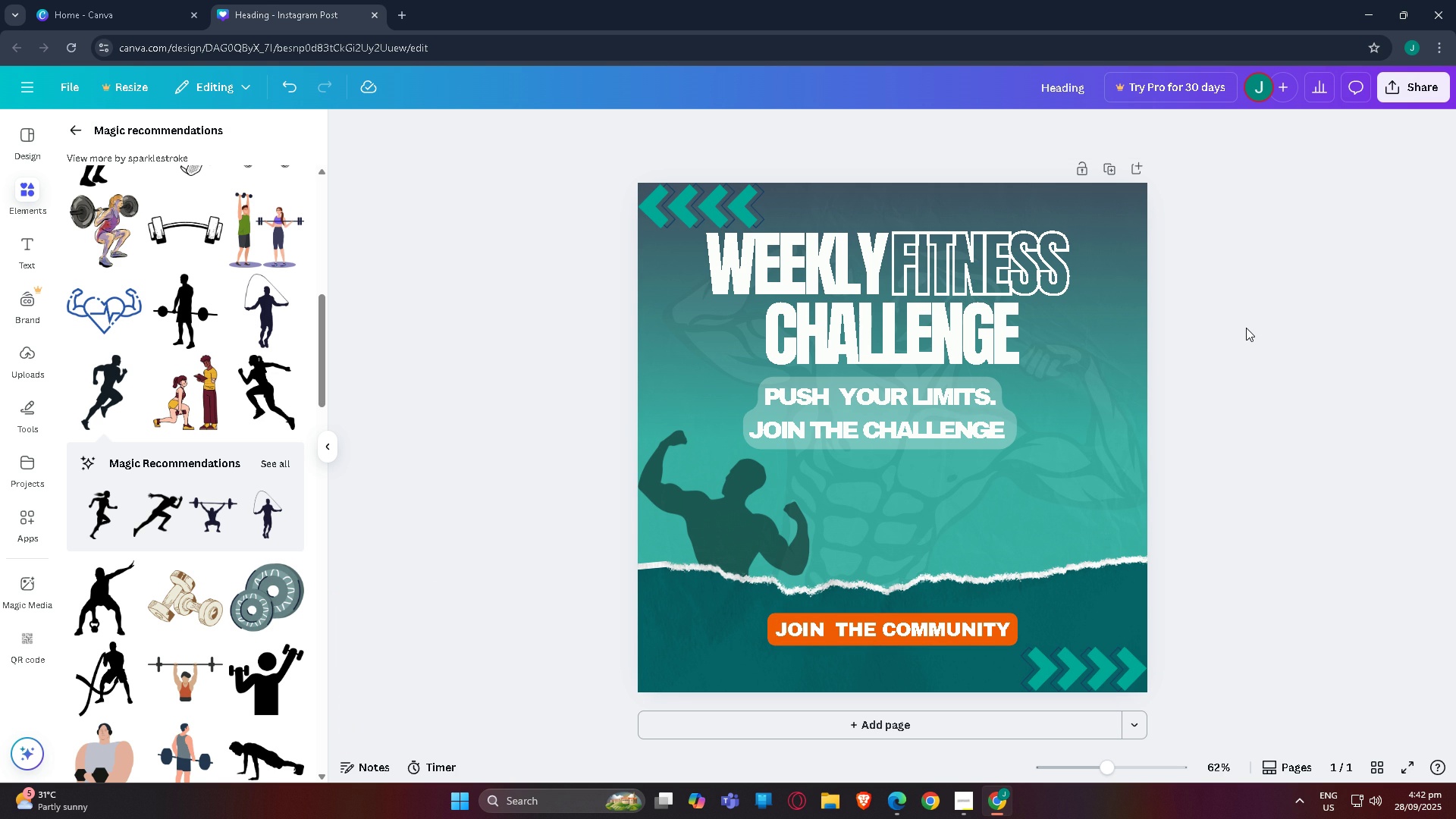 
scroll: coordinate [193, 403], scroll_direction: down, amount: 4.0
 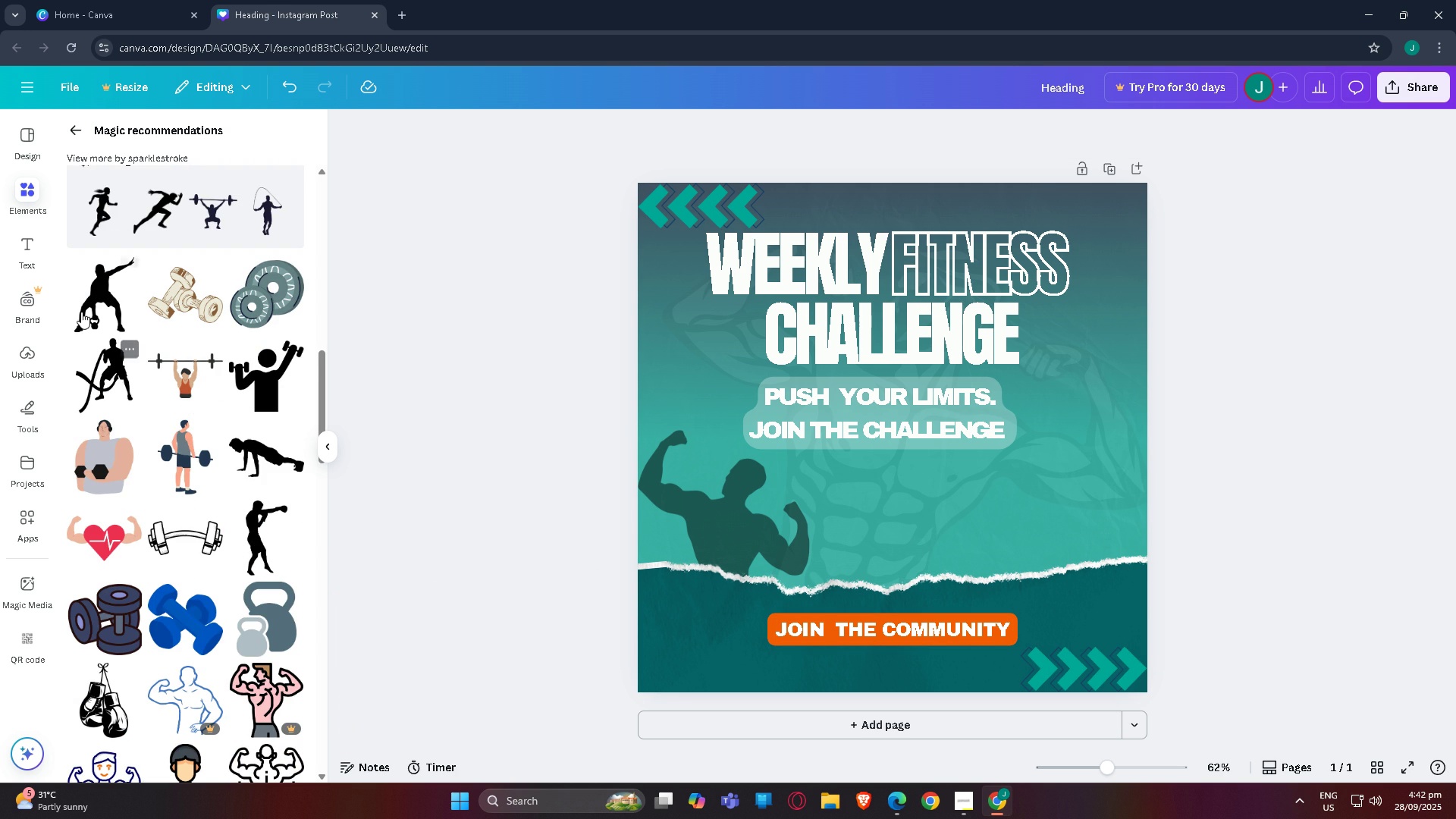 
left_click([90, 300])
 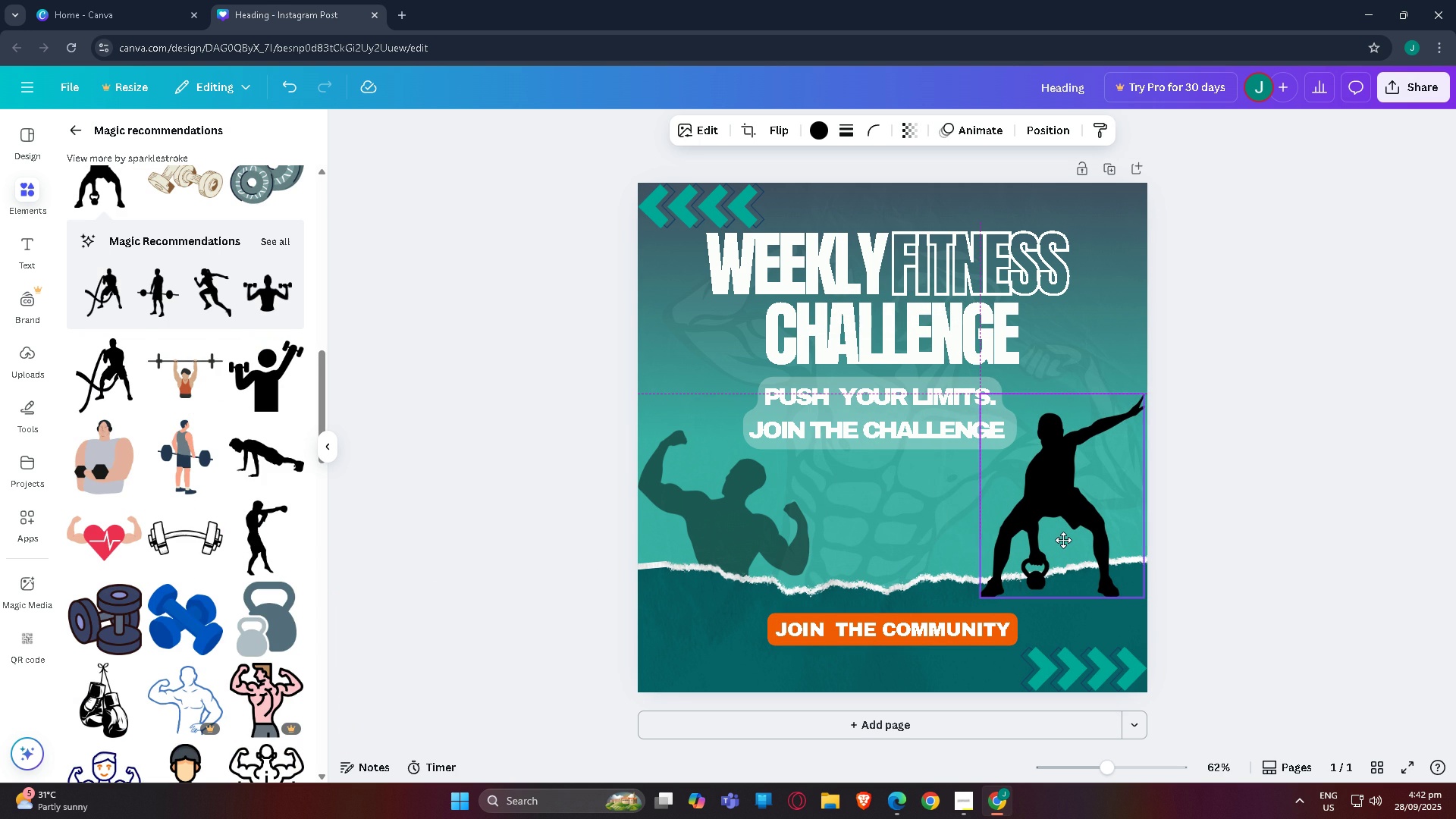 
left_click([1218, 523])
 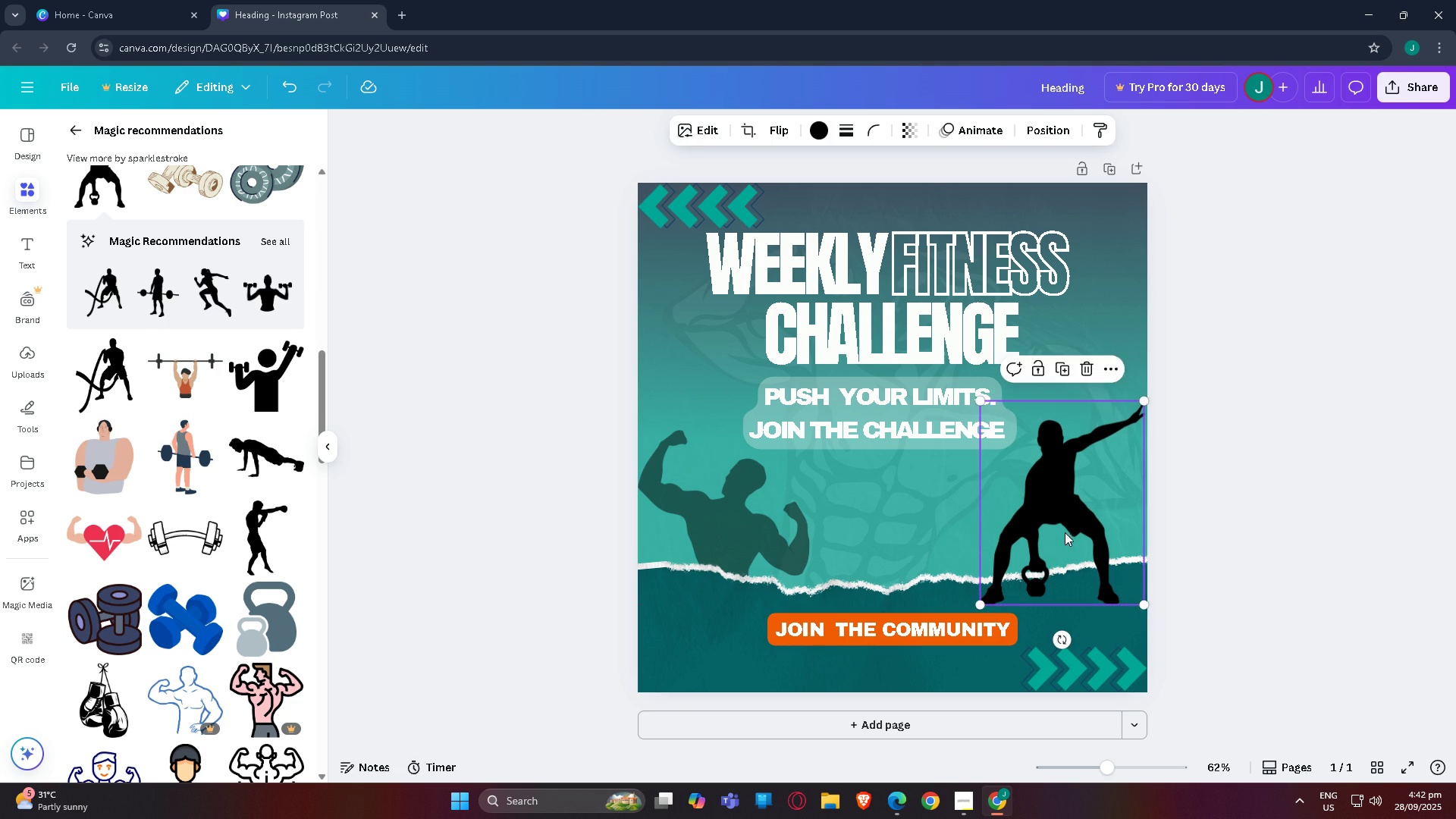 
left_click([1256, 435])
 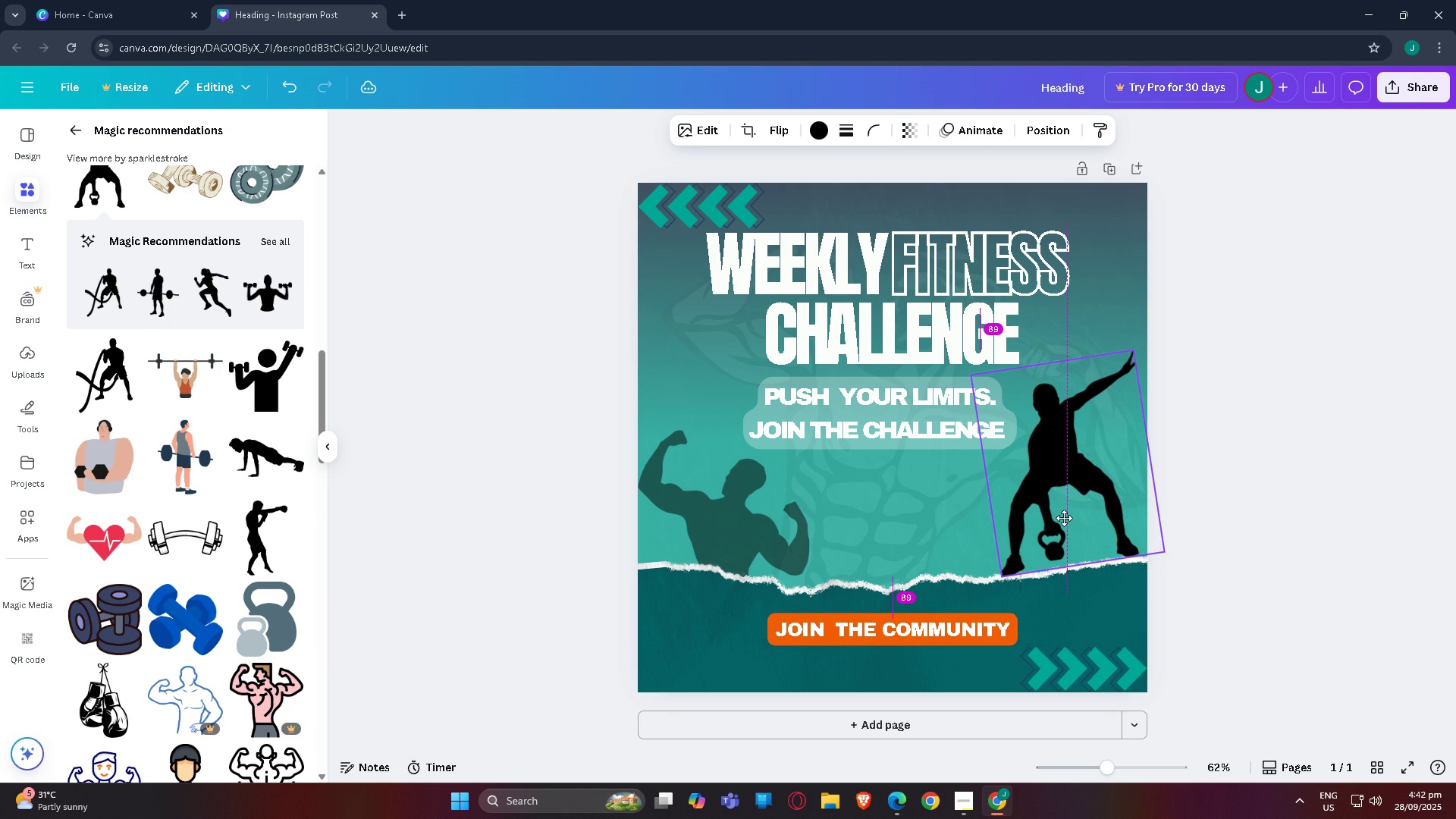 
wait(7.25)
 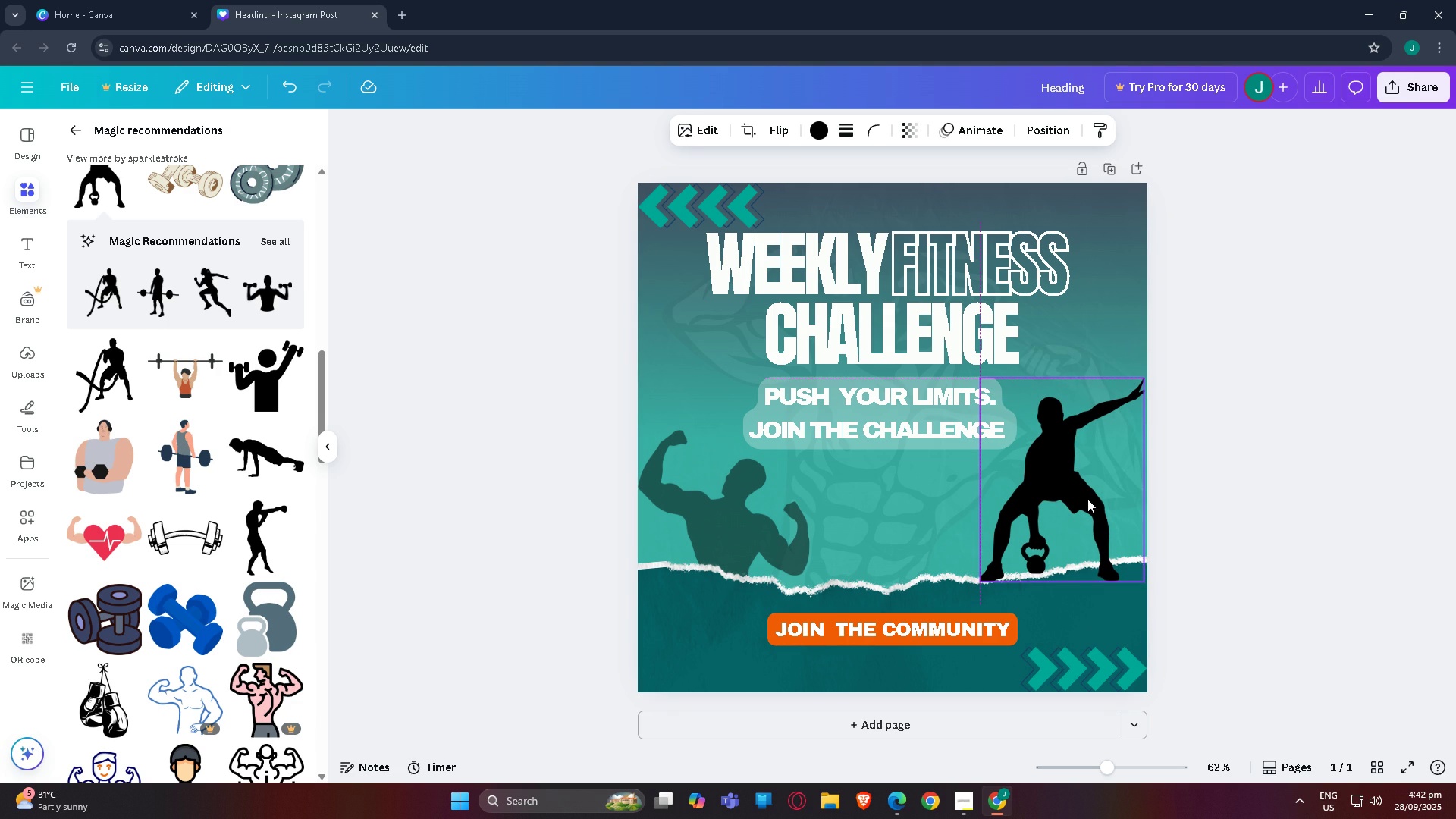 
left_click([1348, 521])
 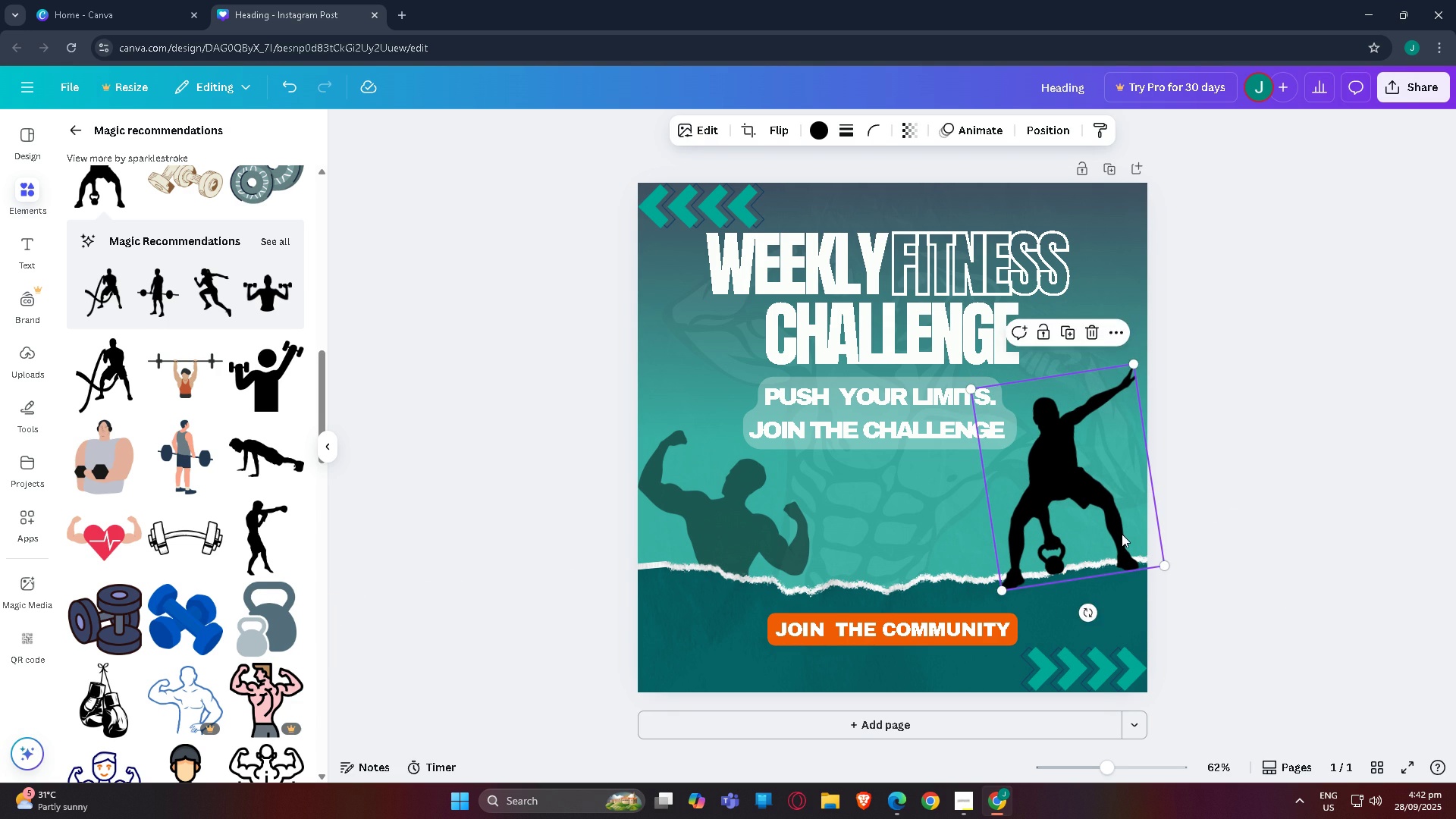 
left_click([1275, 534])
 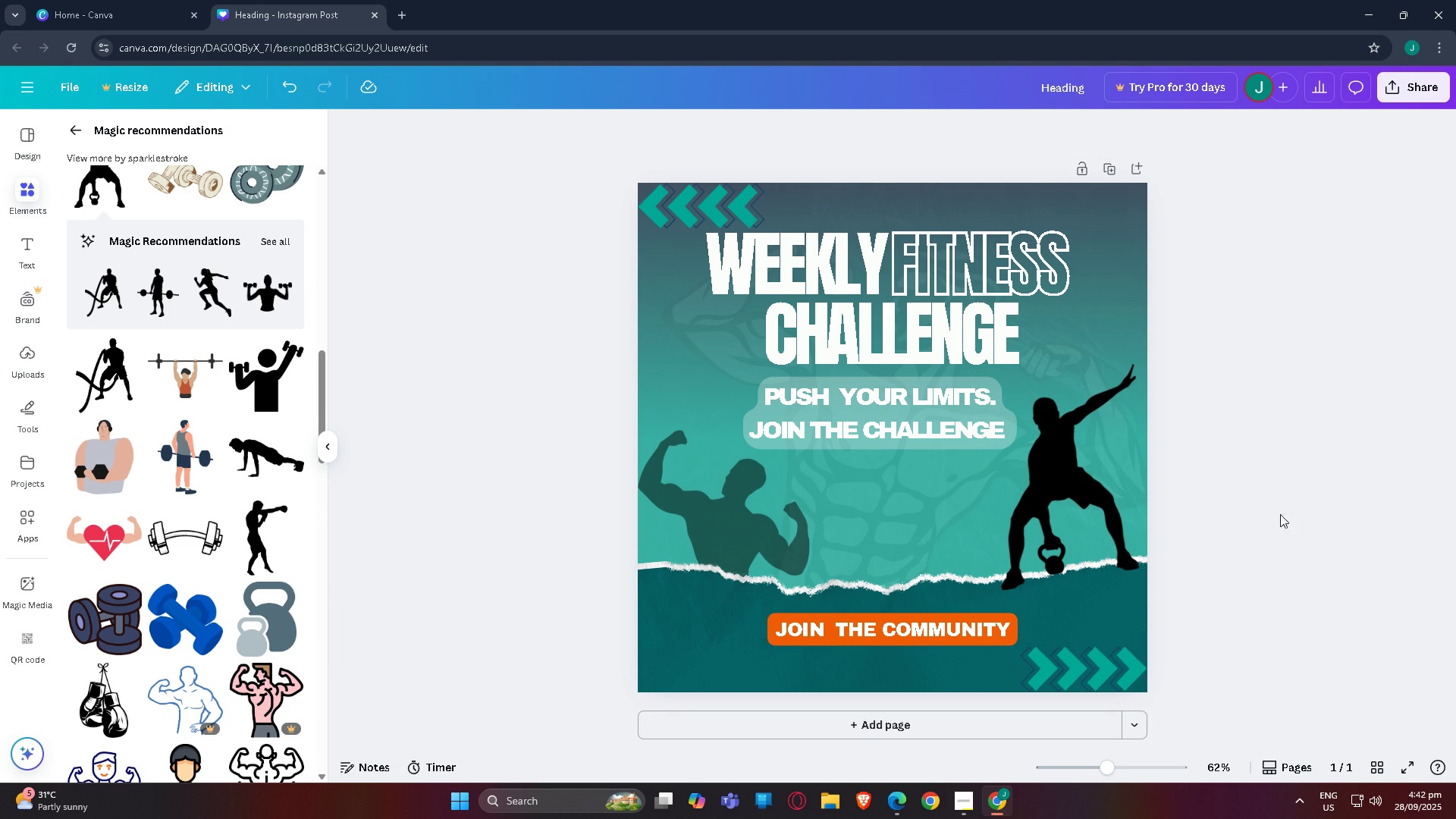 
left_click([1034, 441])
 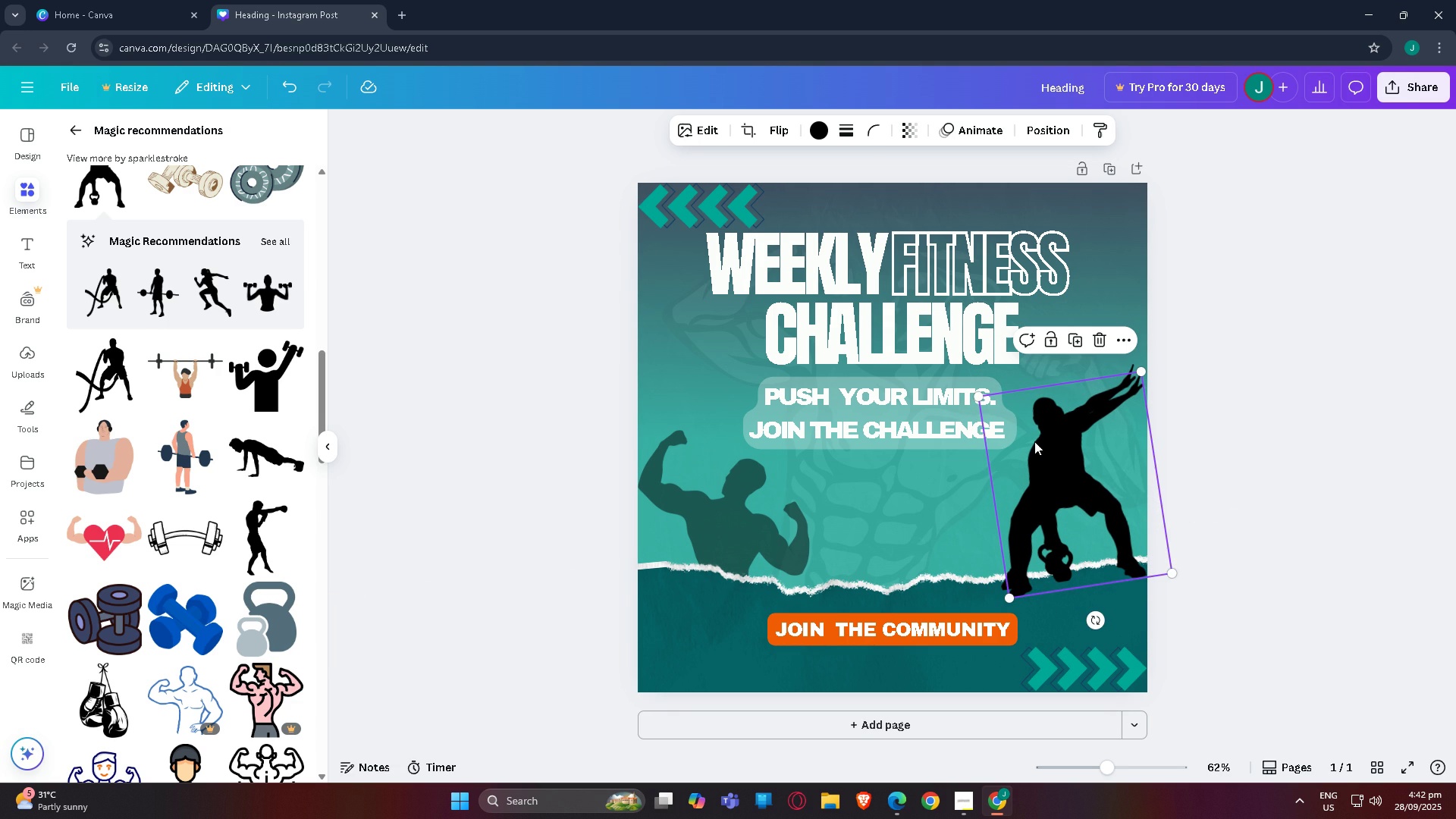 
key(Control+C)
 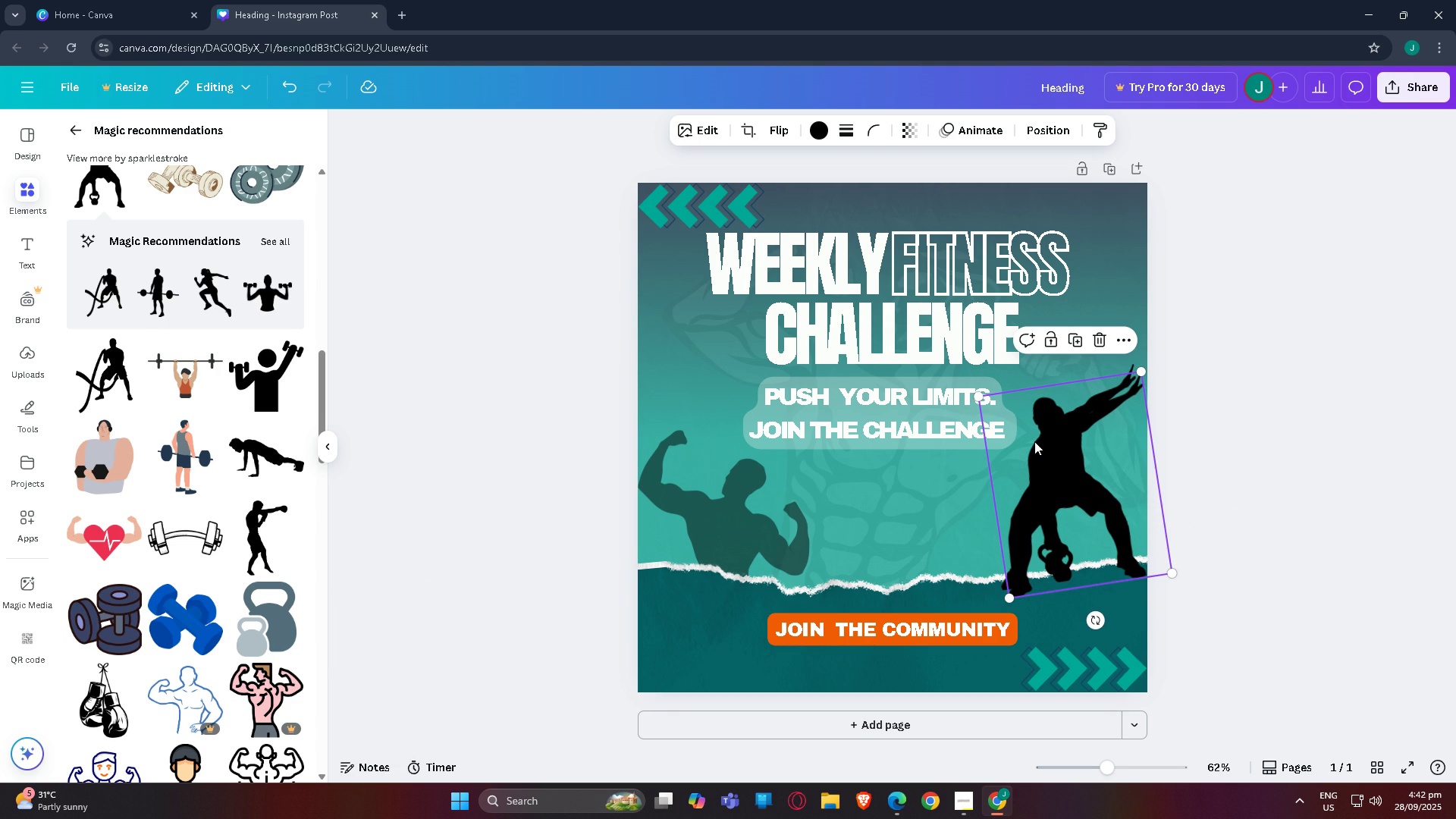 
key(Control+V)
 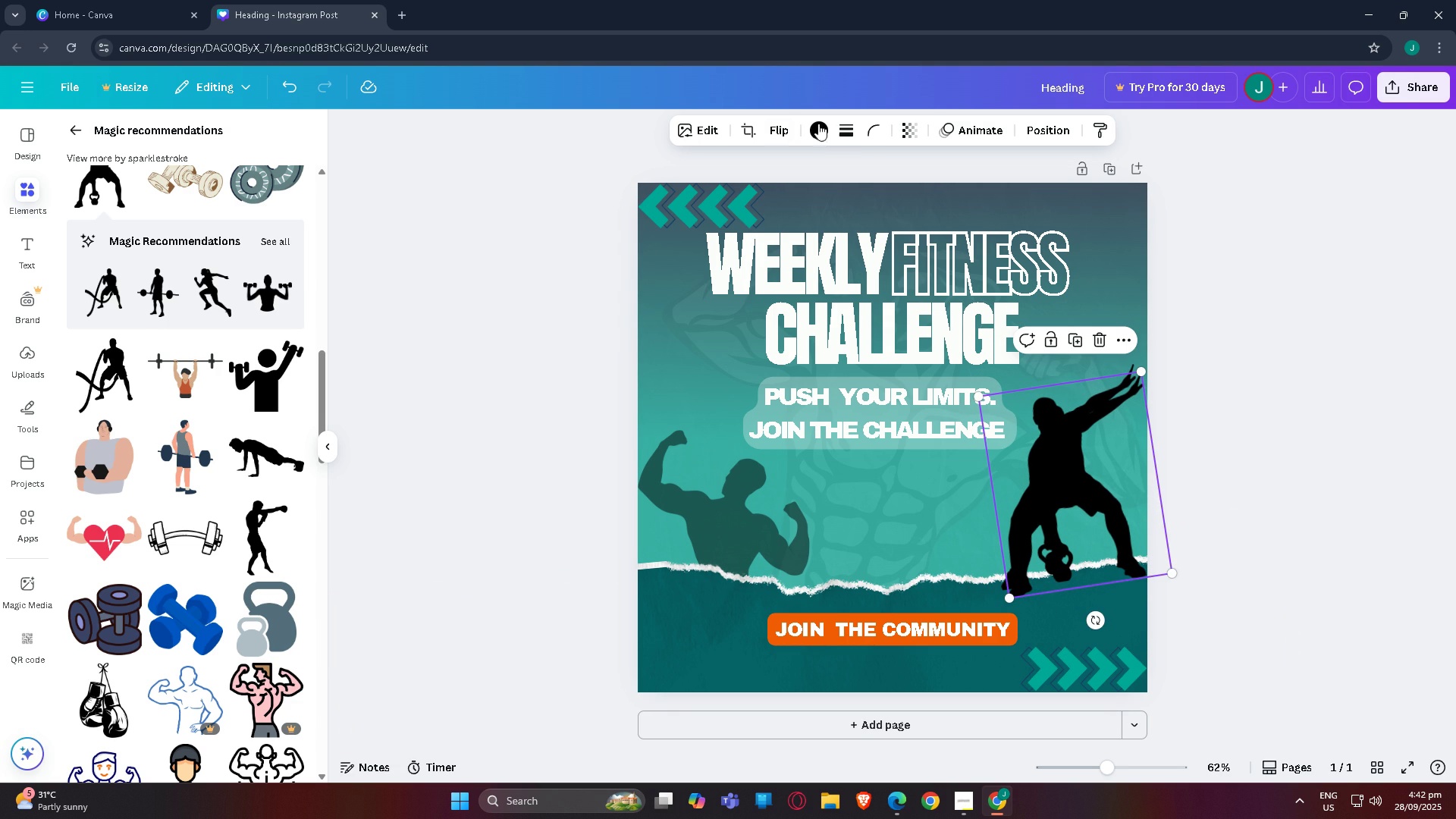 
left_click([774, 128])
 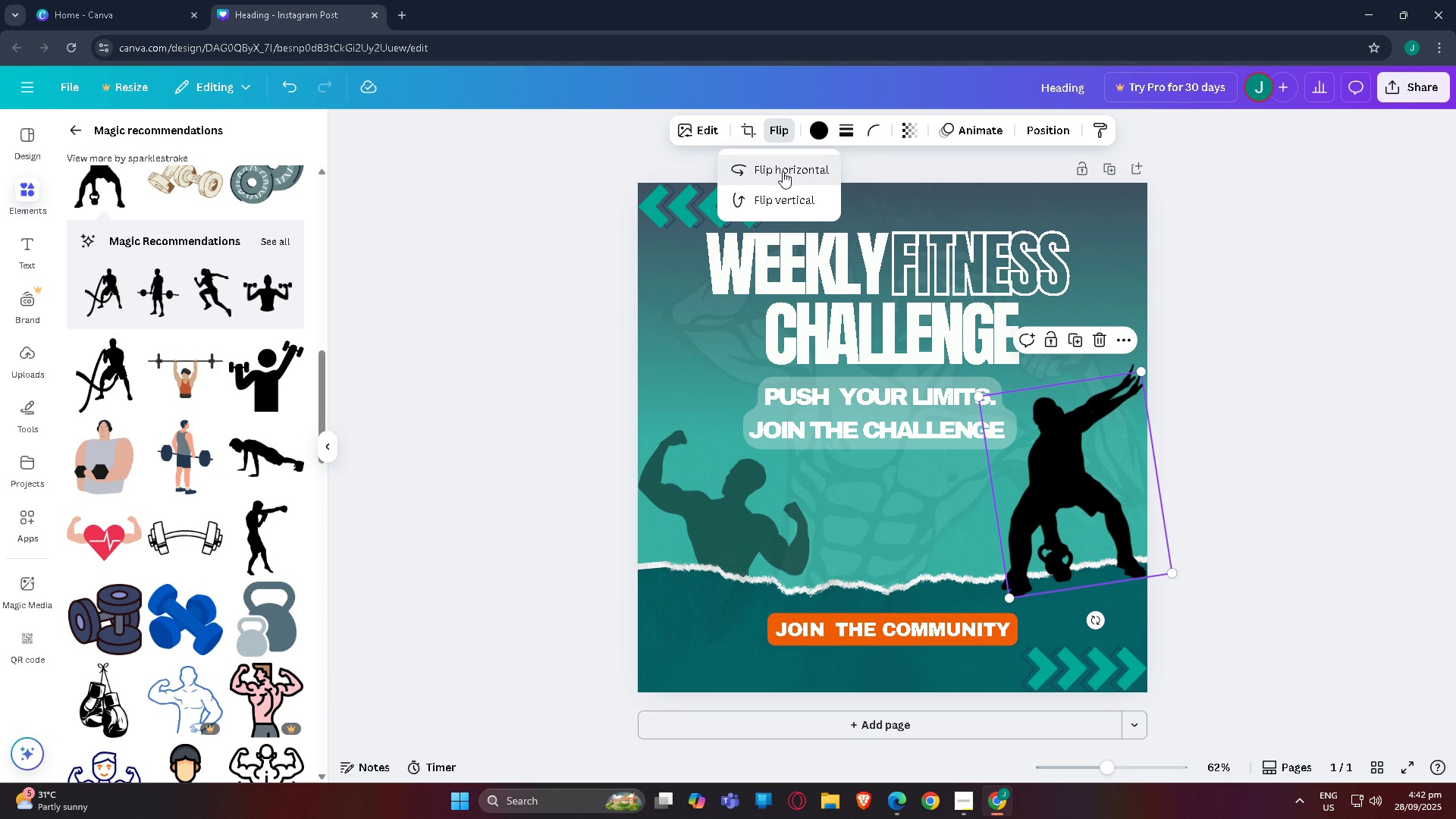 
left_click([783, 171])
 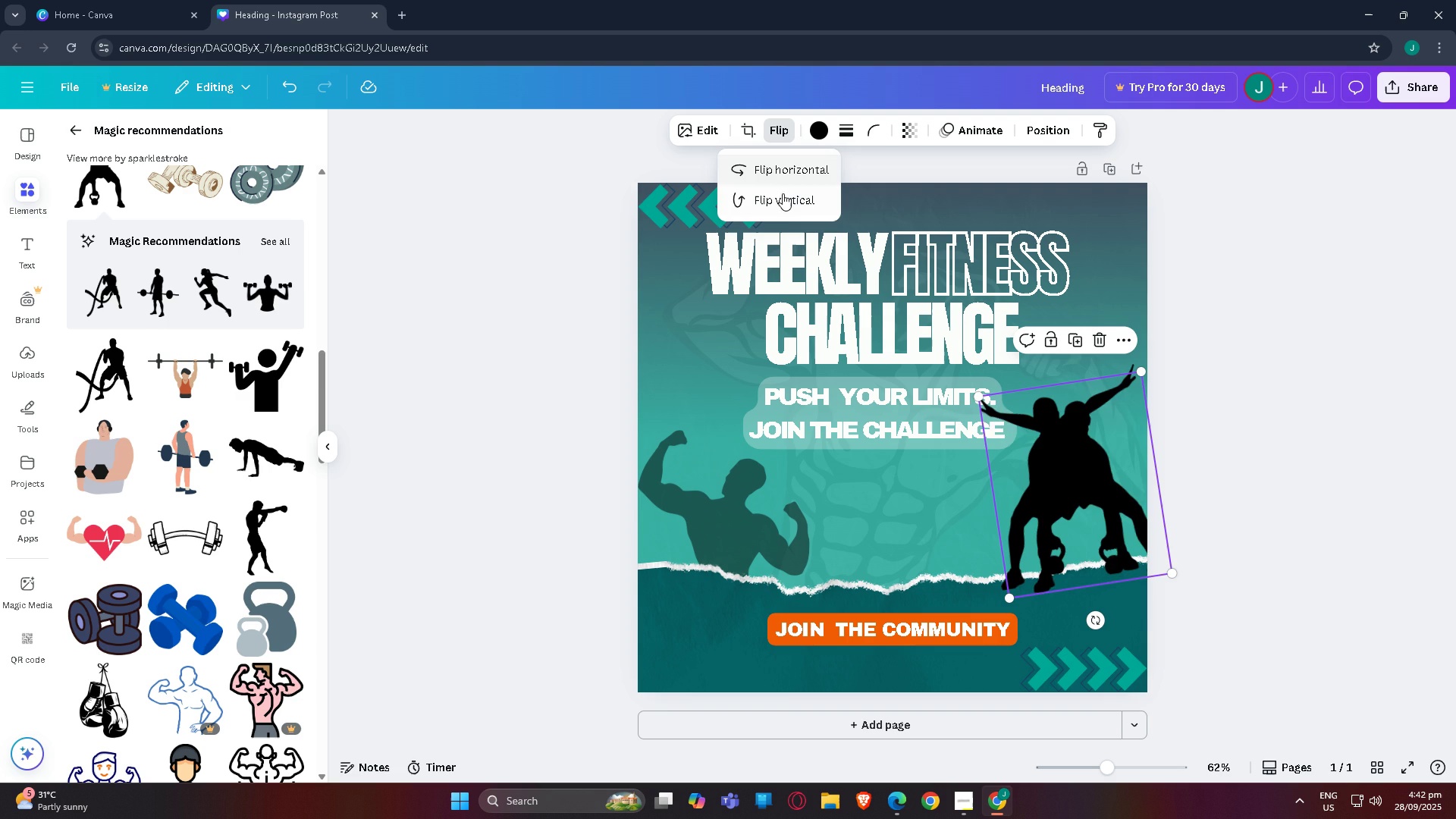 
left_click([783, 202])
 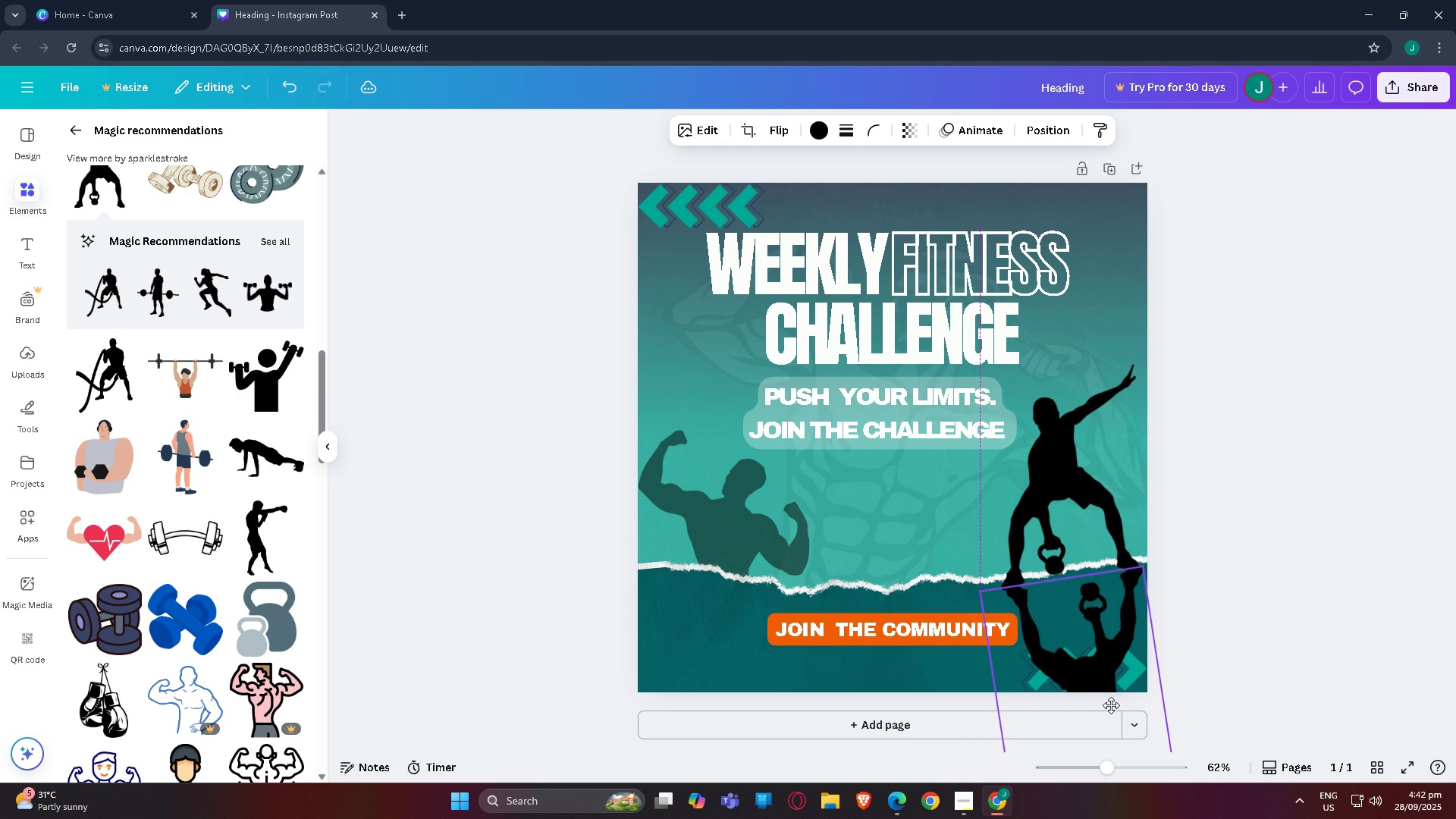 
wait(5.44)
 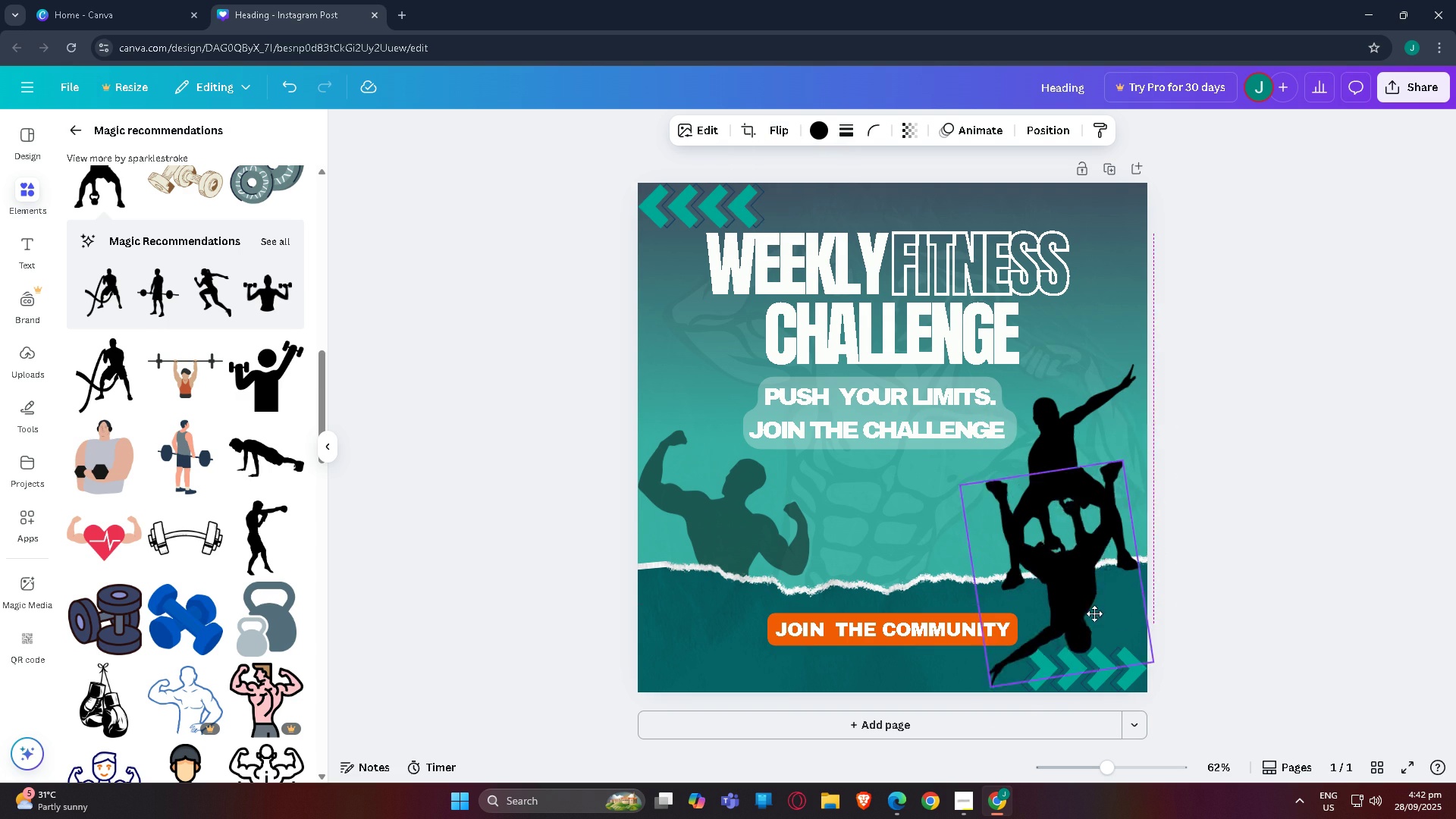 
left_click([1286, 579])
 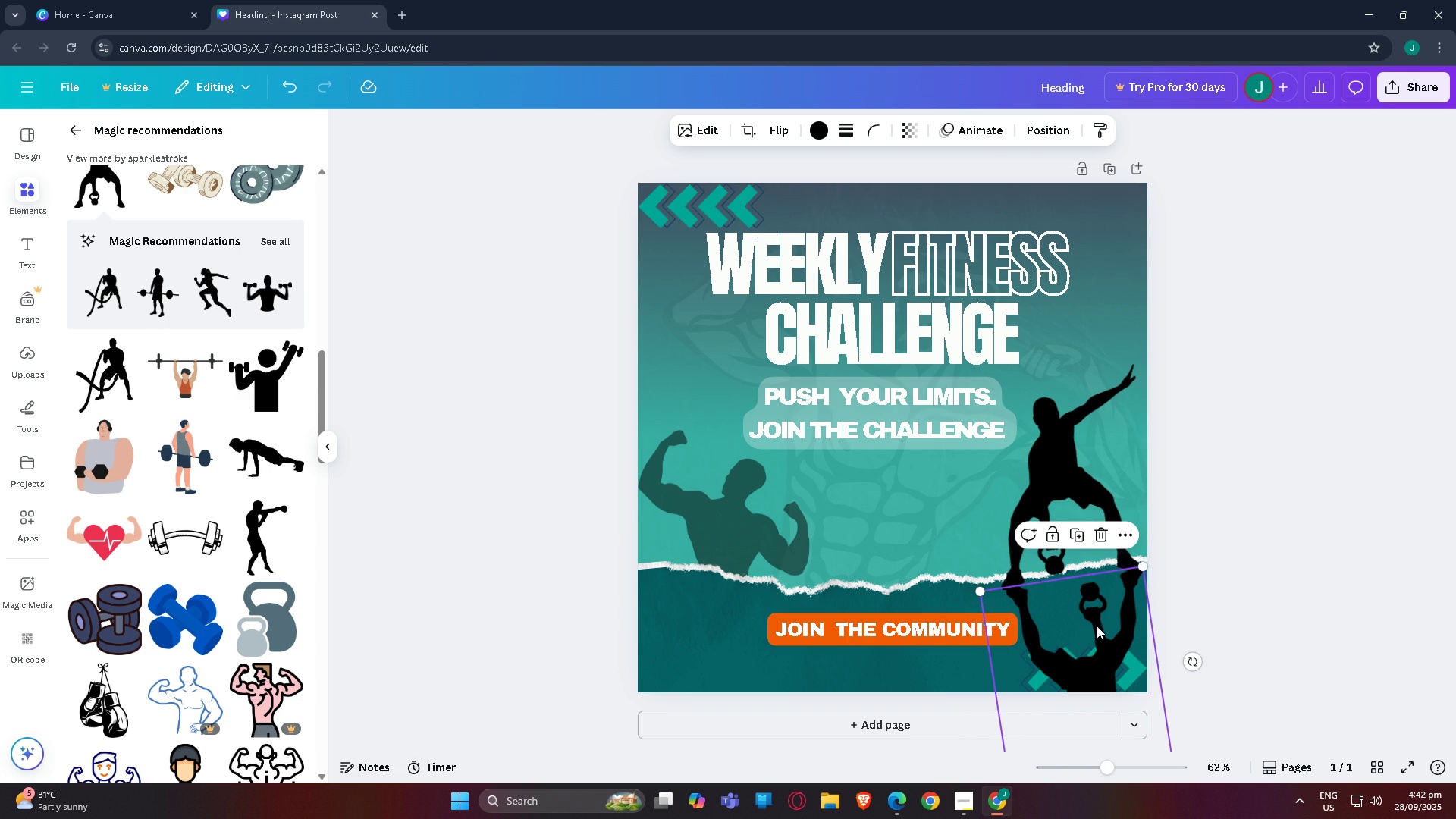 
left_click([1097, 626])
 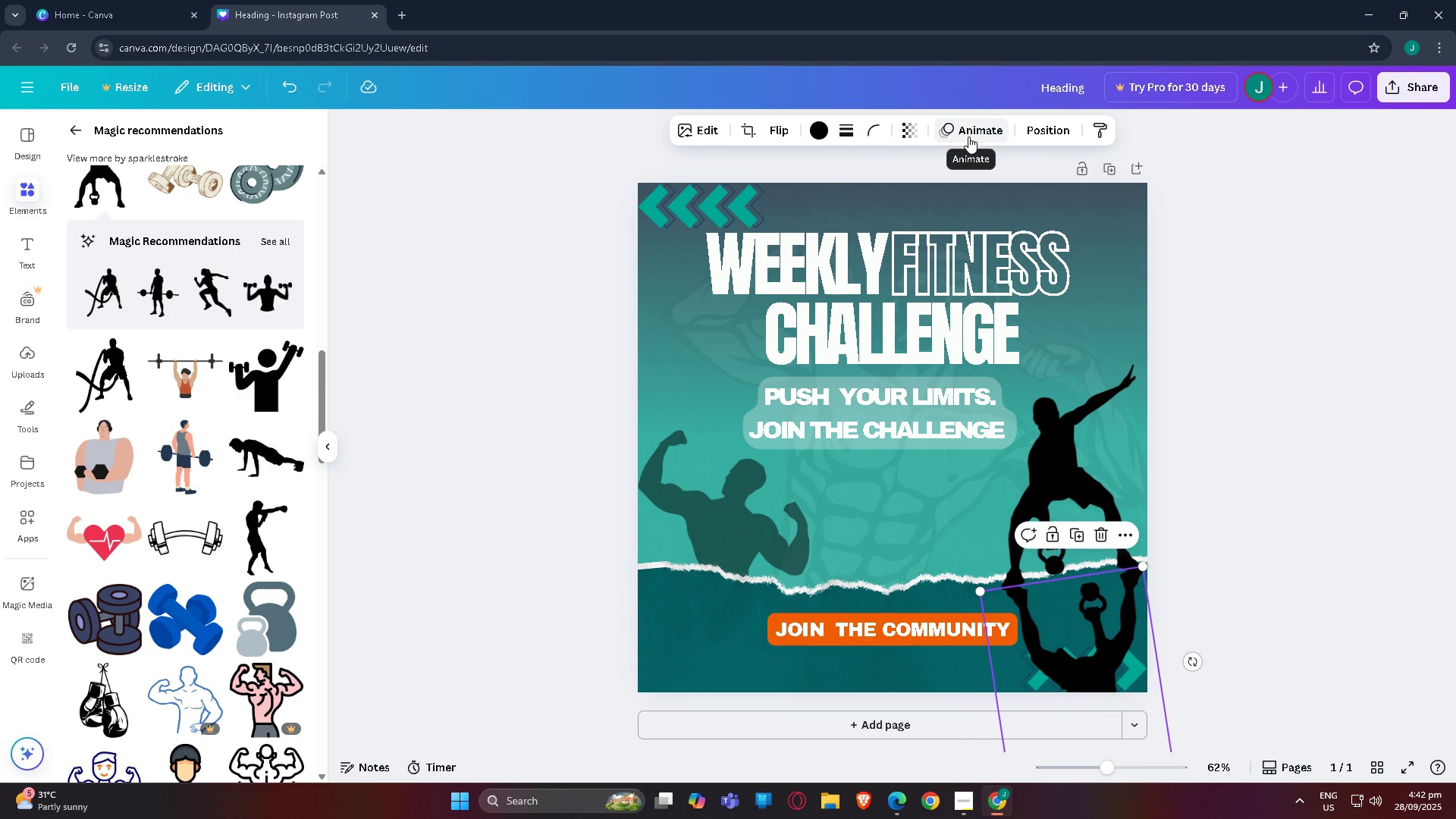 
left_click([912, 125])
 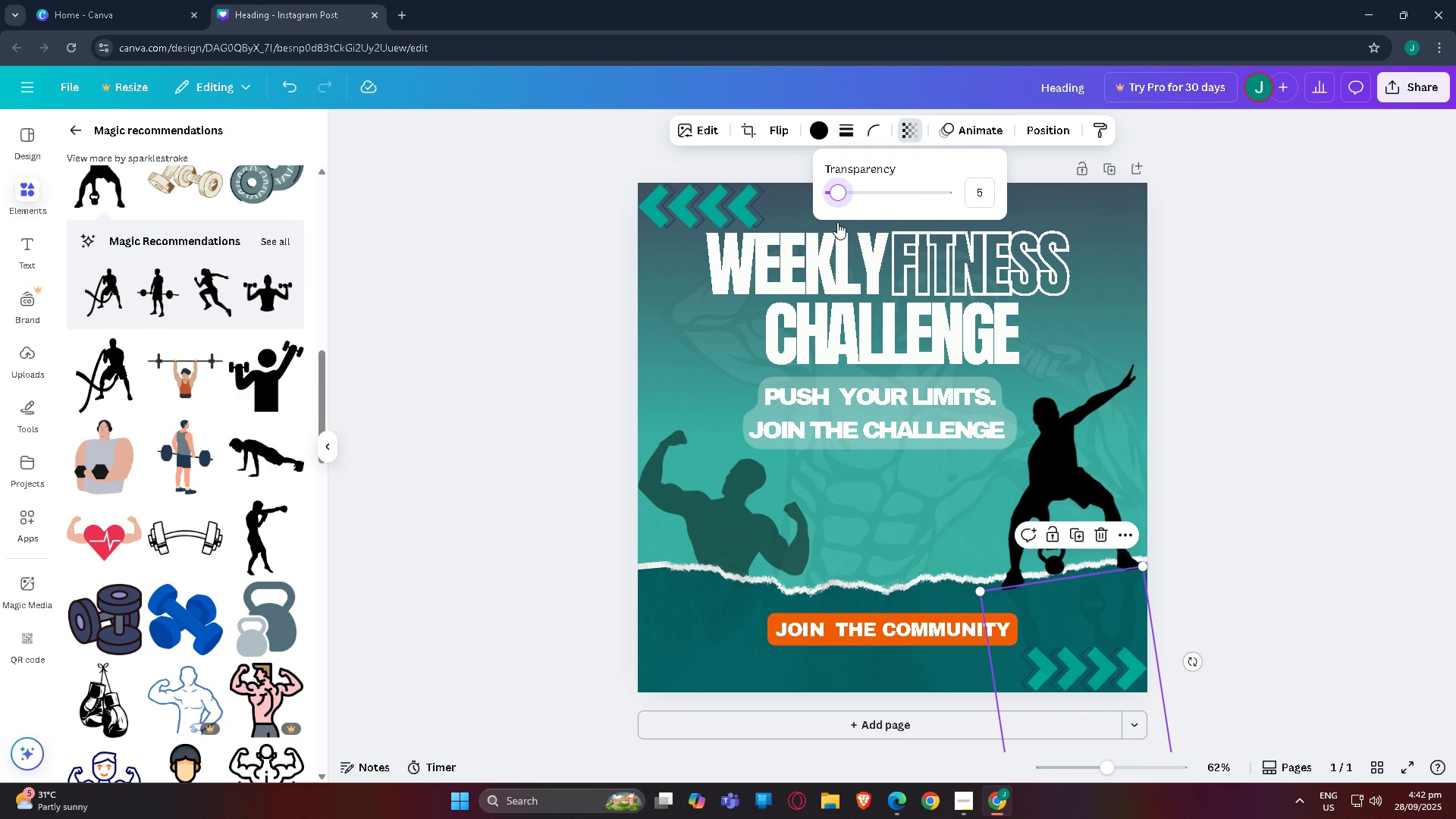 
wait(7.07)
 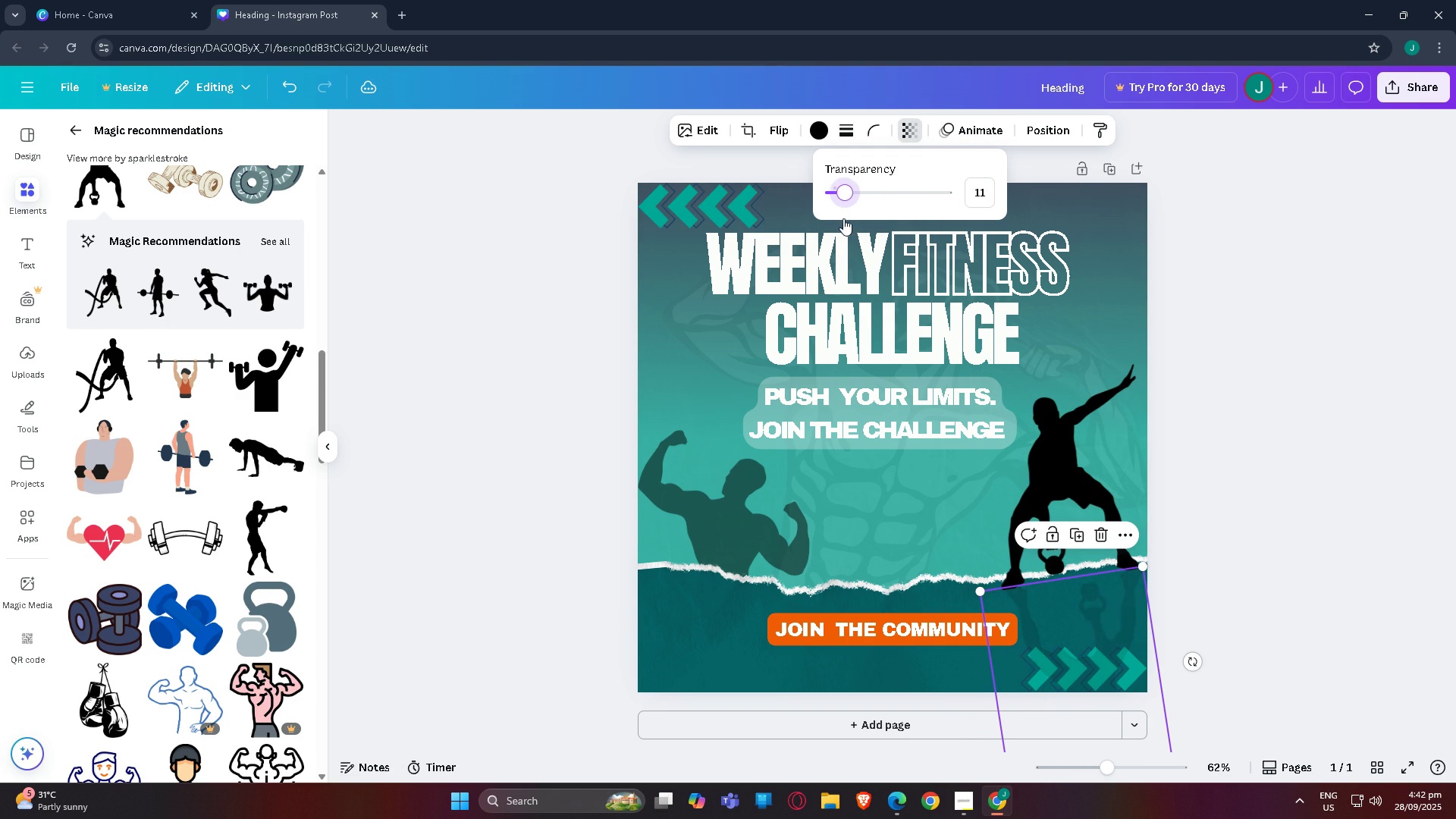 
double_click([1378, 412])
 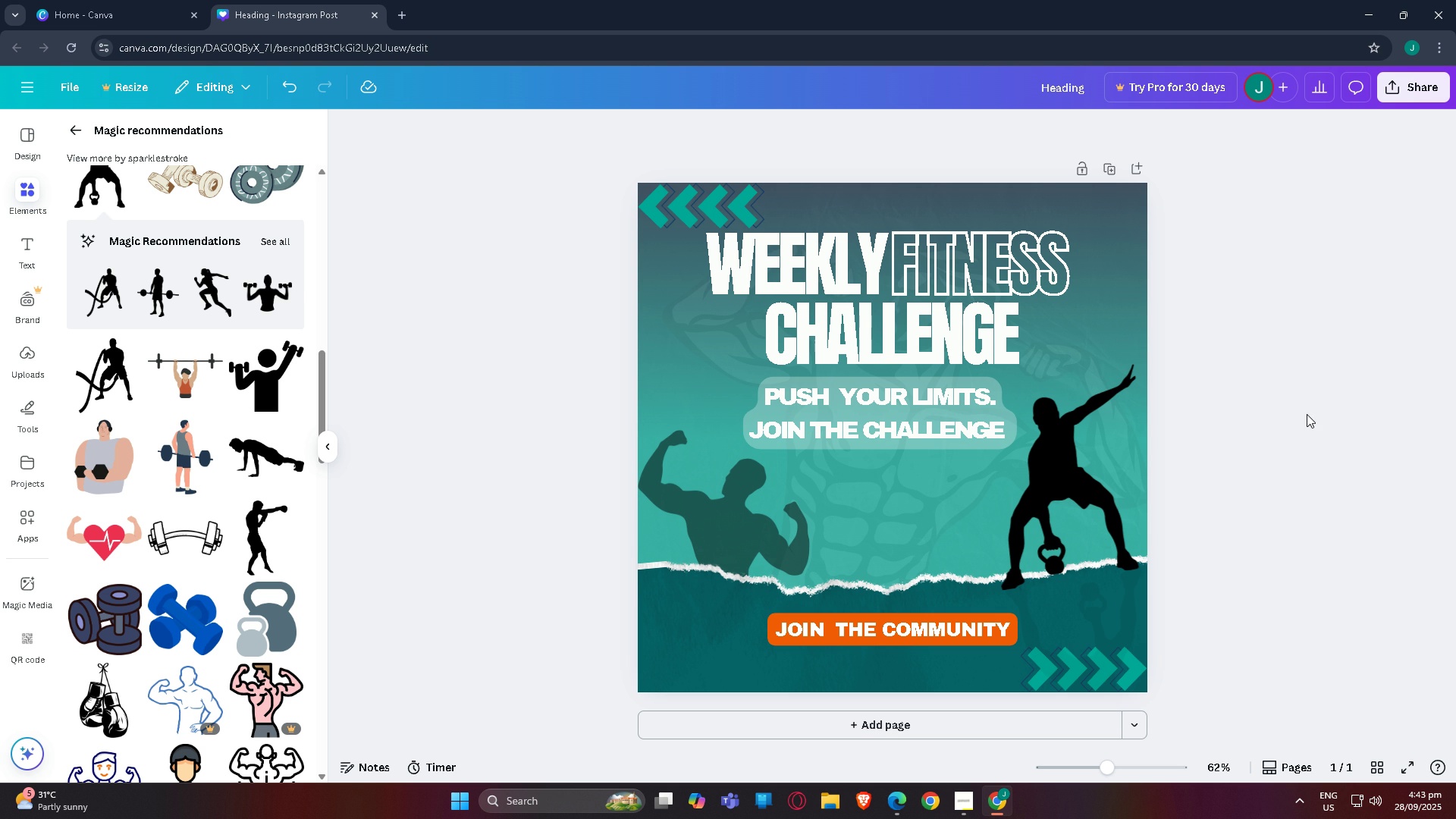 
wait(5.23)
 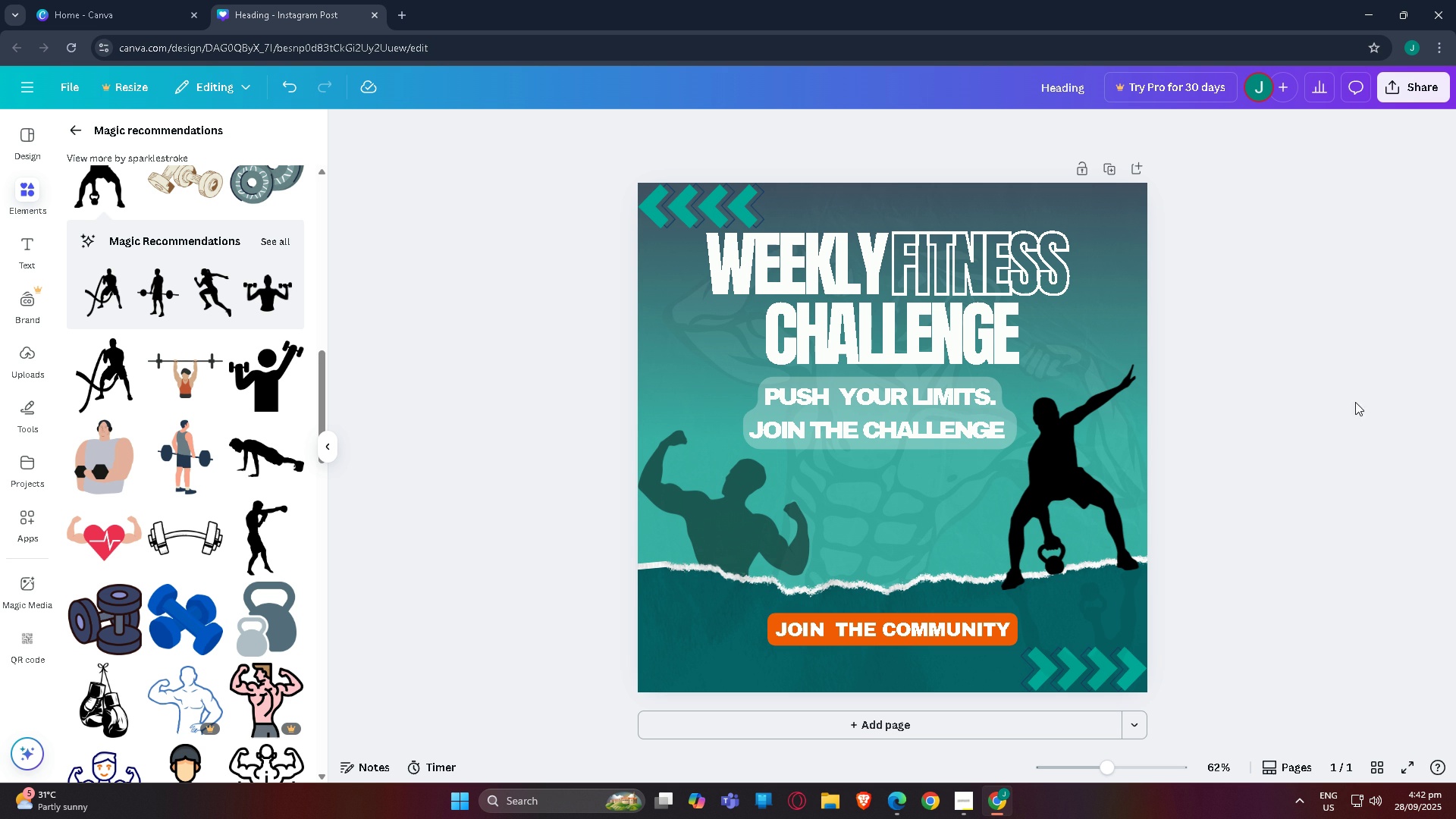 
left_click([712, 518])
 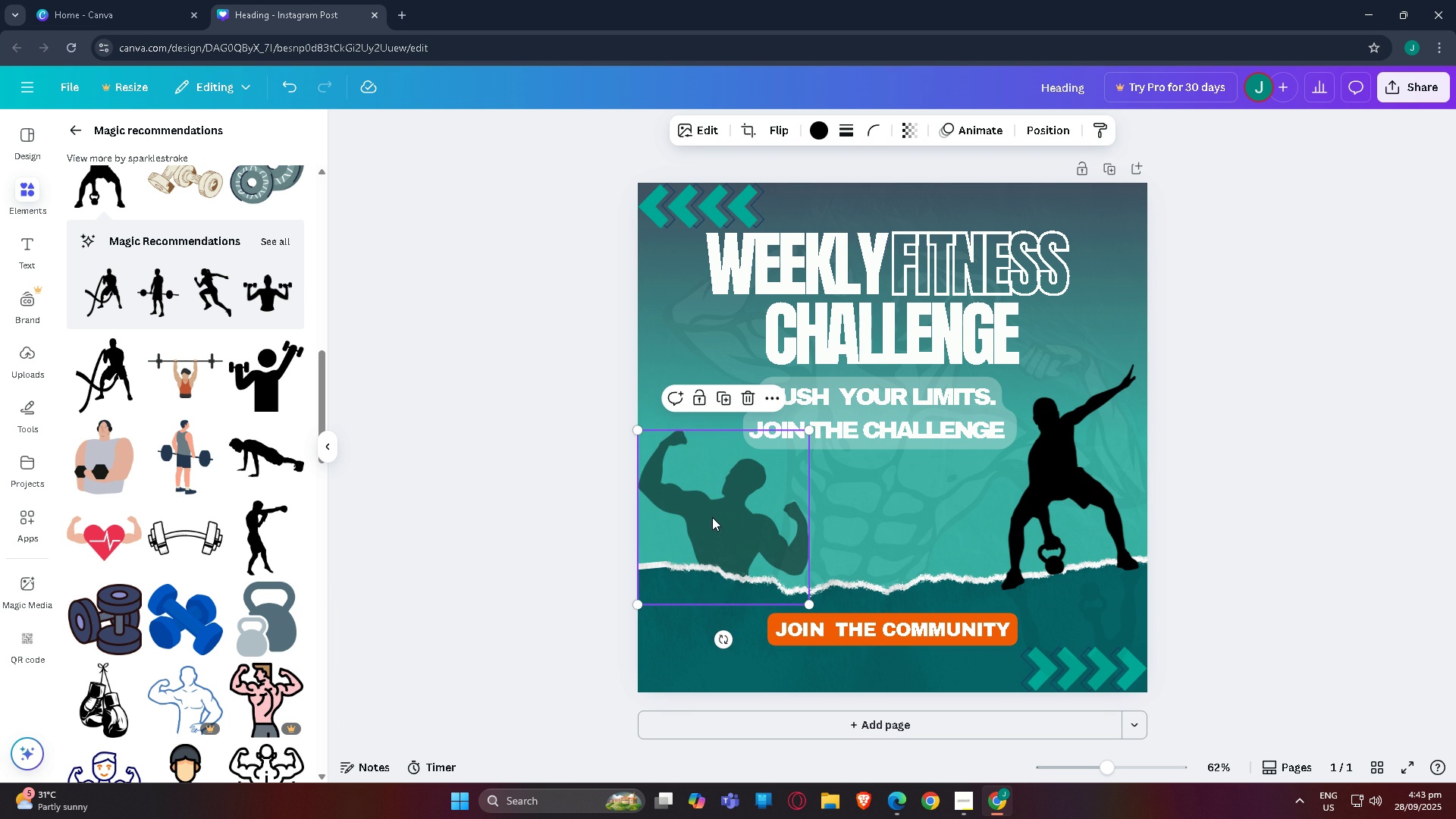 
key(Control+C)
 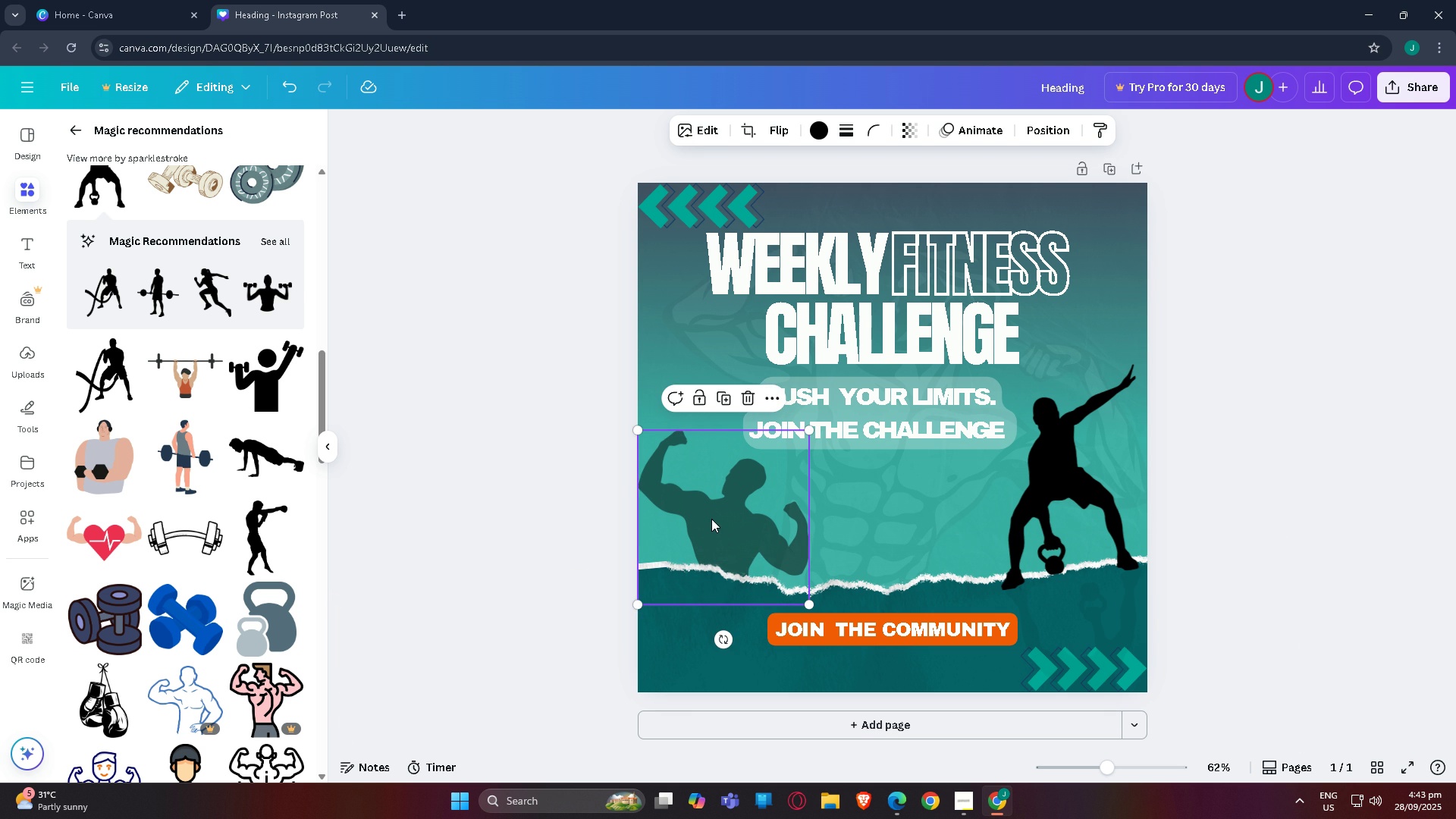 
key(Control+V)
 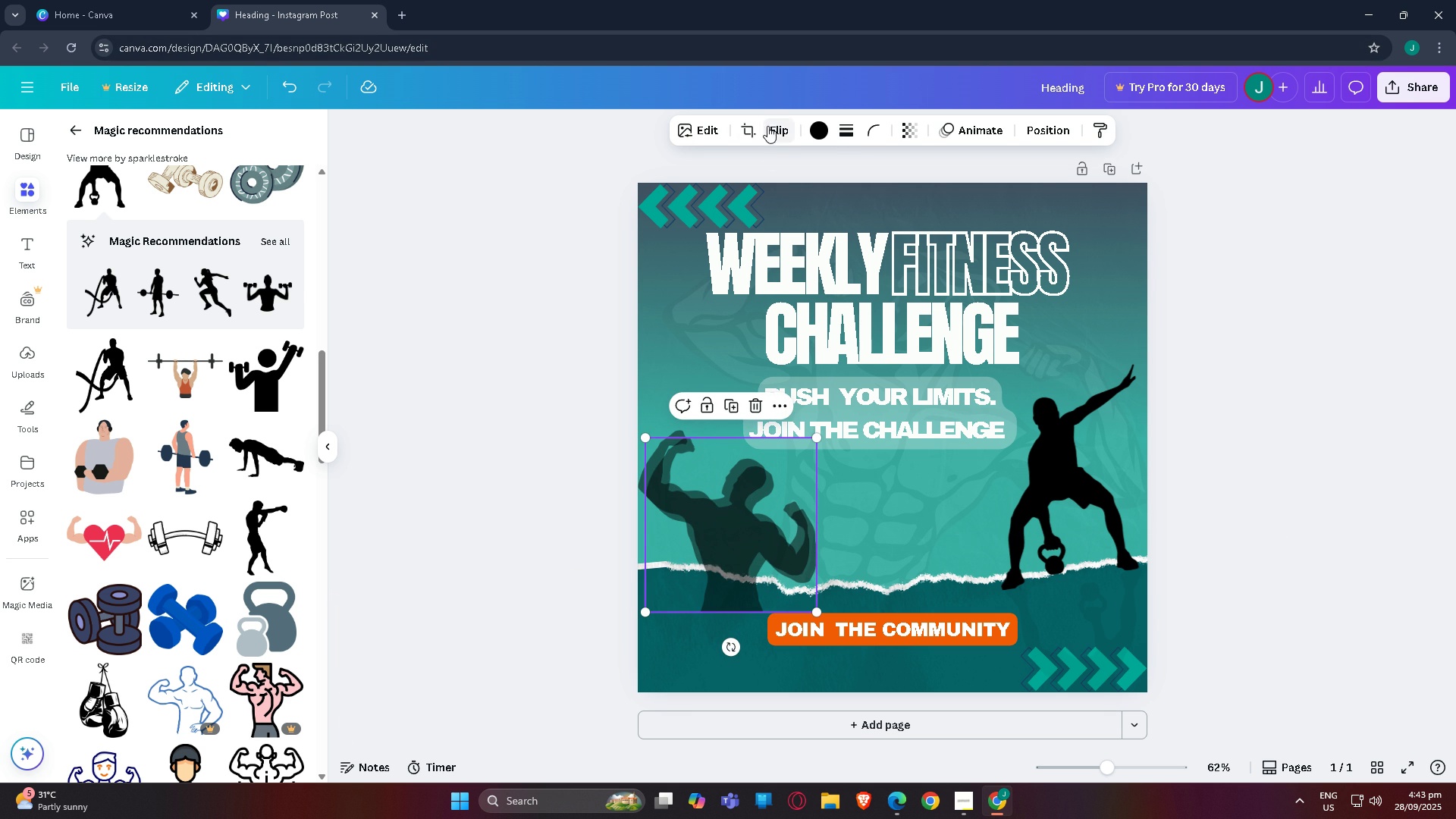 
left_click([774, 135])
 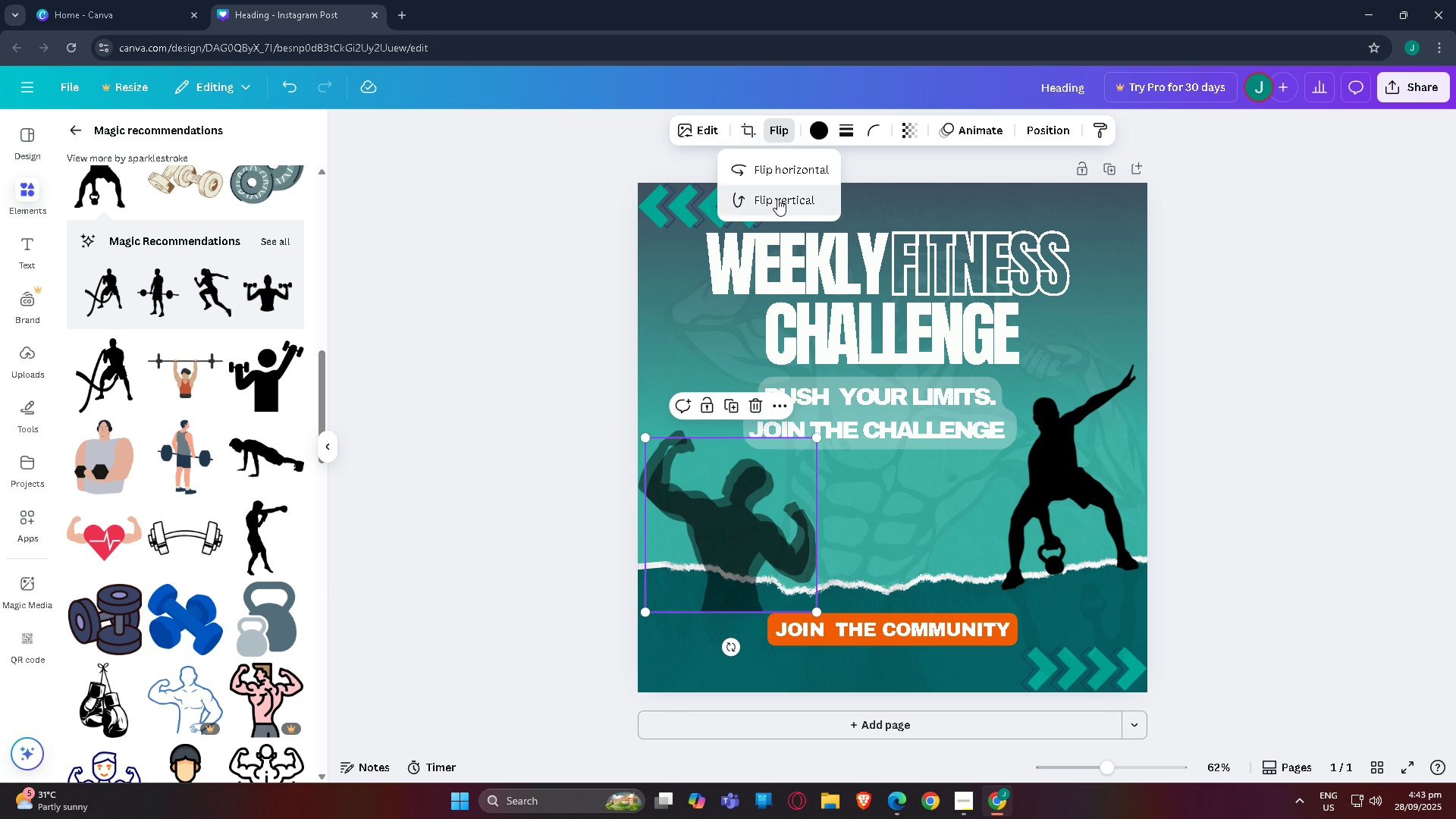 
left_click([777, 199])
 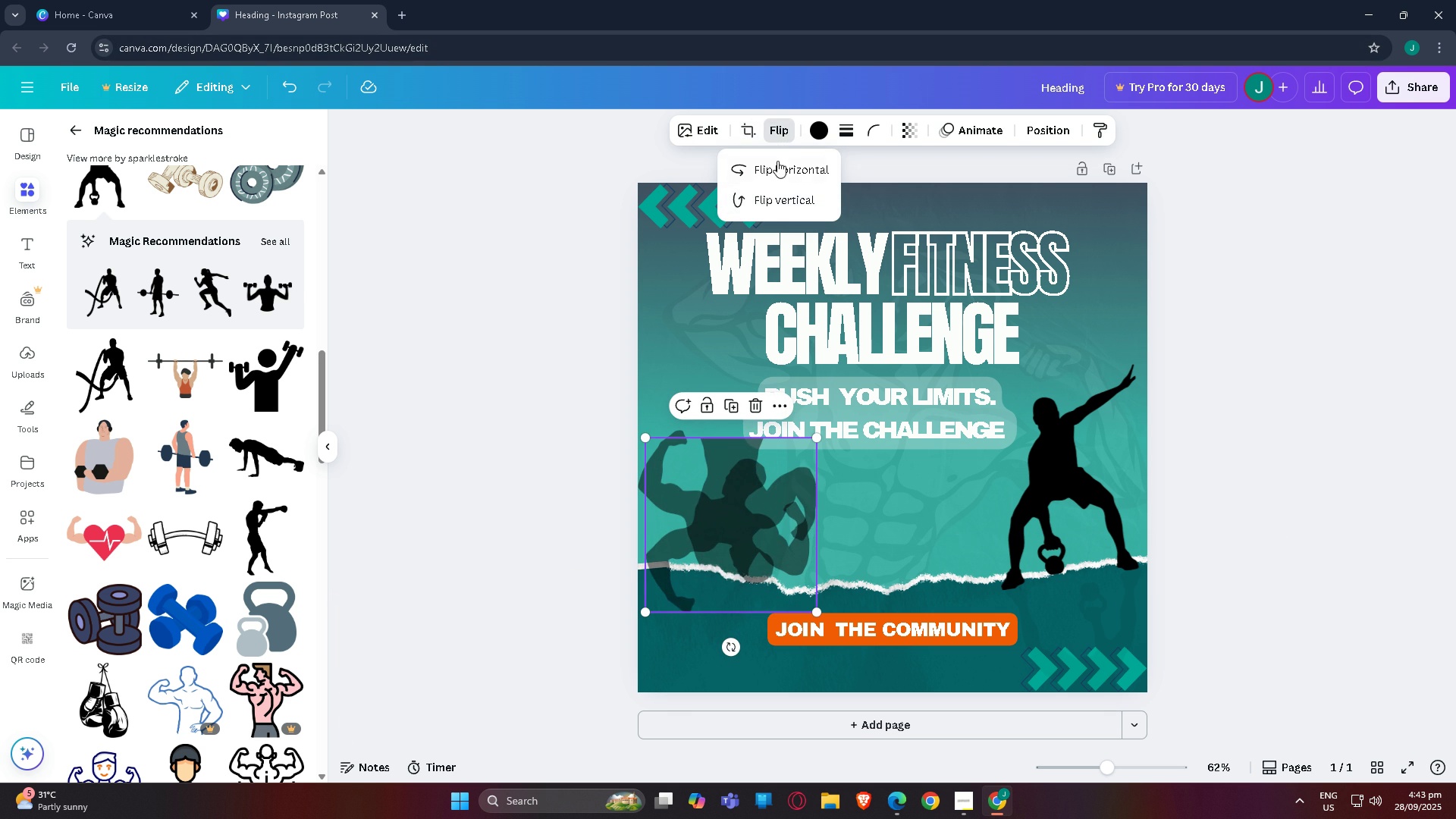 
left_click([783, 172])
 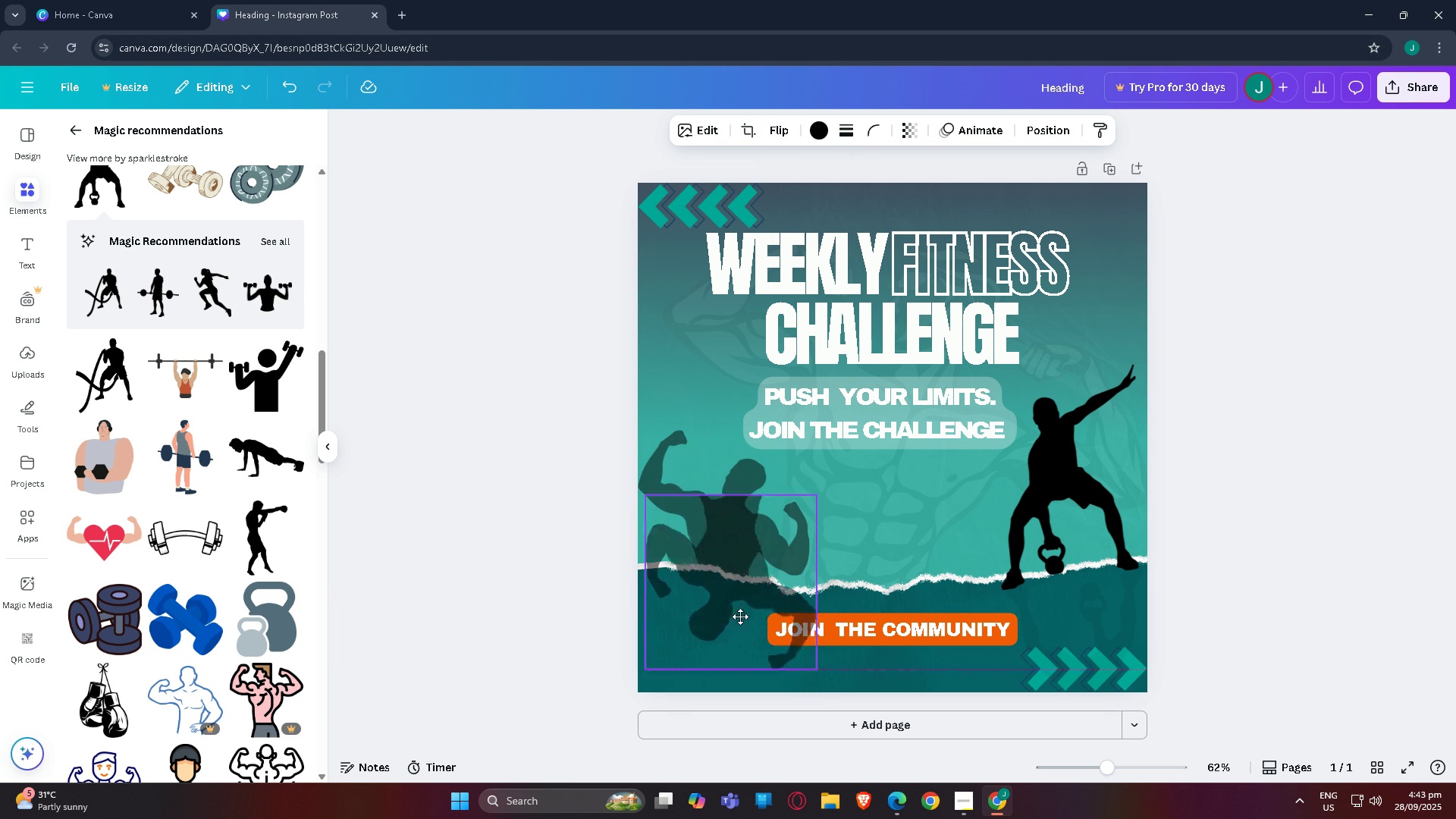 
mouse_move([757, 659])
 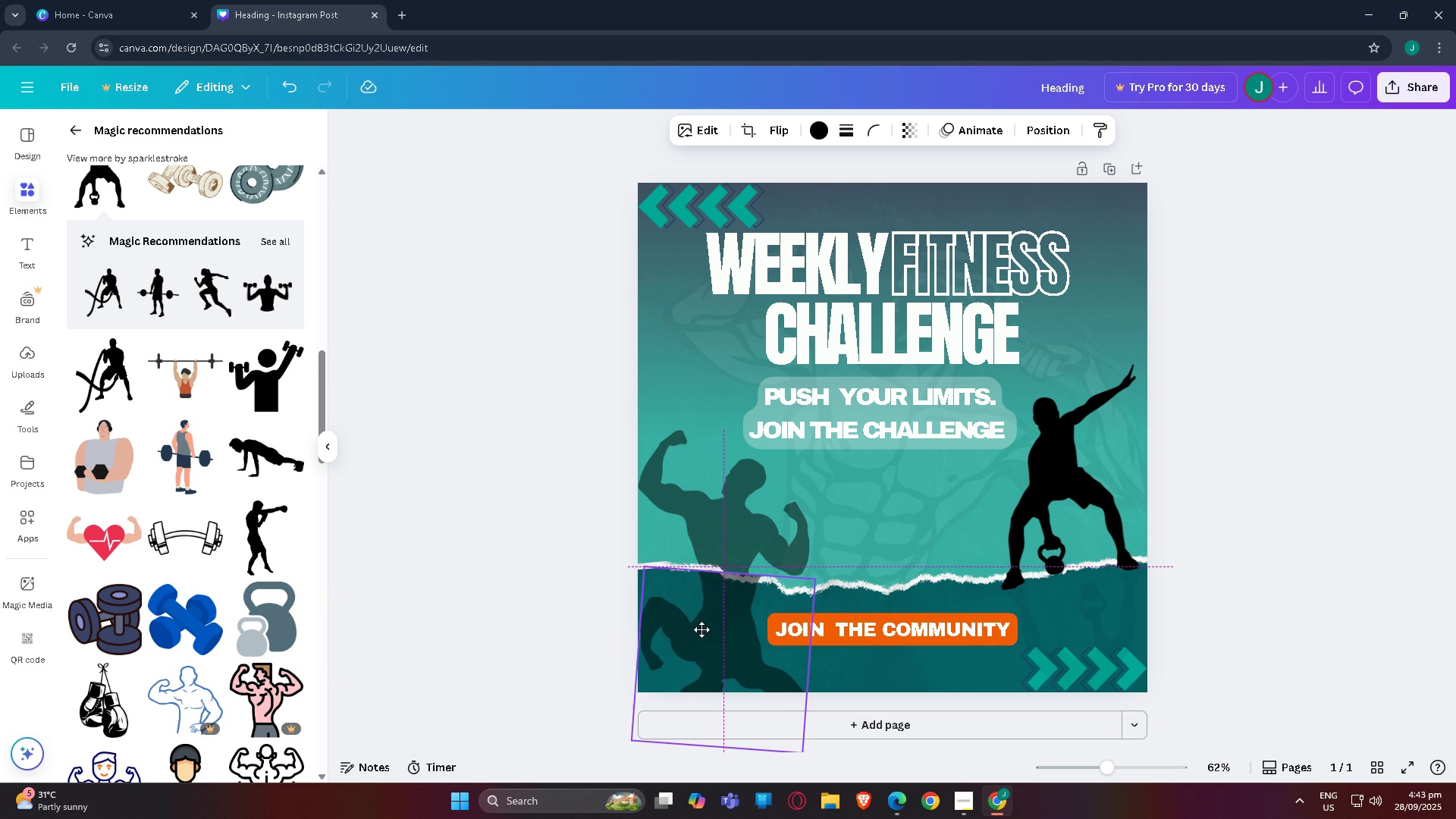 
wait(11.38)
 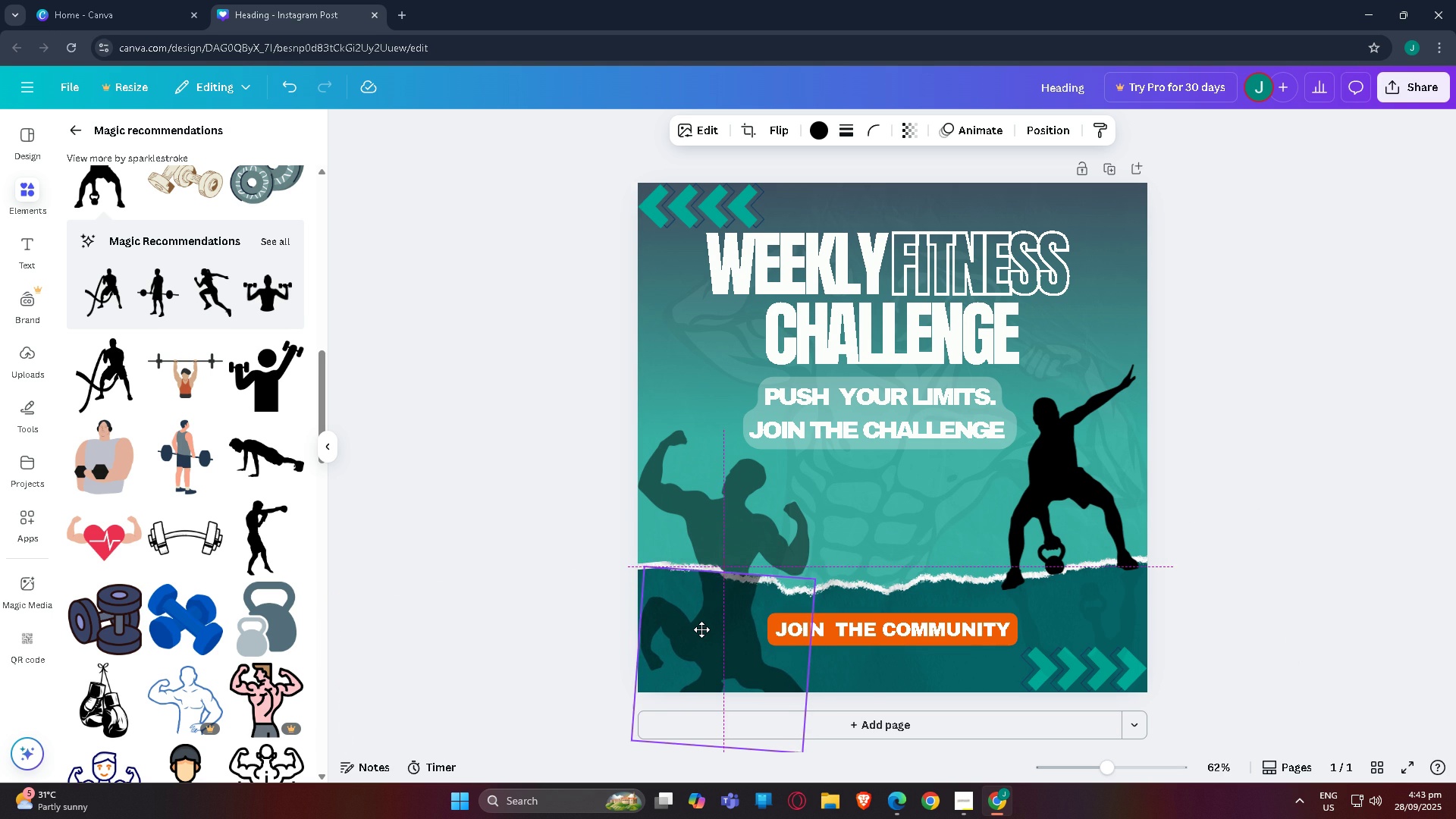 
mouse_move([727, 619])
 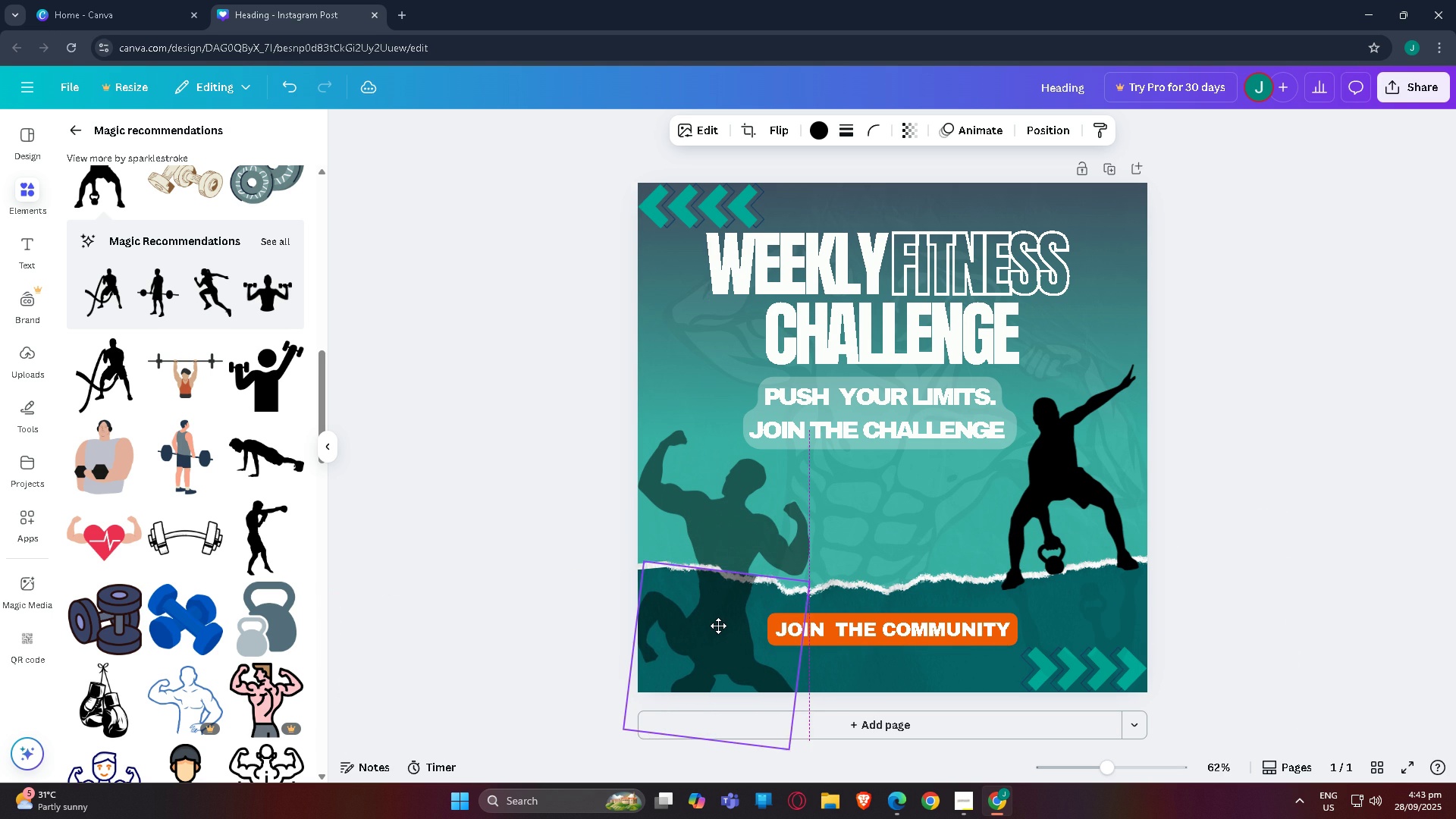 
wait(7.14)
 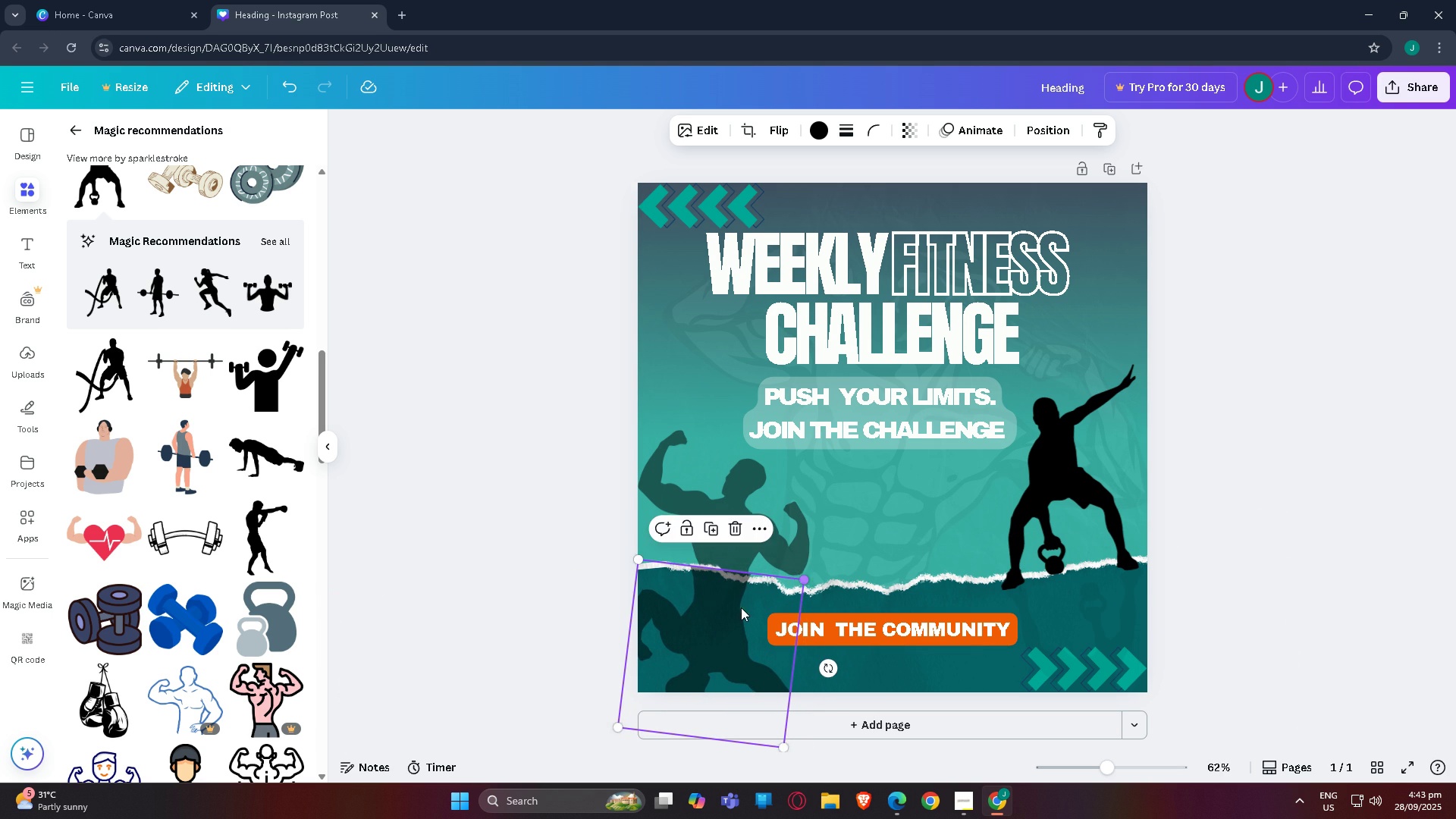 
left_click([477, 474])
 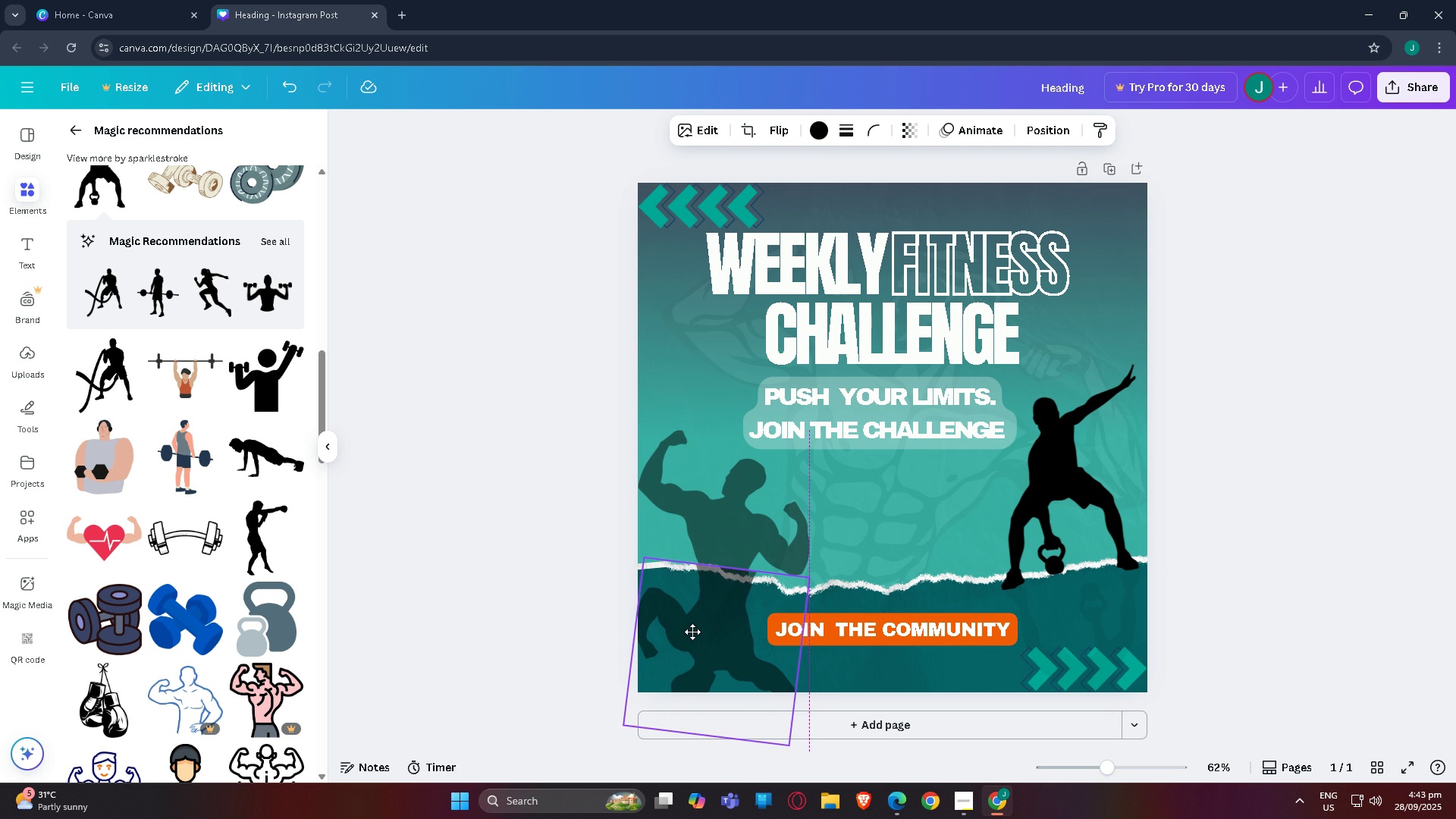 
wait(7.0)
 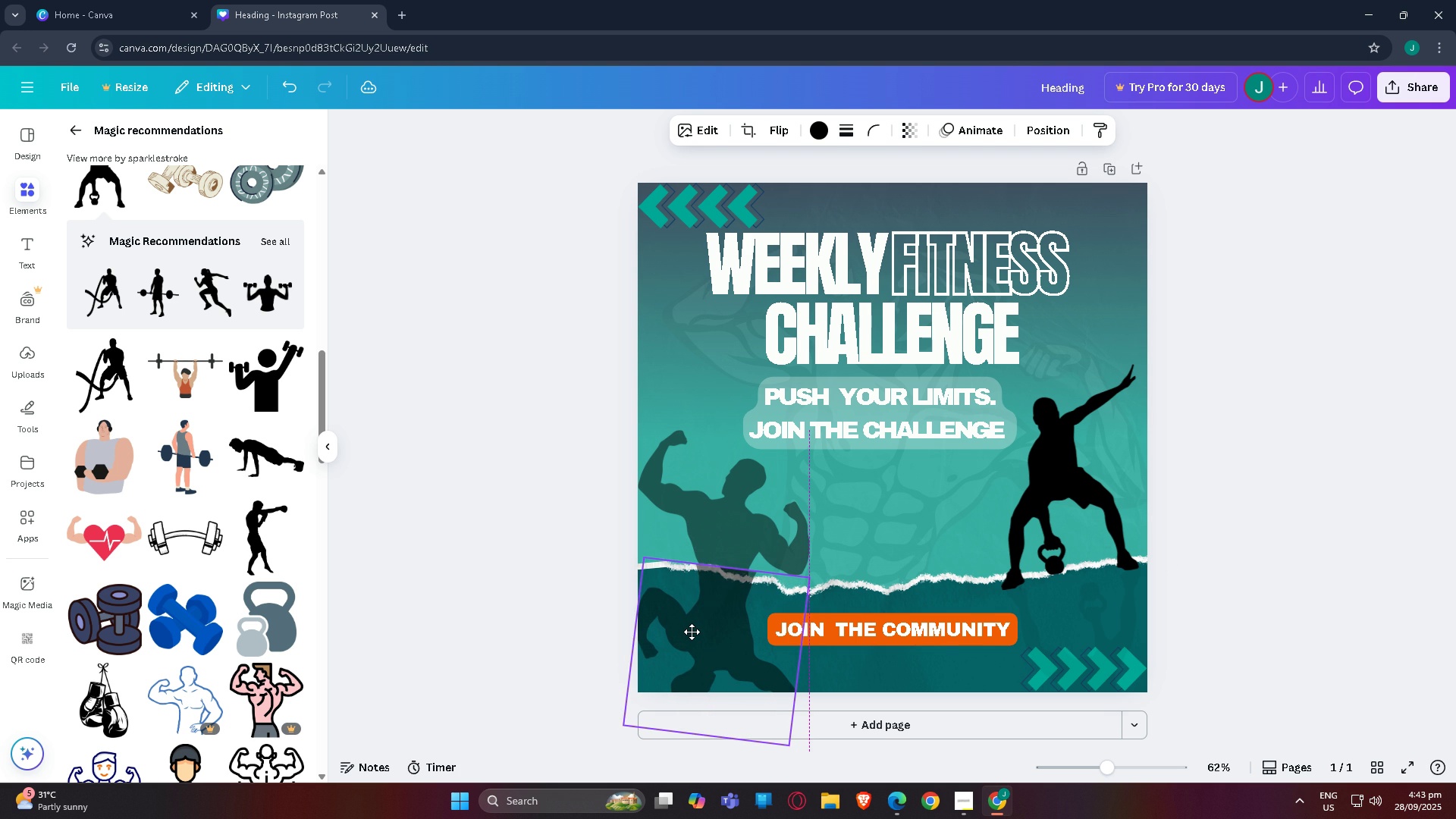 
left_click([712, 481])
 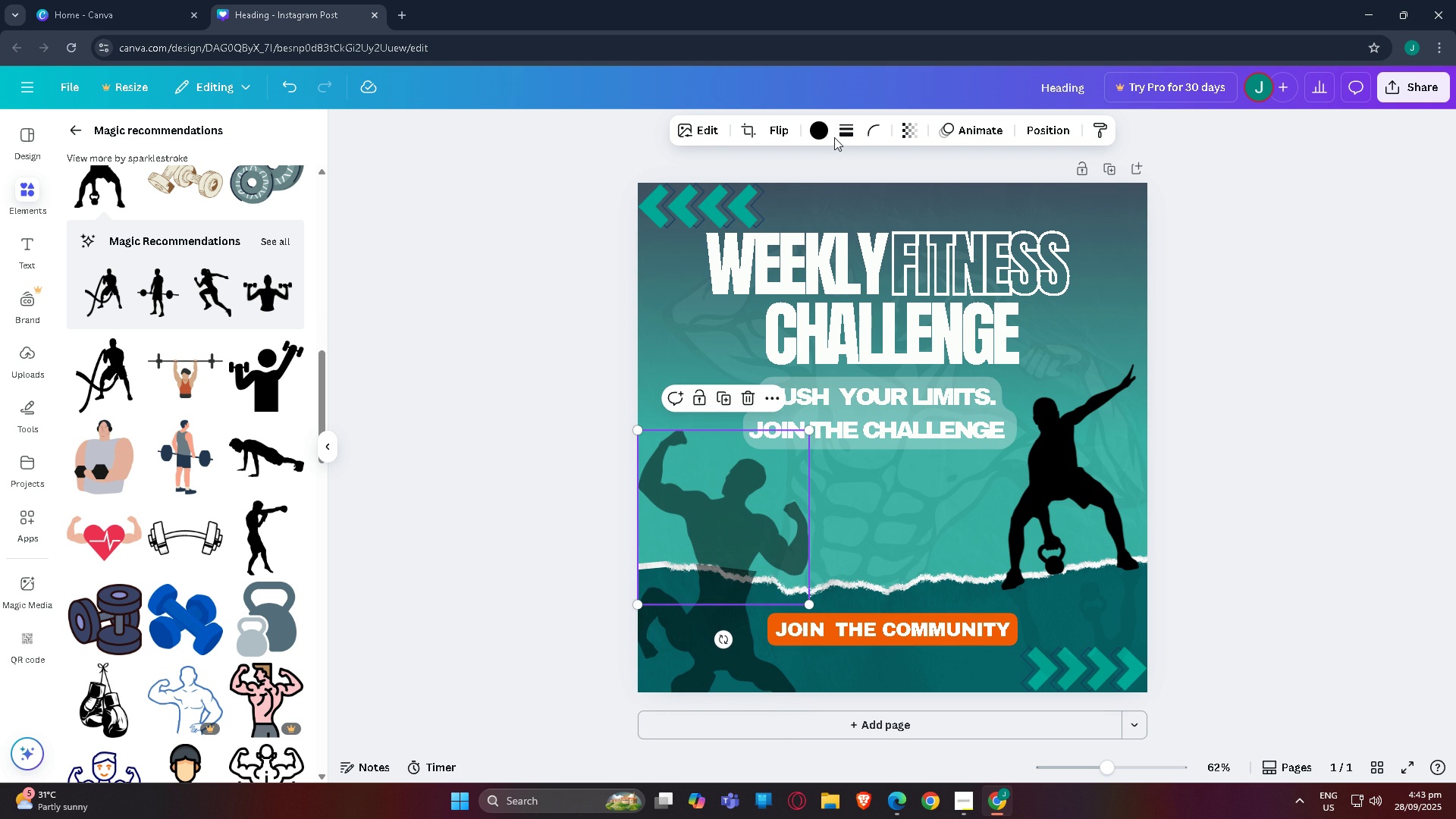 
left_click([821, 141])
 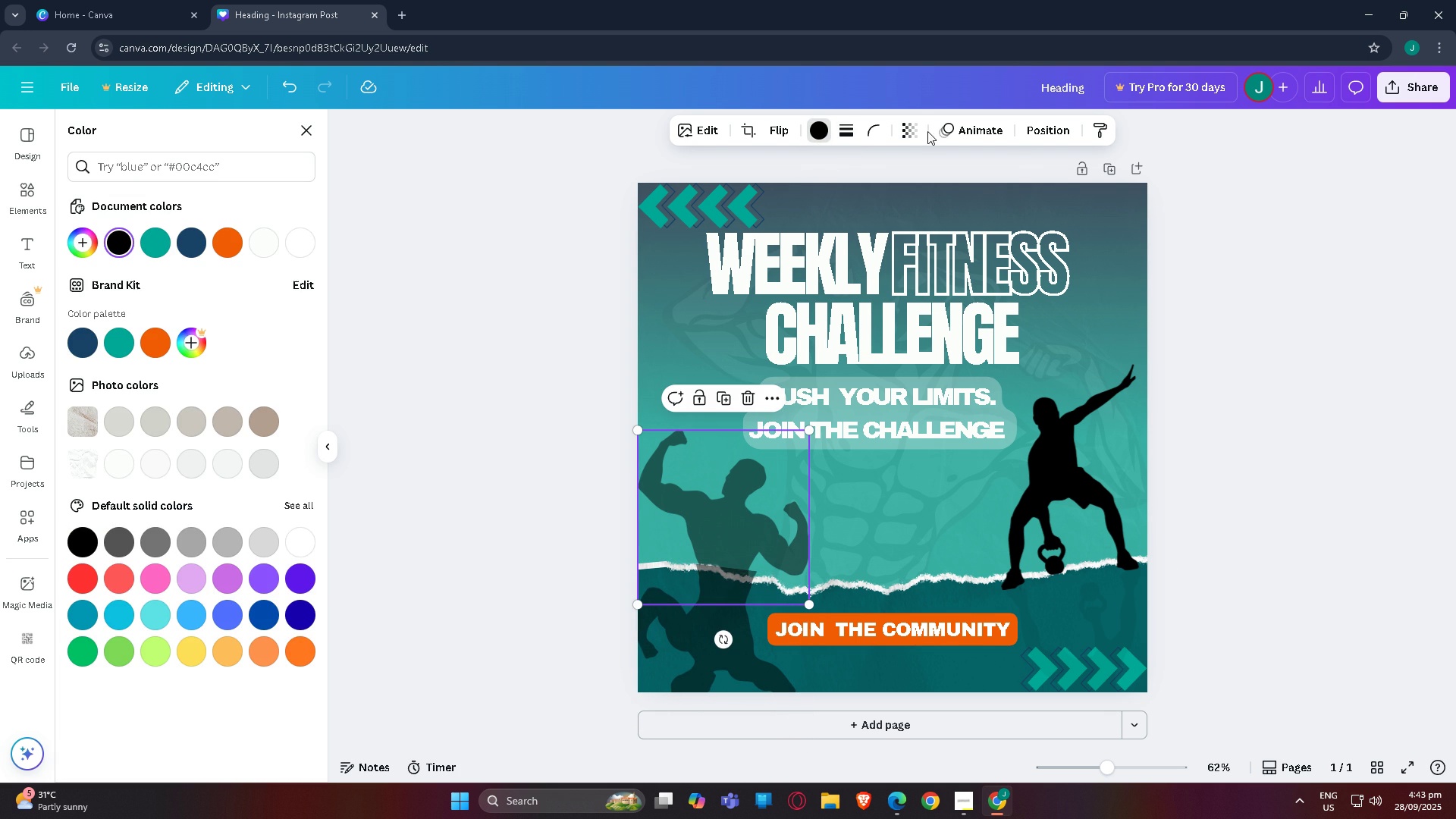 
left_click([913, 130])
 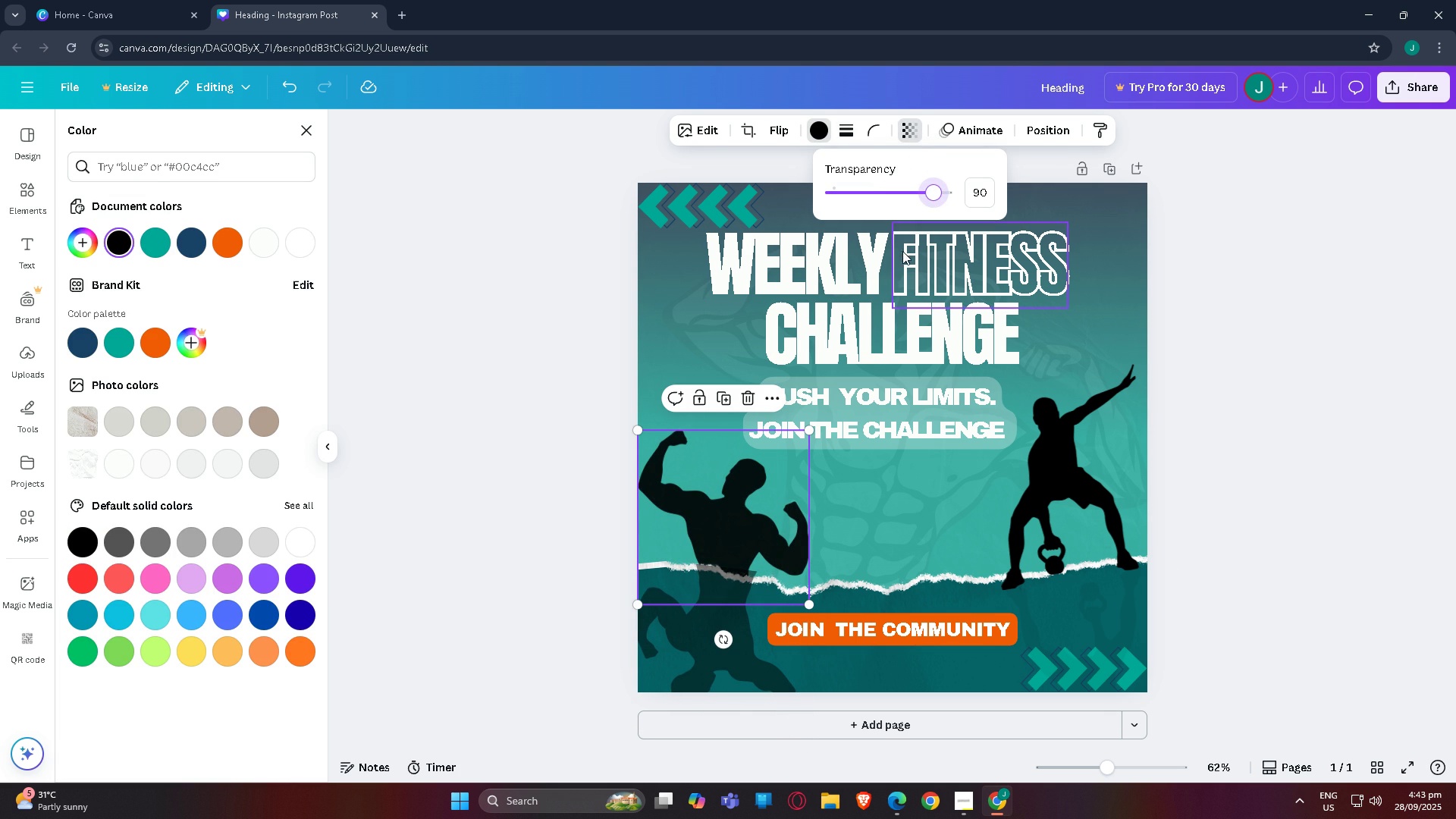 
wait(5.18)
 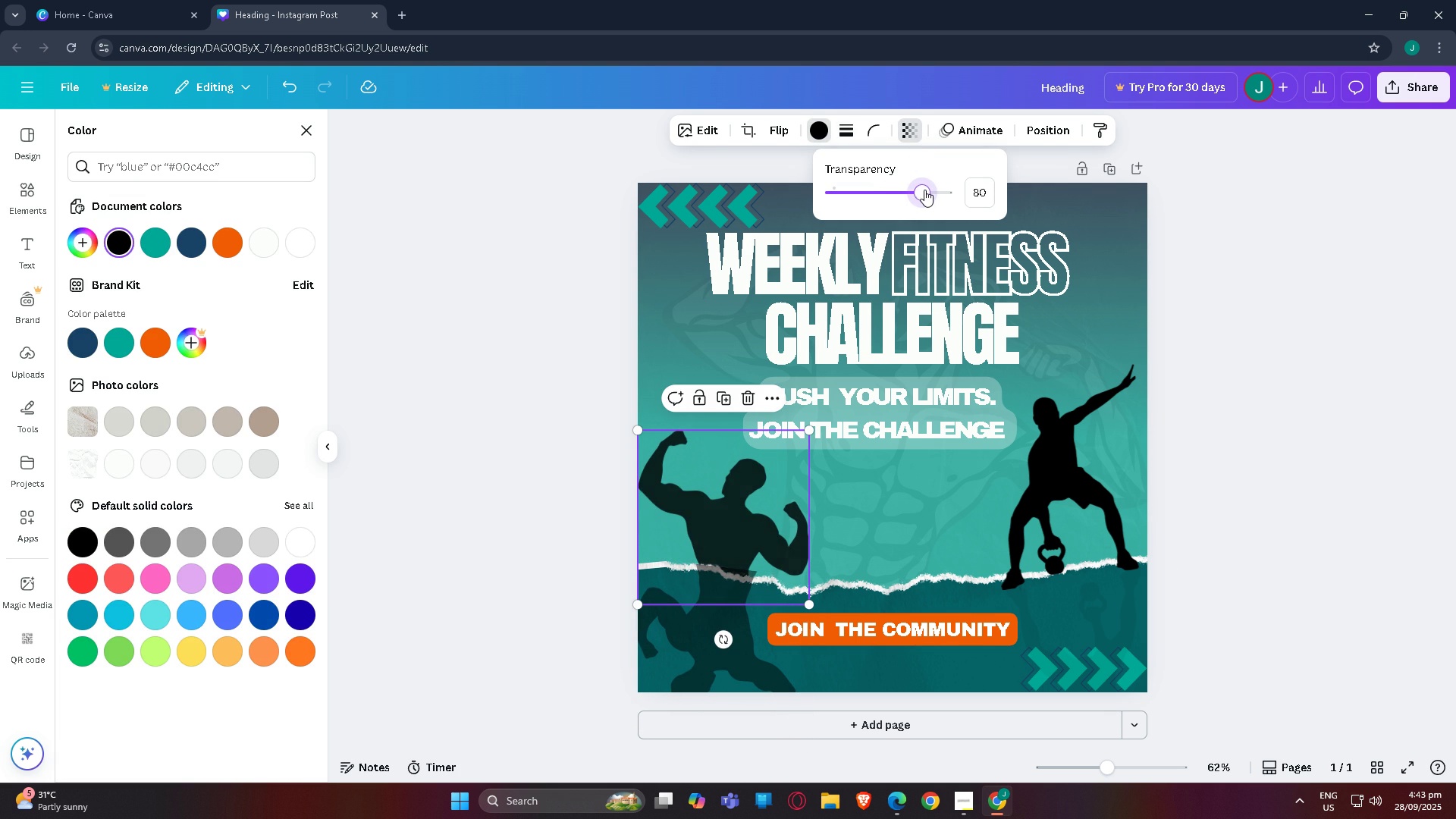 
mouse_move([731, 633])
 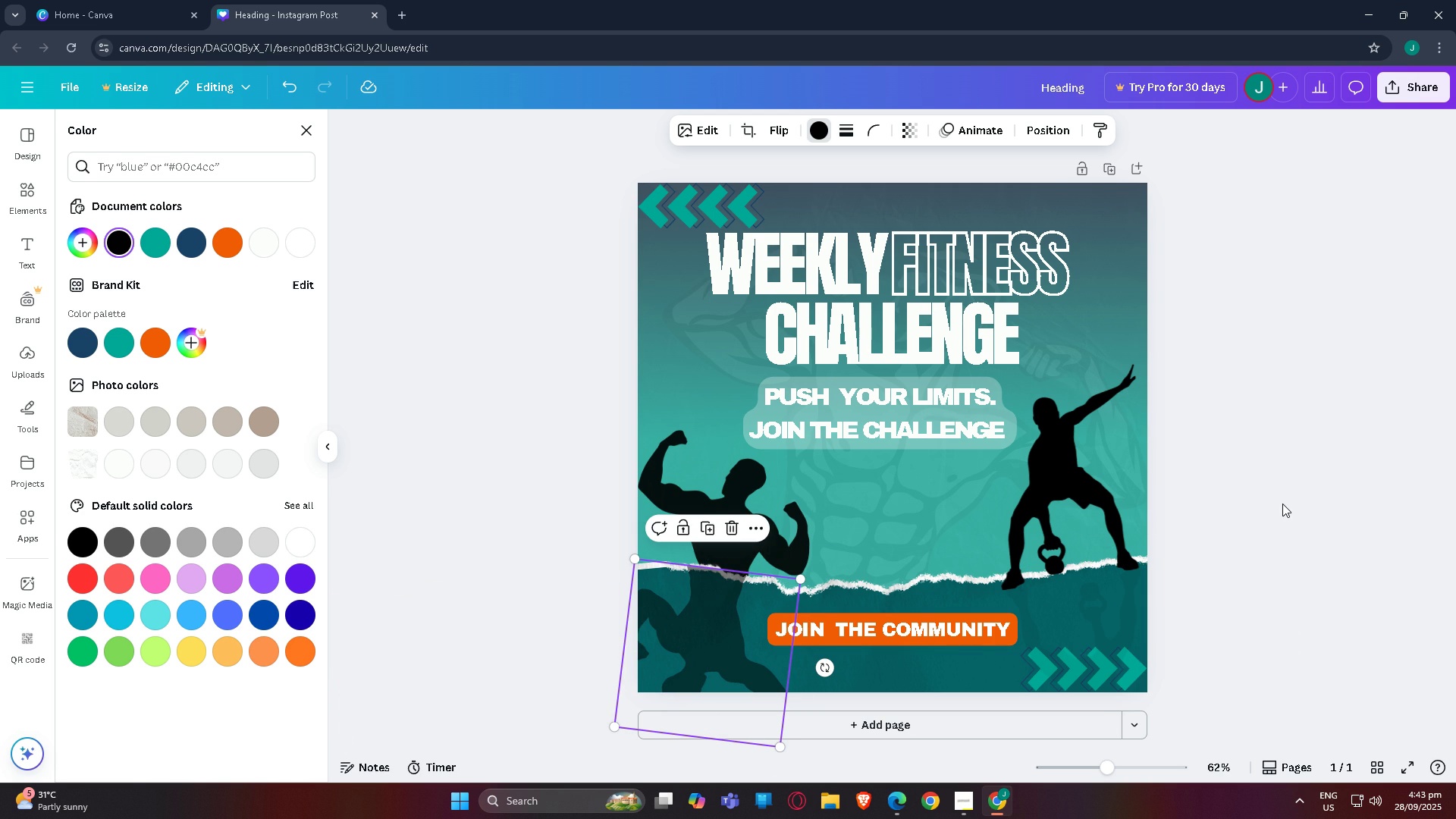 
left_click([1282, 504])
 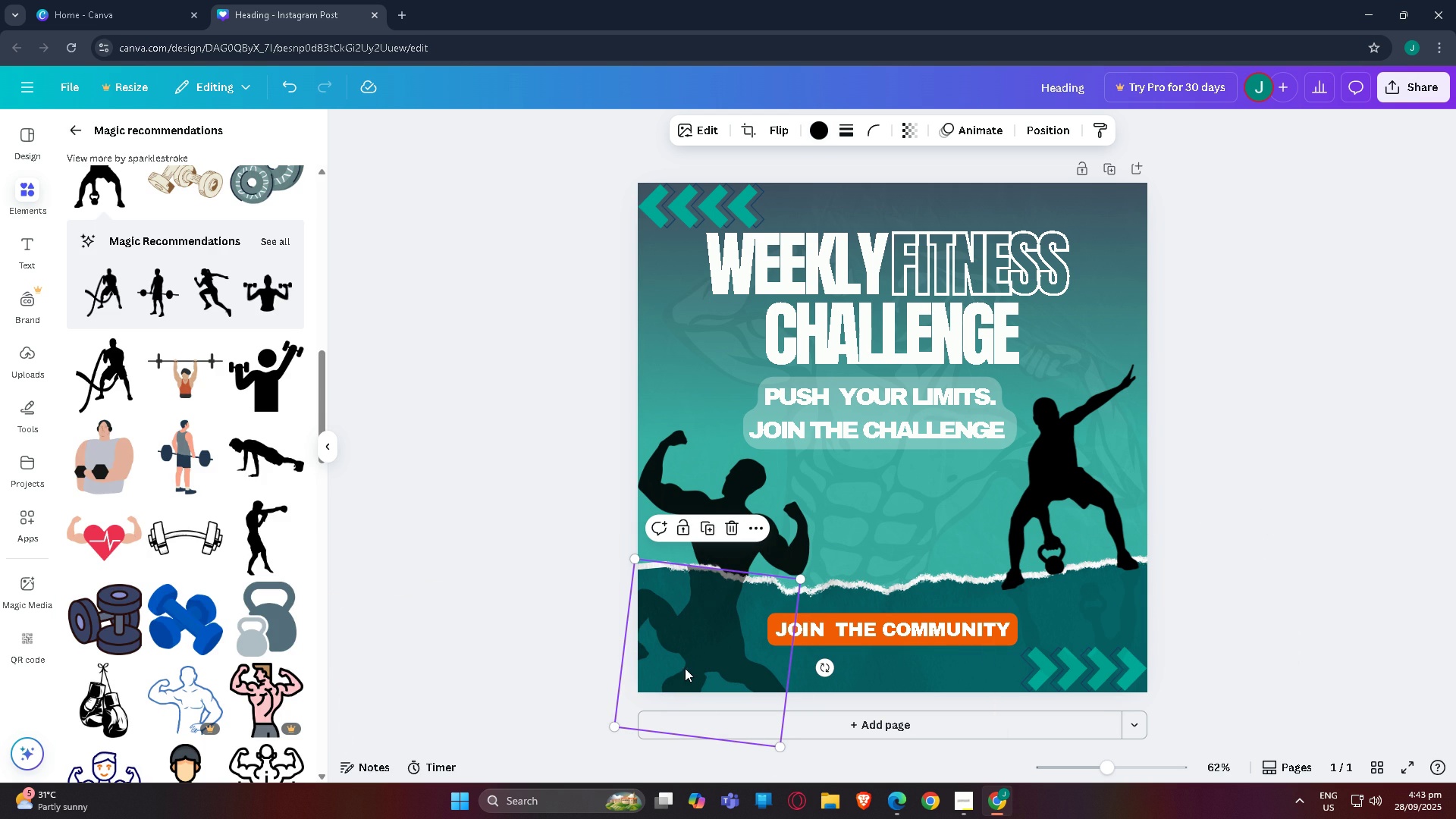 
left_click([691, 663])
 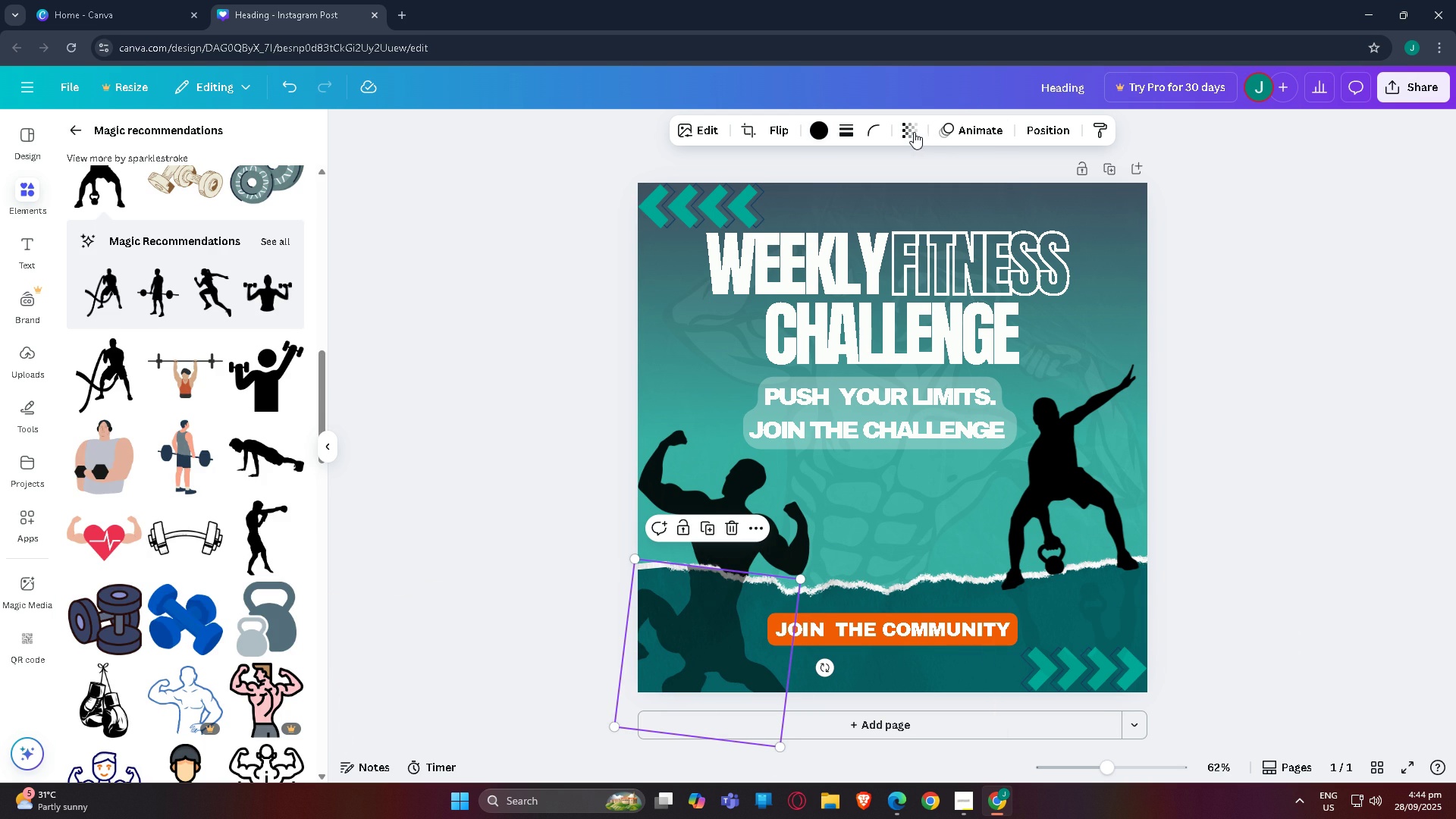 
left_click([912, 132])
 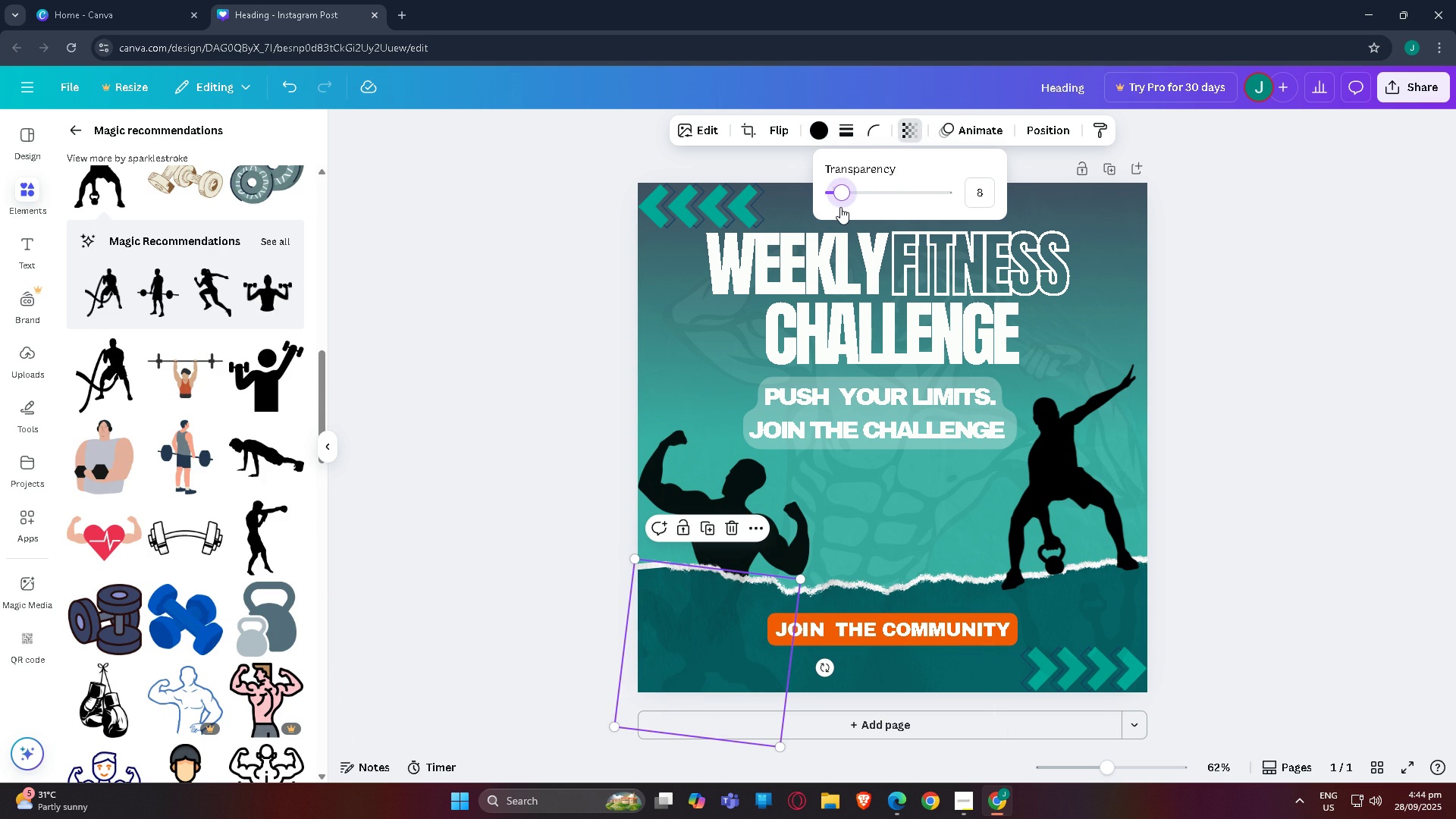 
double_click([1295, 462])
 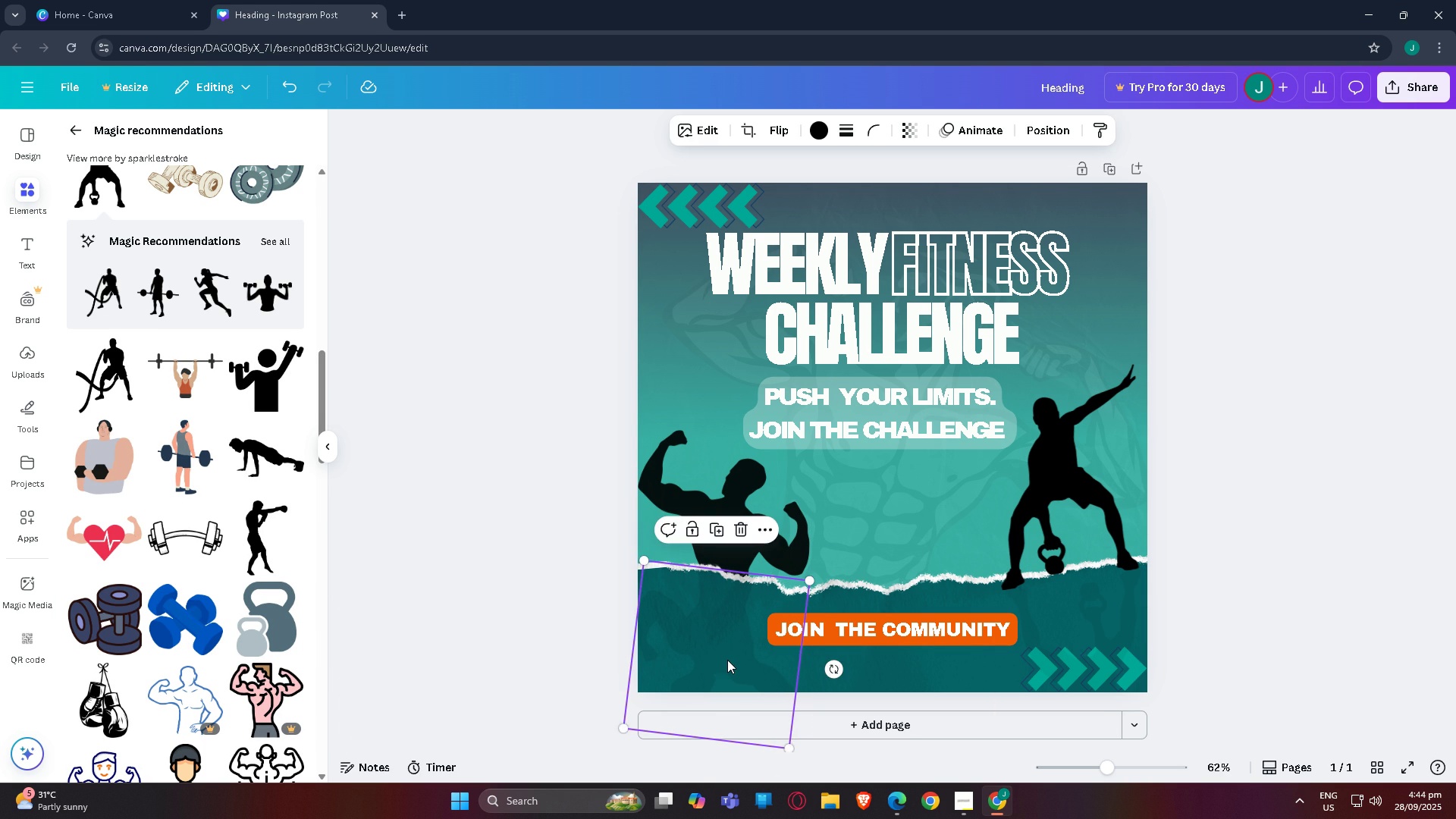 
mouse_move([1254, 460])
 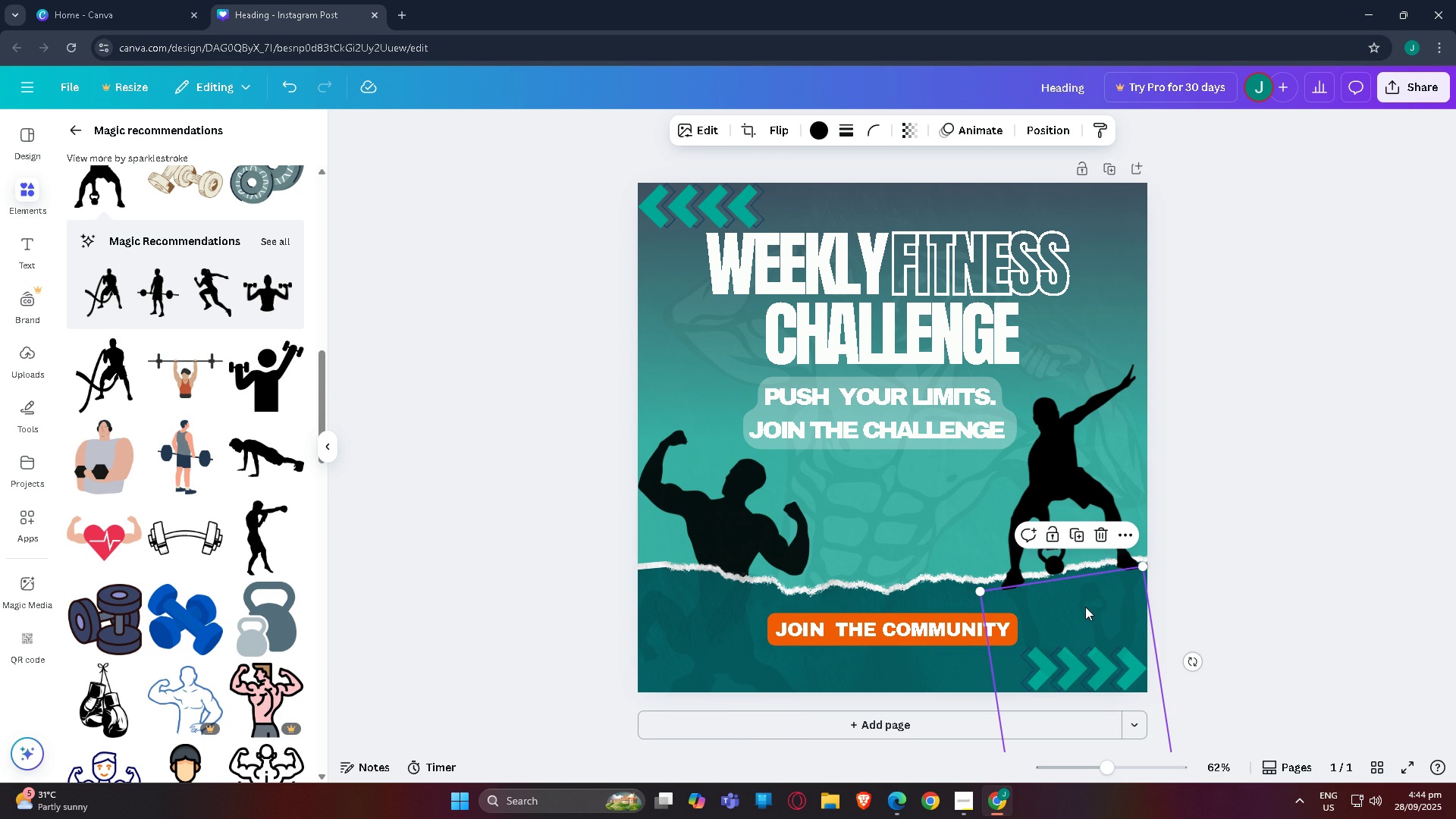 
left_click([1085, 607])
 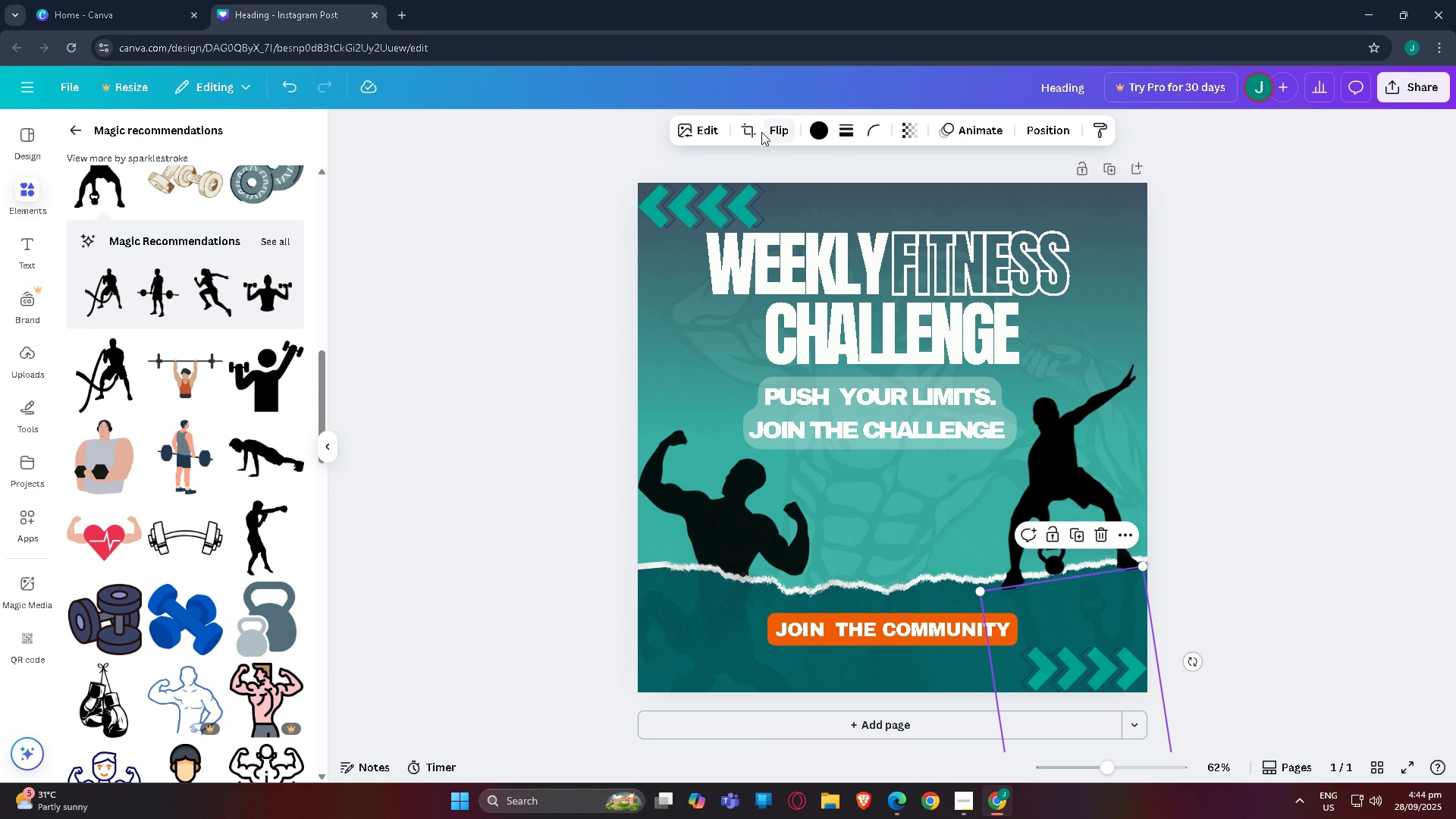 
left_click([777, 132])
 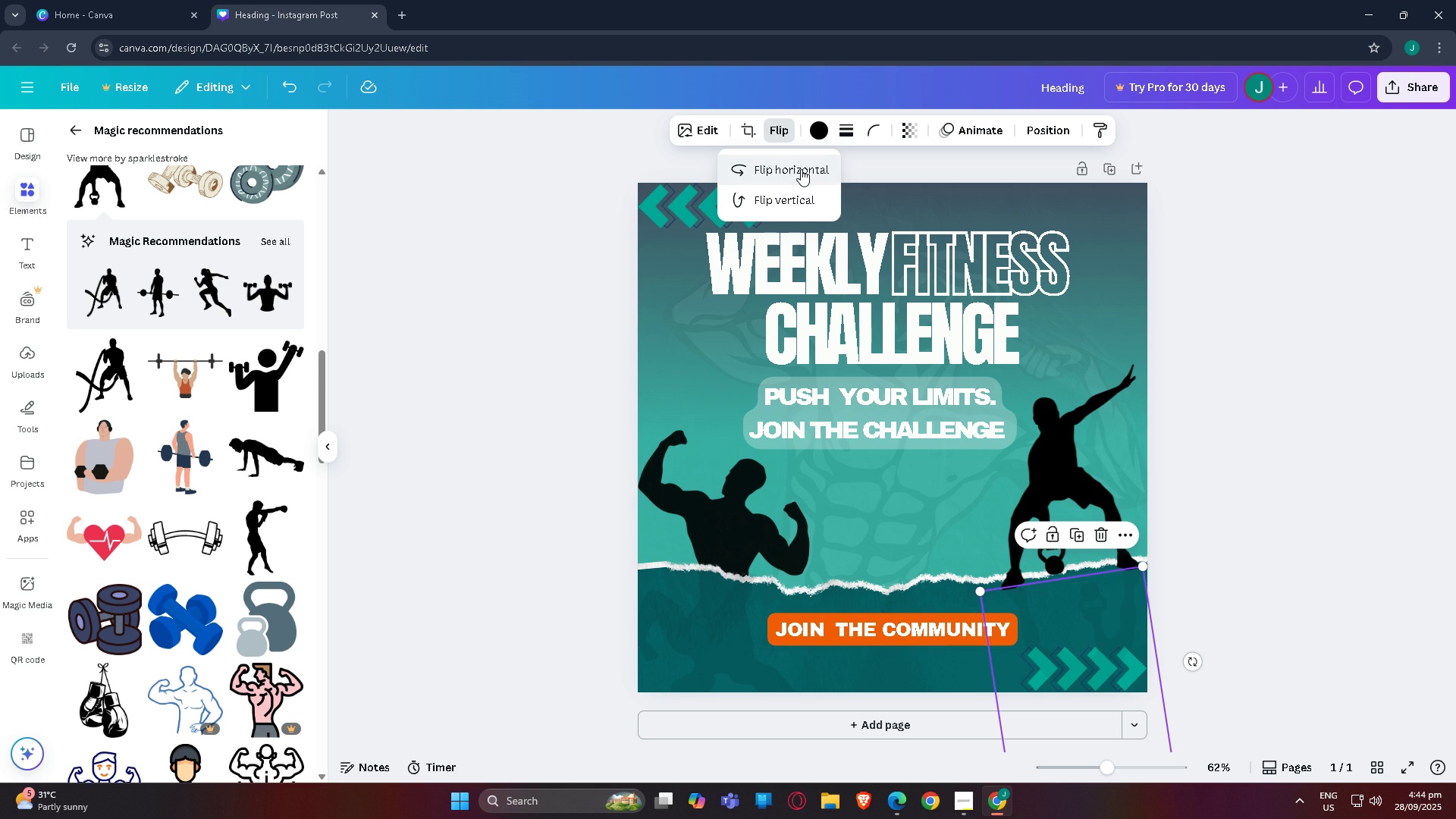 
left_click([801, 169])
 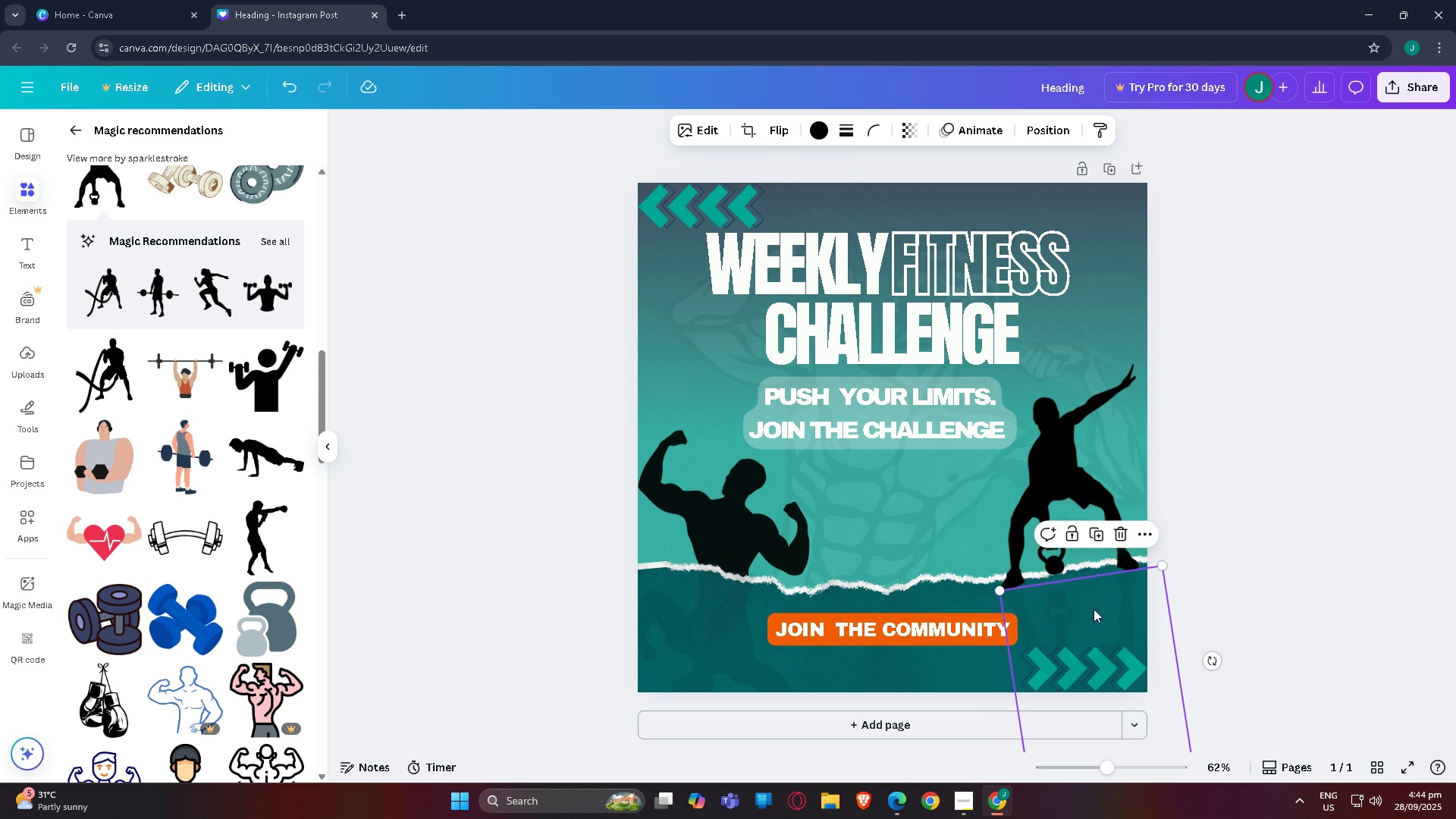 
left_click([1283, 582])
 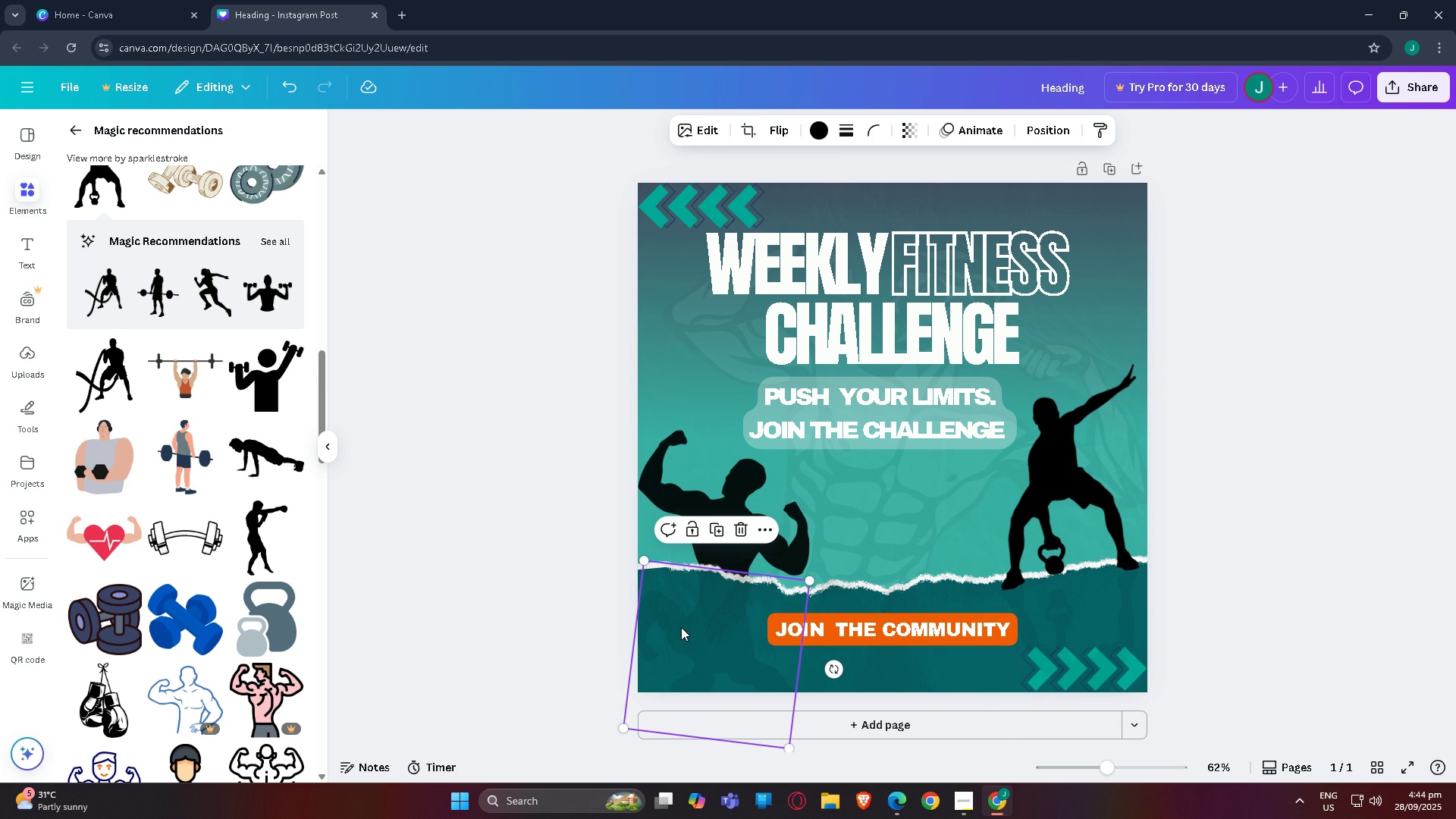 
left_click([681, 627])
 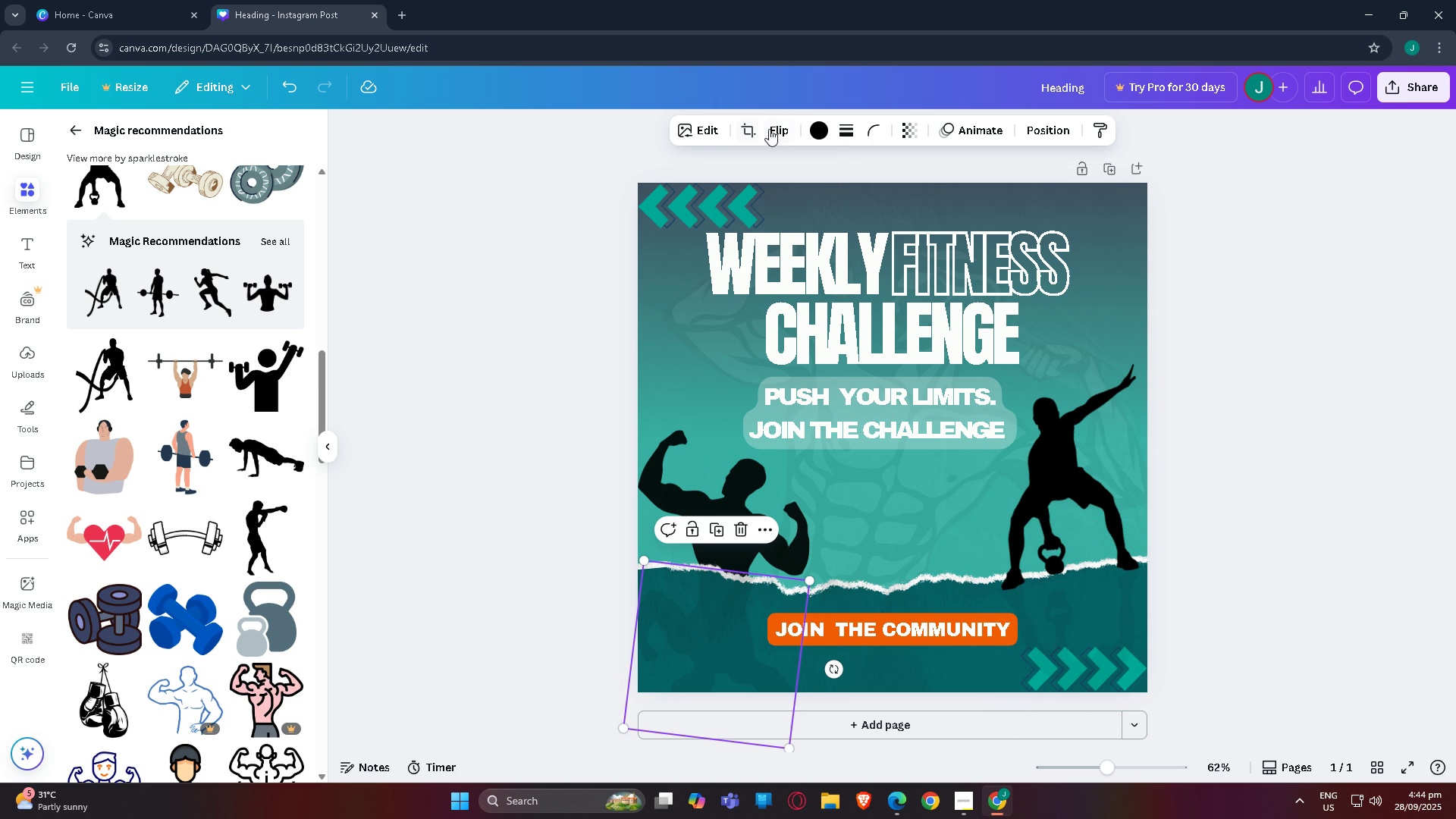 
left_click([773, 128])
 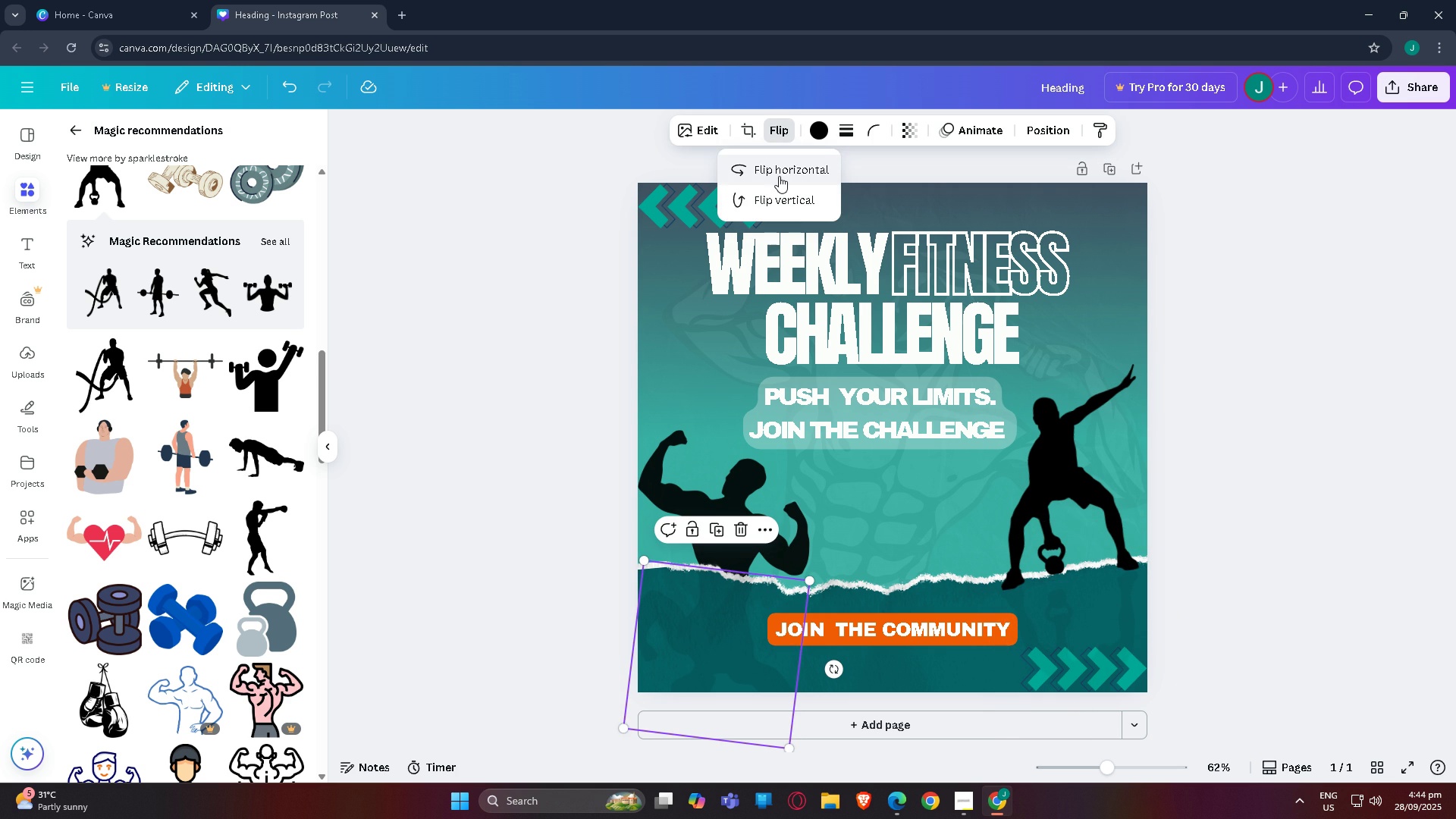 
left_click([779, 176])
 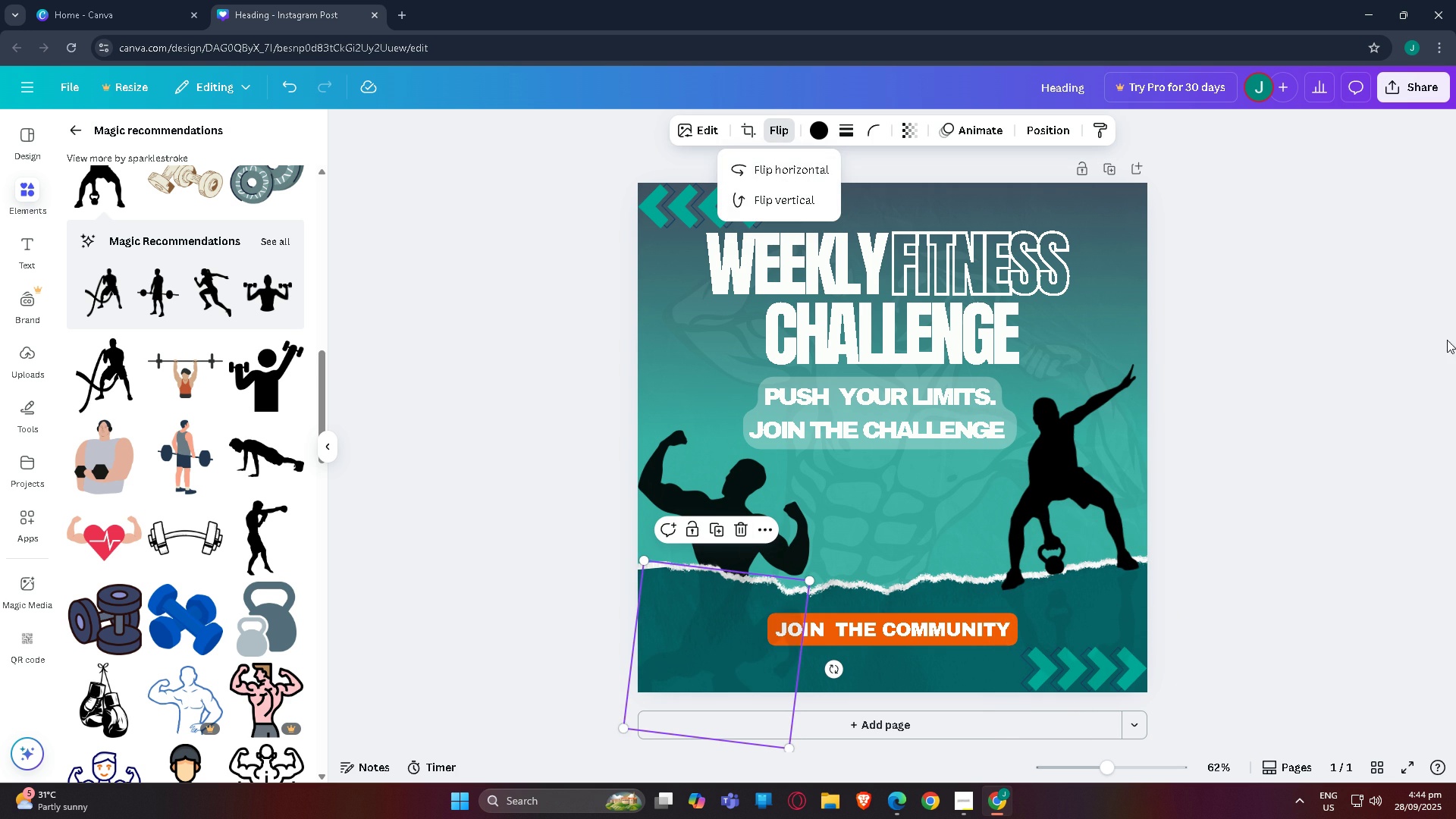 
left_click([1434, 340])
 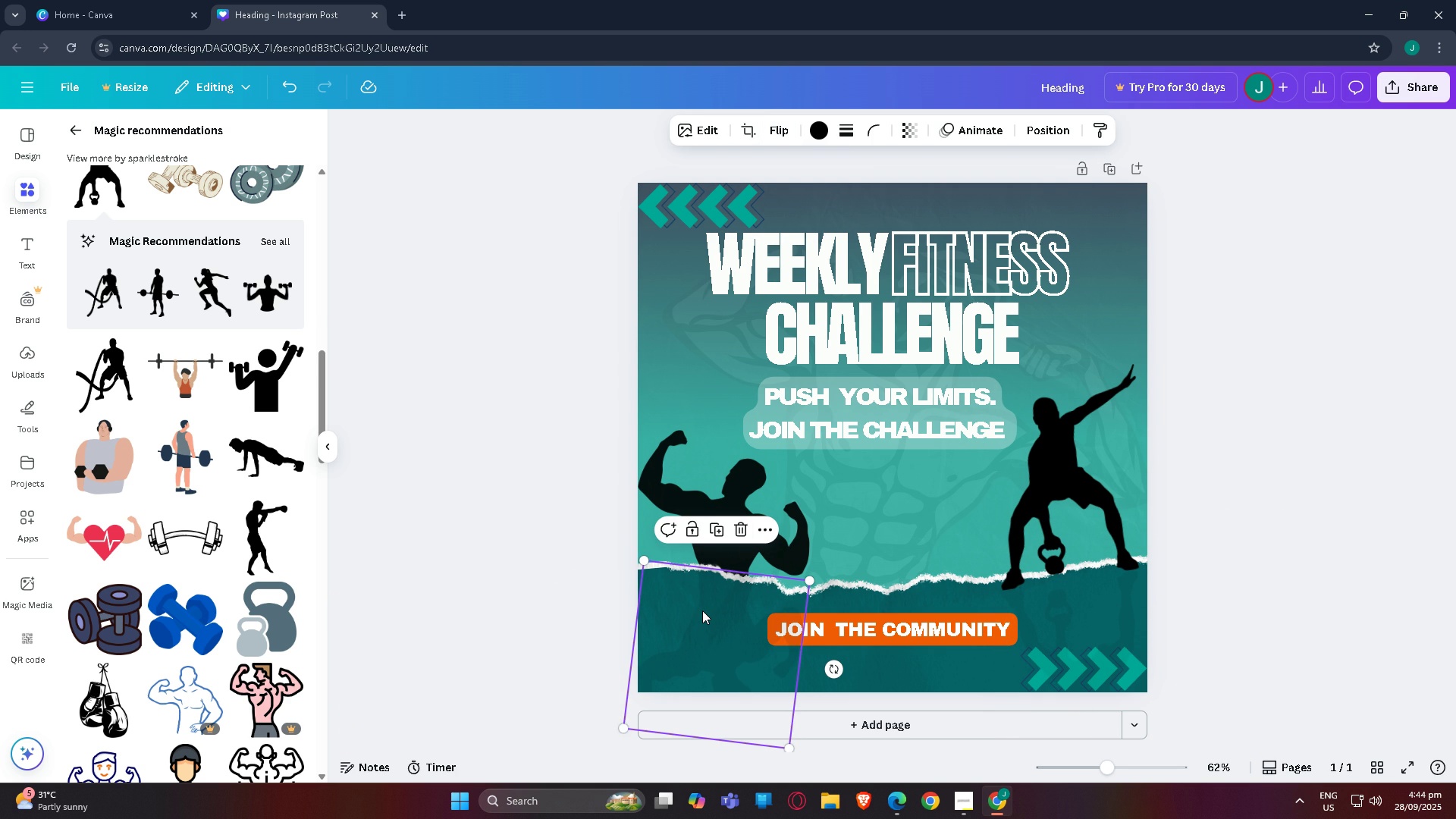 
left_click([702, 610])
 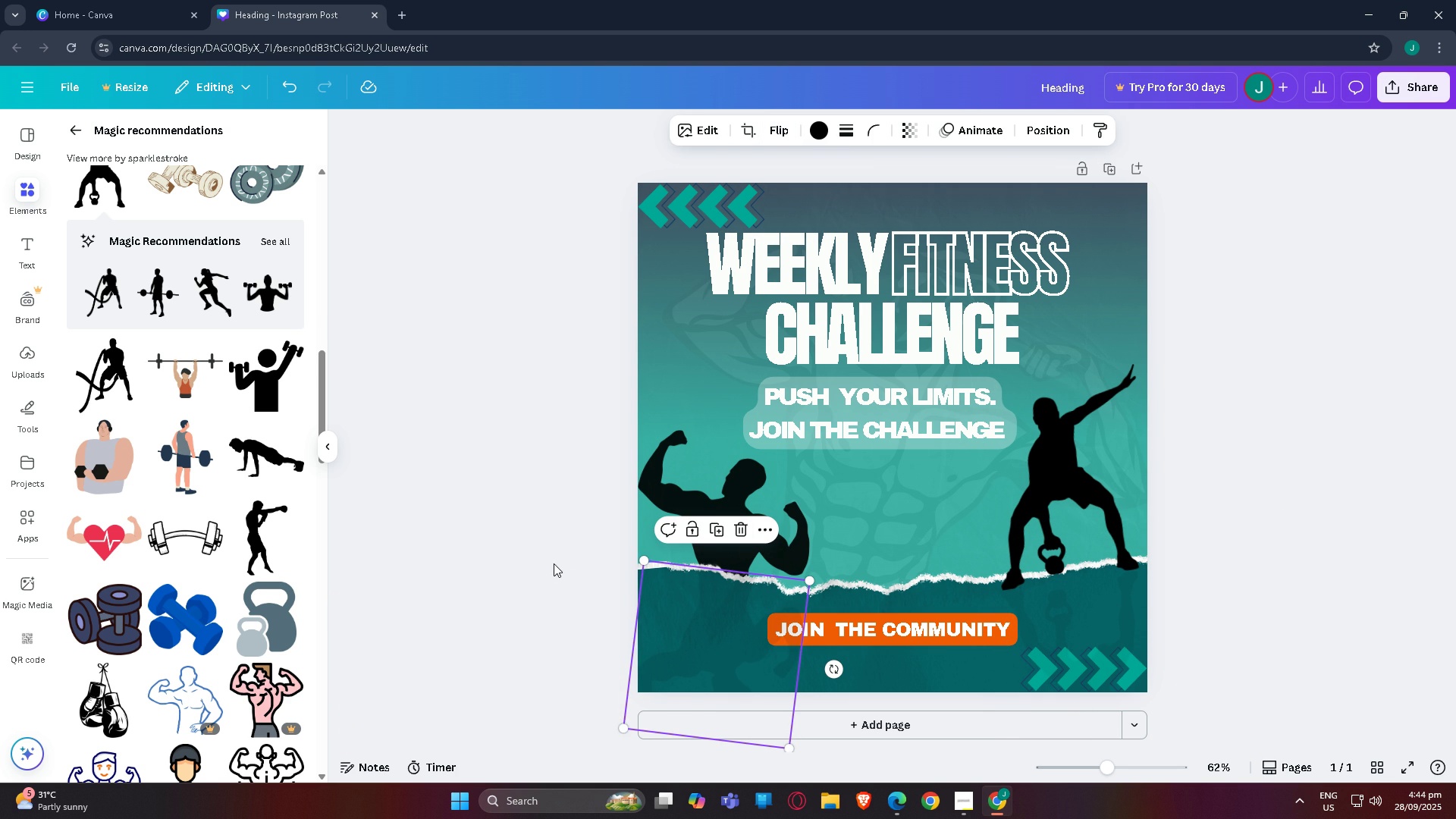 
left_click([554, 563])
 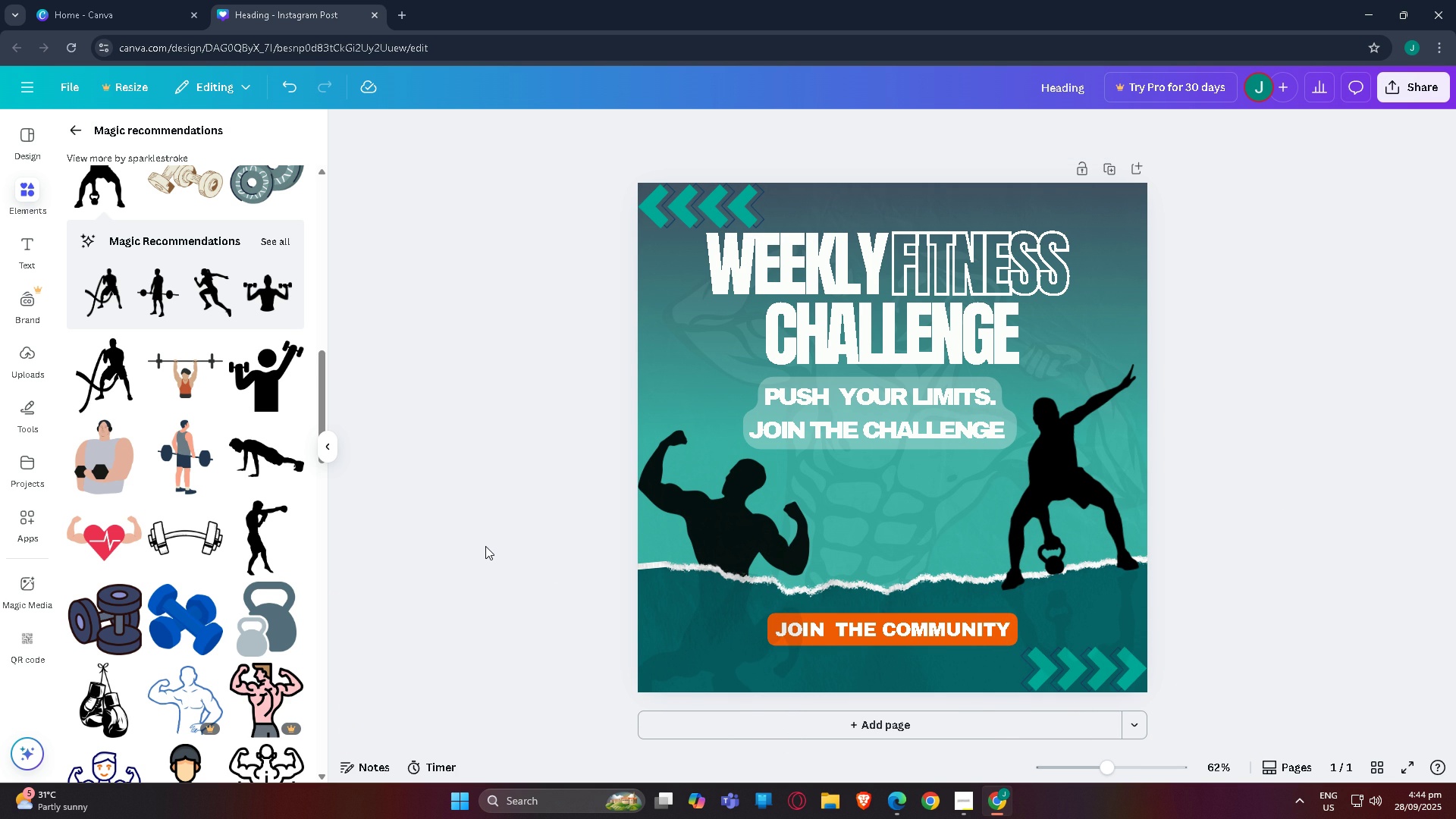 
wait(8.78)
 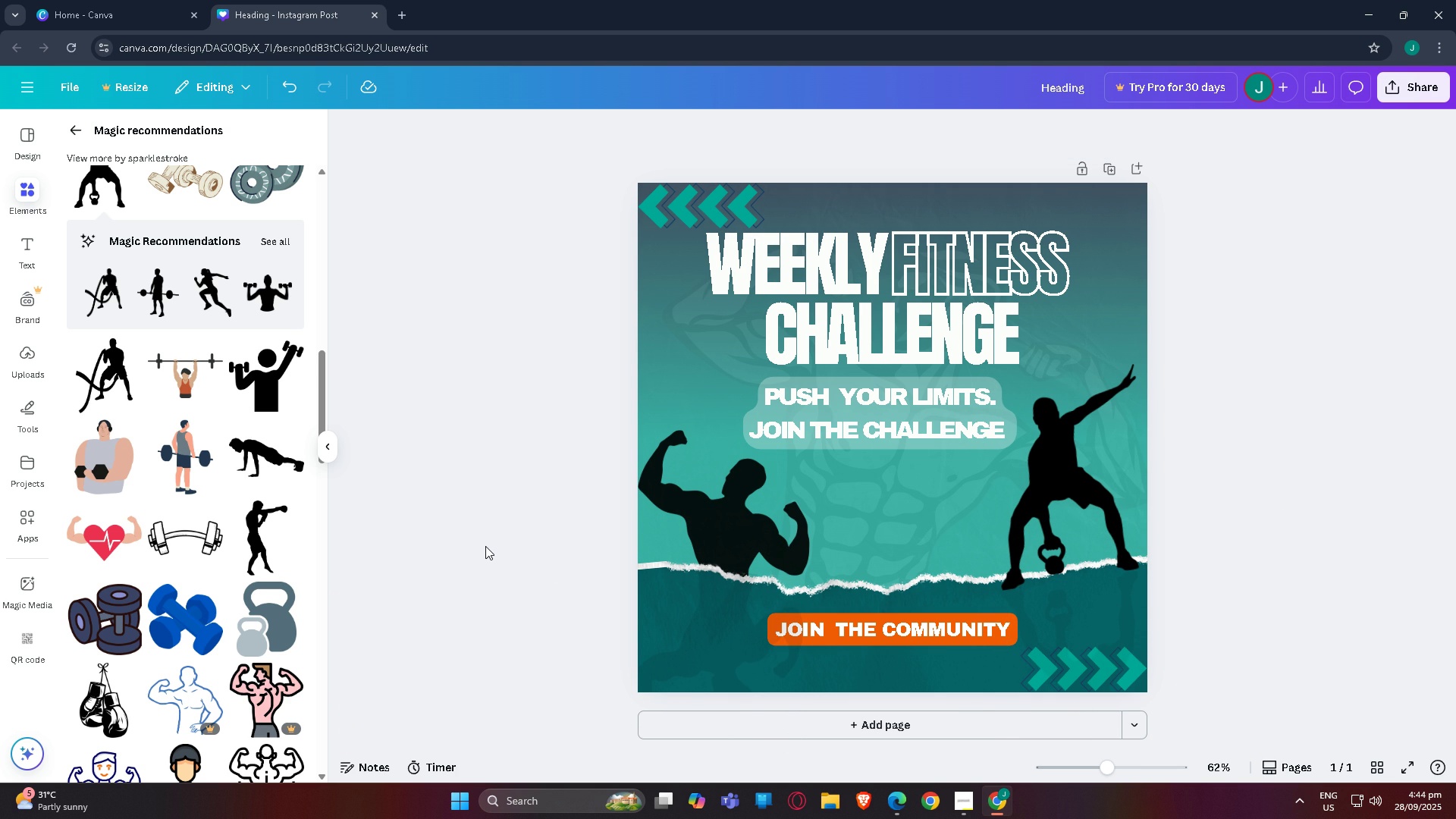 
left_click([1363, 469])
 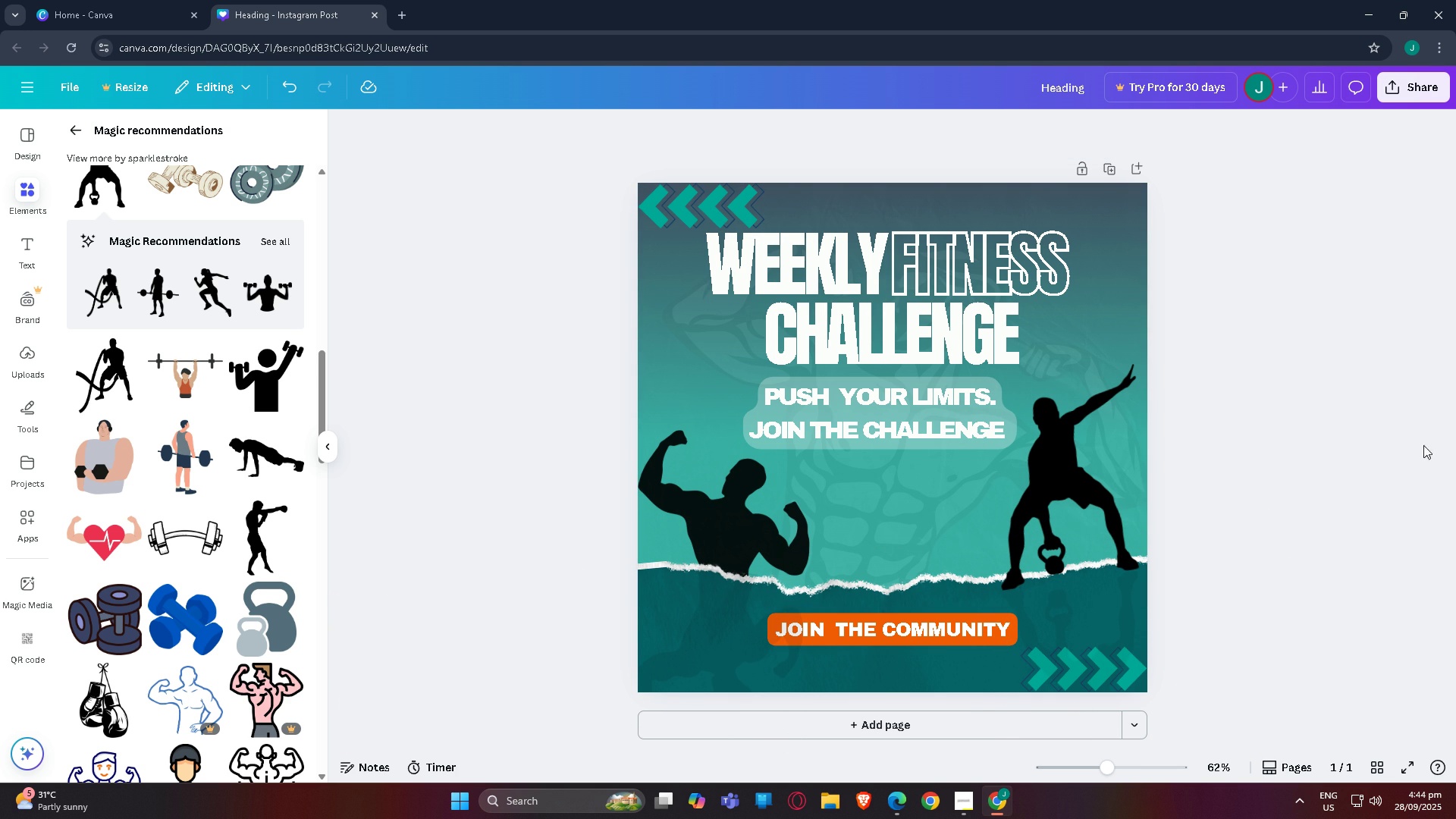 
left_click([1453, 413])
 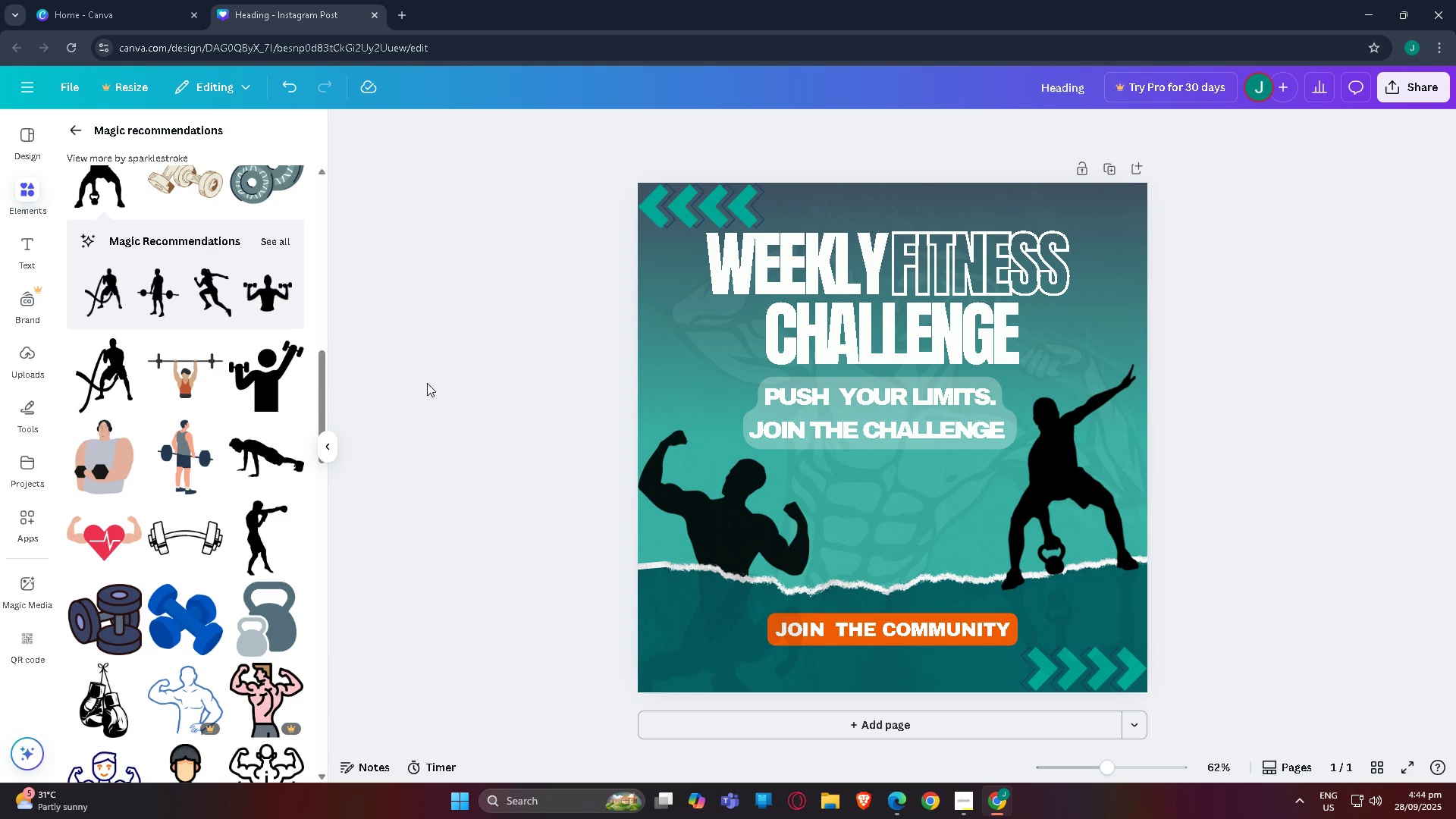 
scroll: coordinate [413, 415], scroll_direction: down, amount: 2.0
 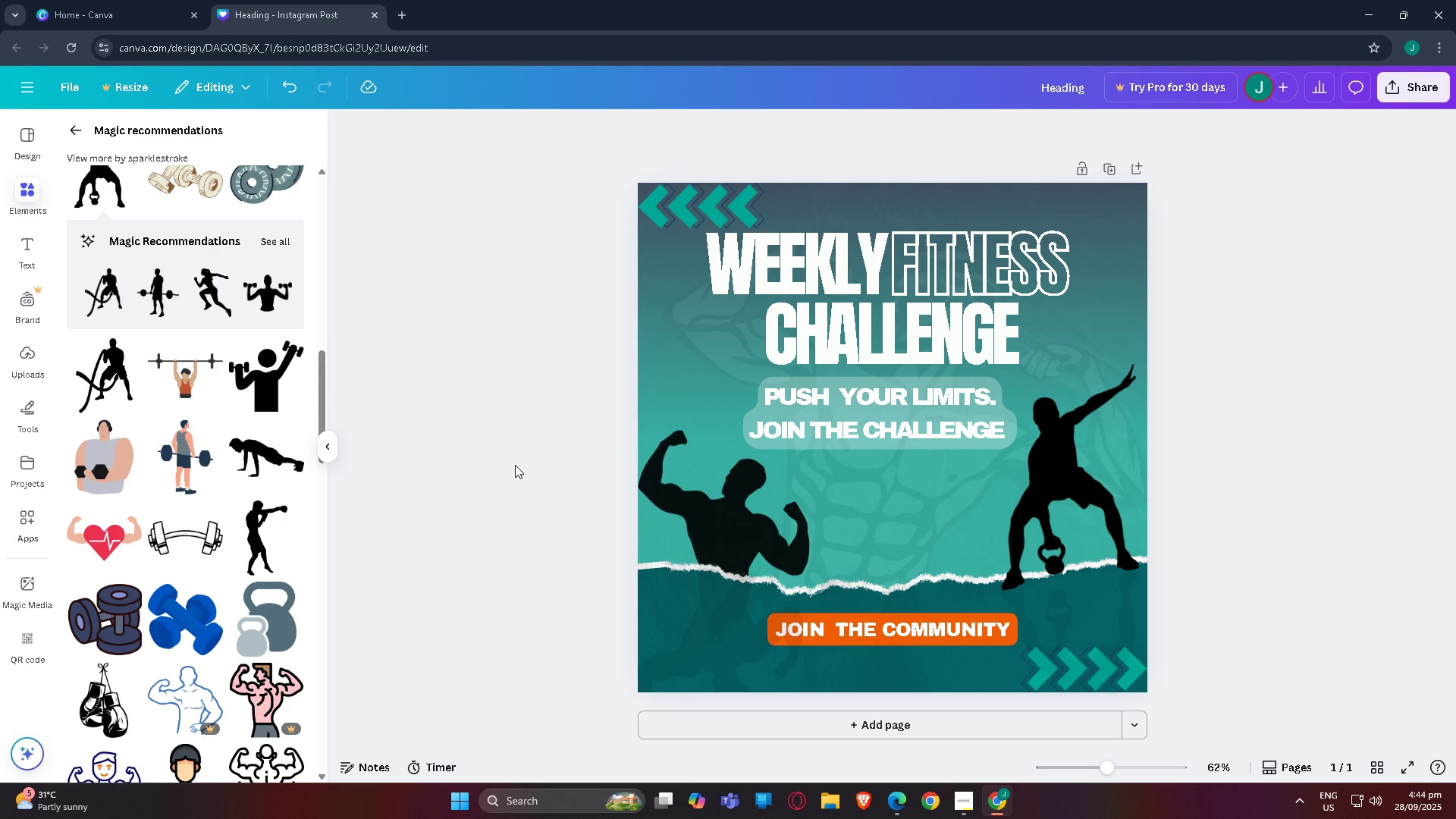 
scroll: coordinate [516, 463], scroll_direction: up, amount: 1.0